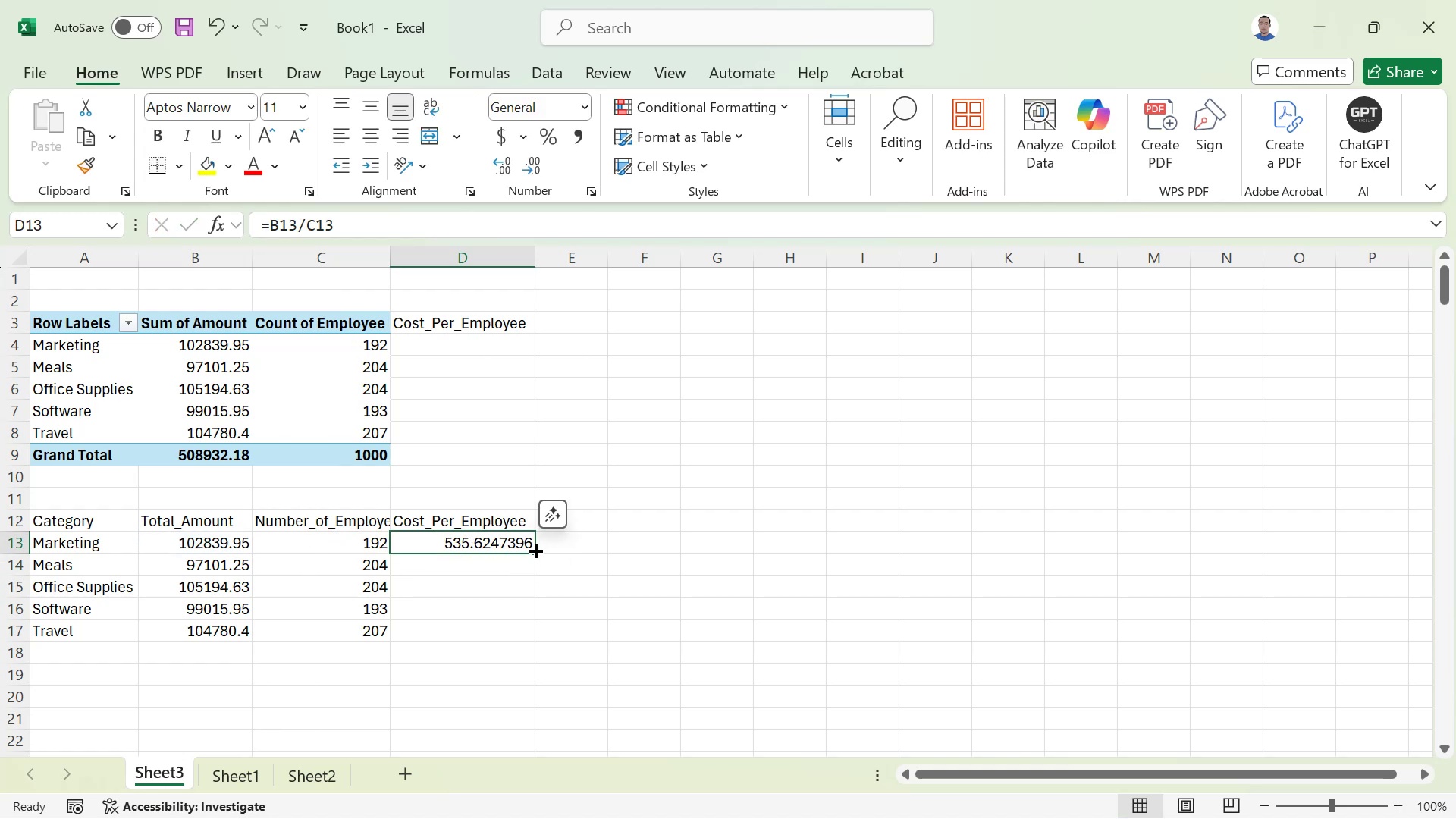 
left_click_drag(start_coordinate=[534, 549], to_coordinate=[530, 639])
 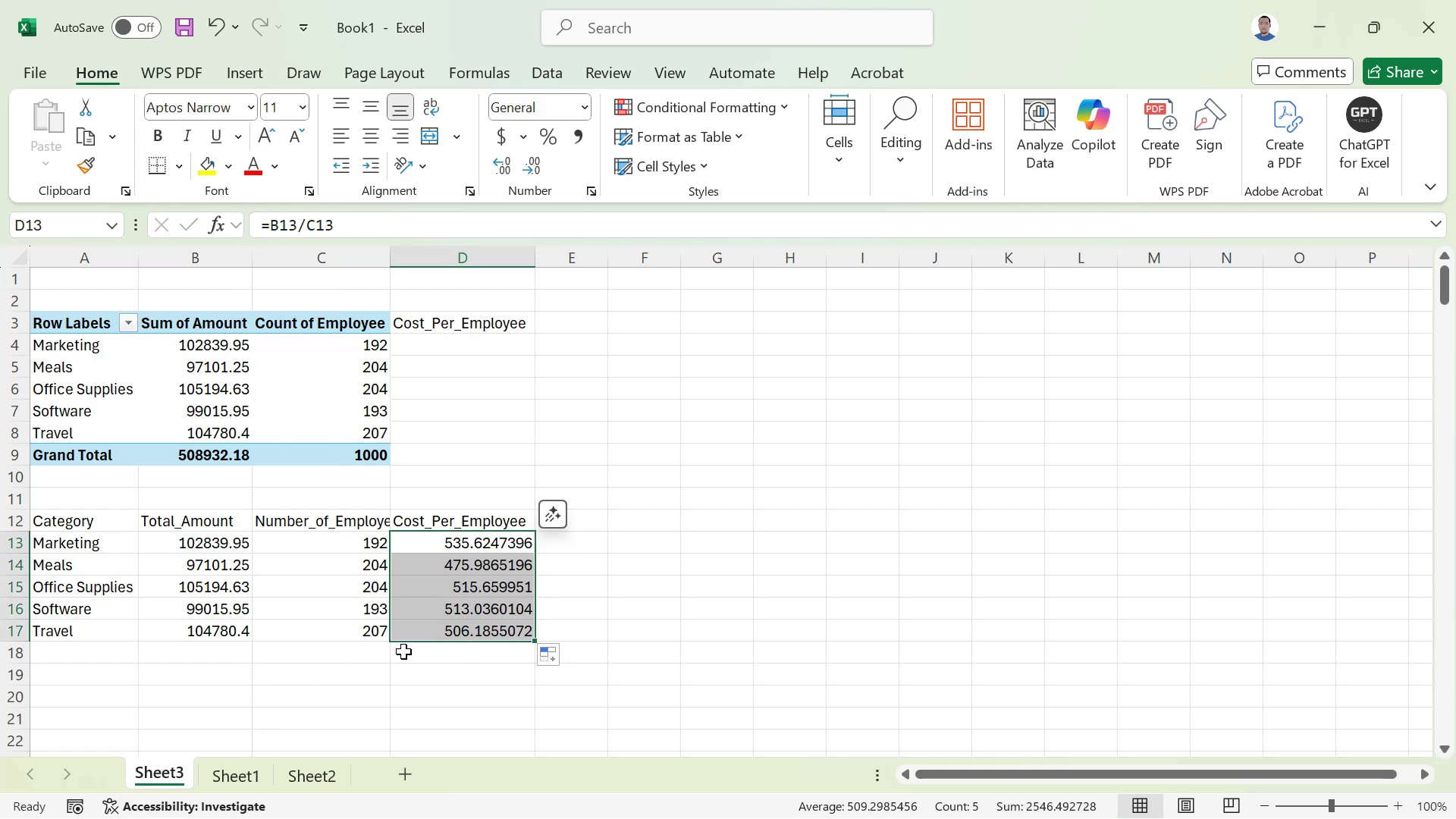 
left_click([415, 654])
 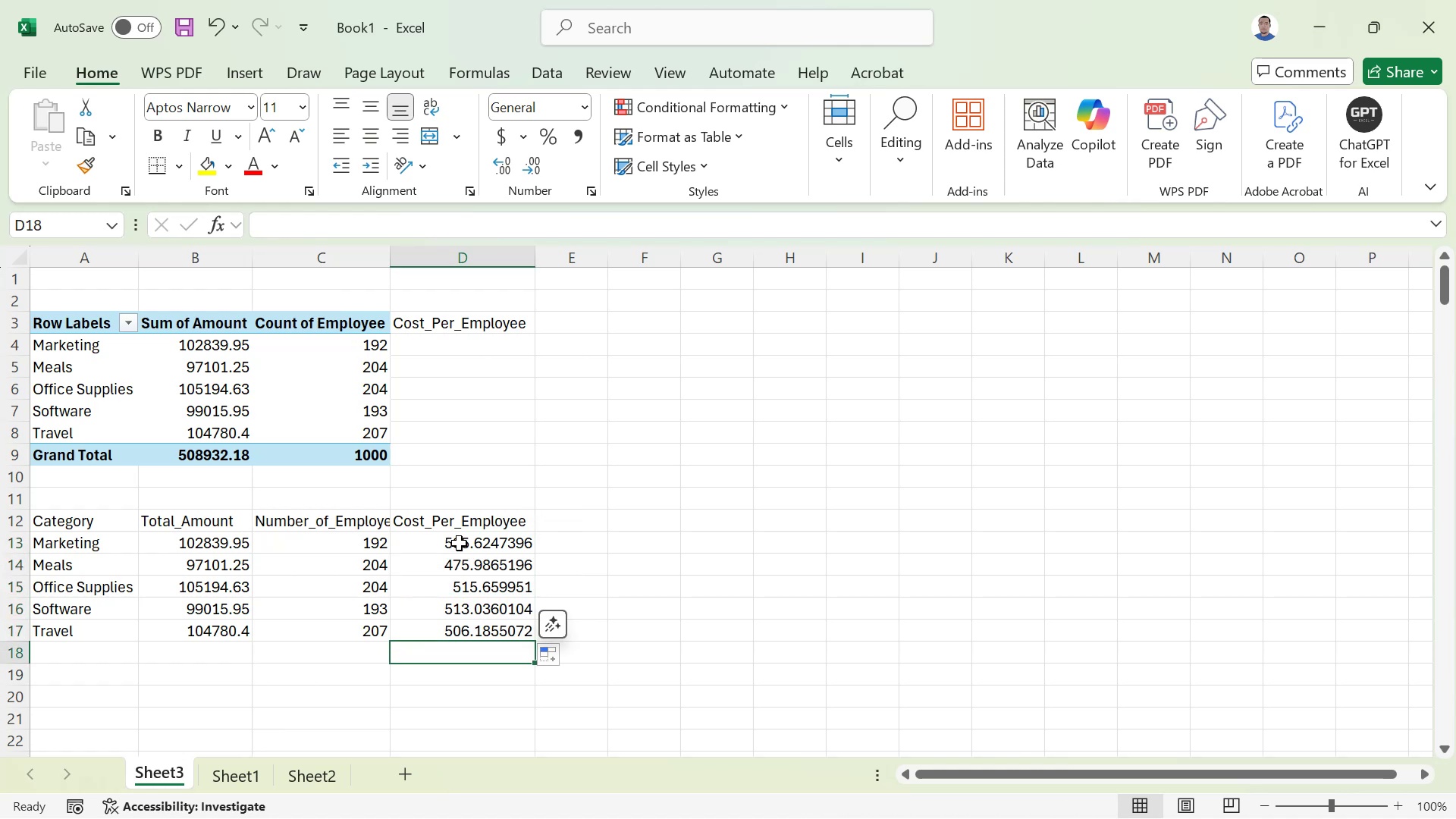 
left_click_drag(start_coordinate=[460, 544], to_coordinate=[459, 633])
 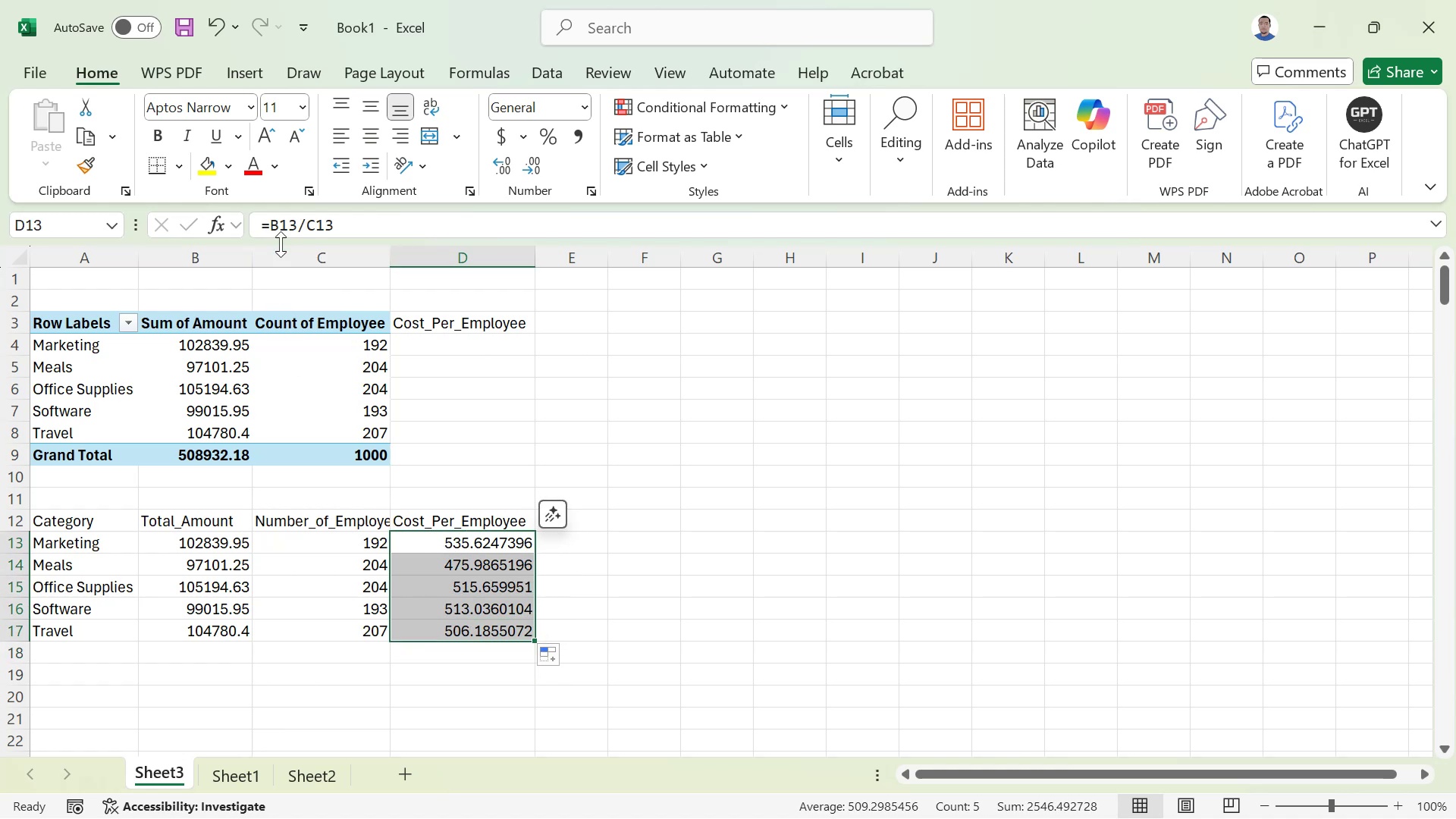 
wait(7.13)
 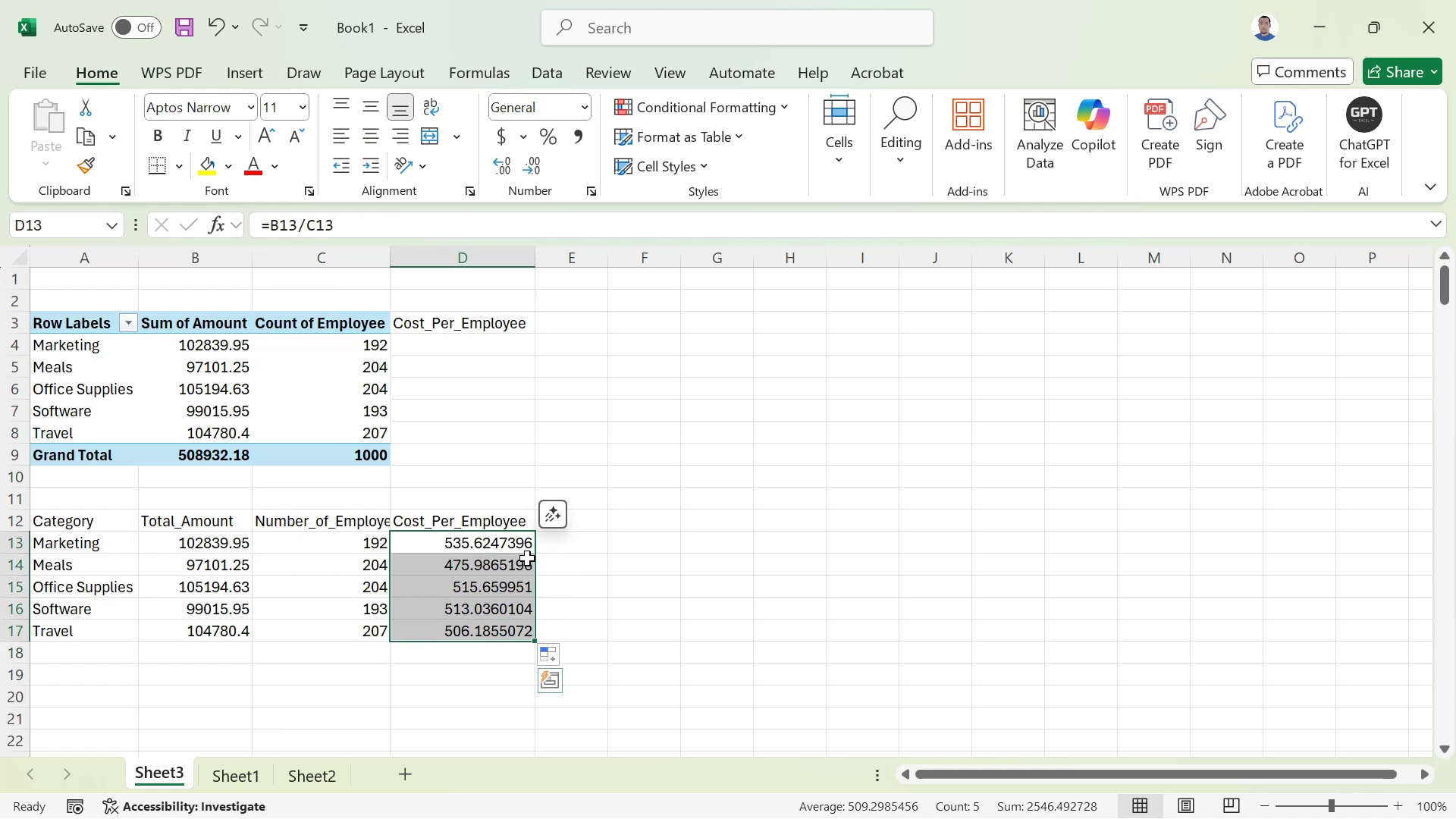 
left_click([566, 546])
 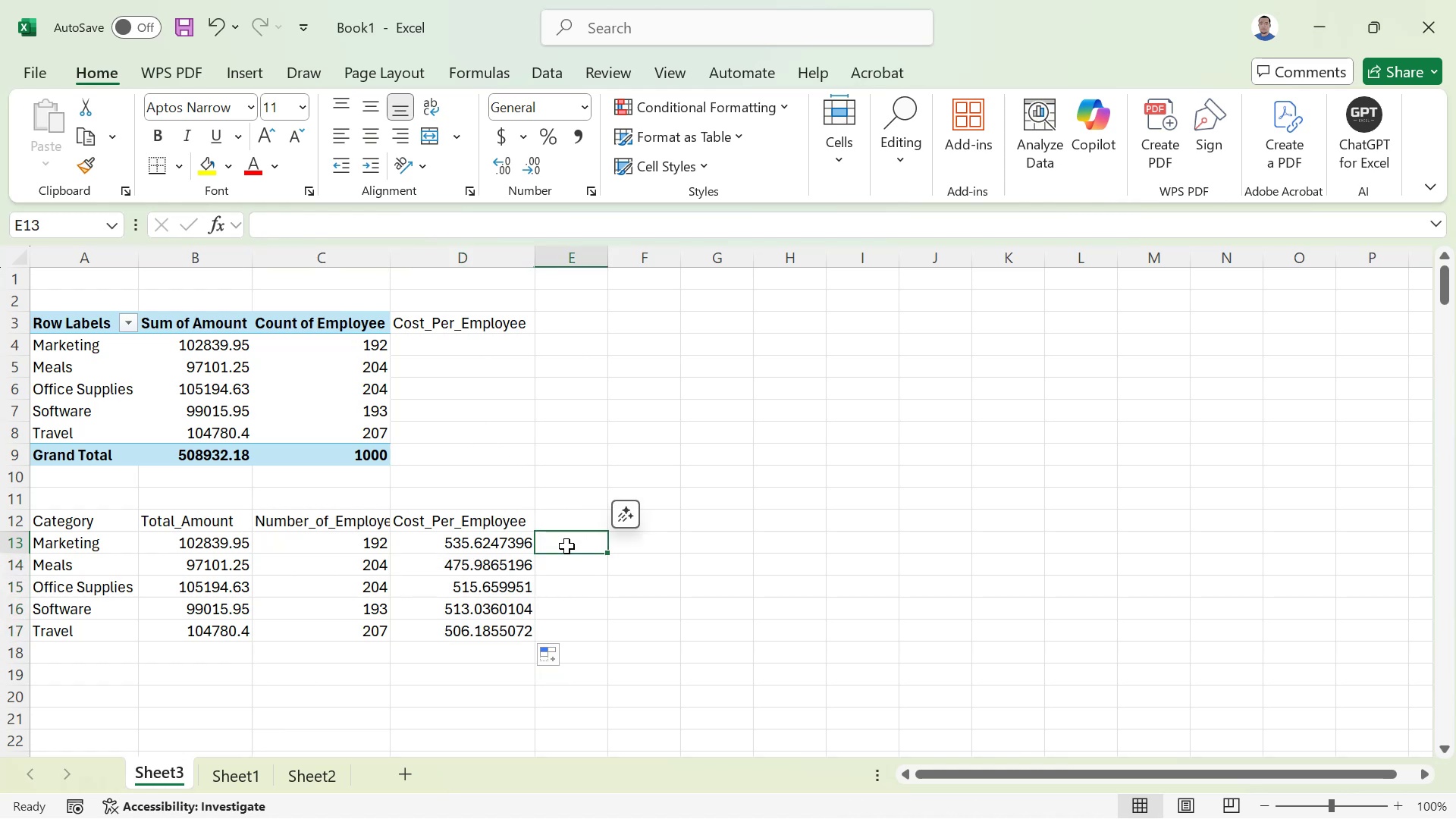 
type(=de)
 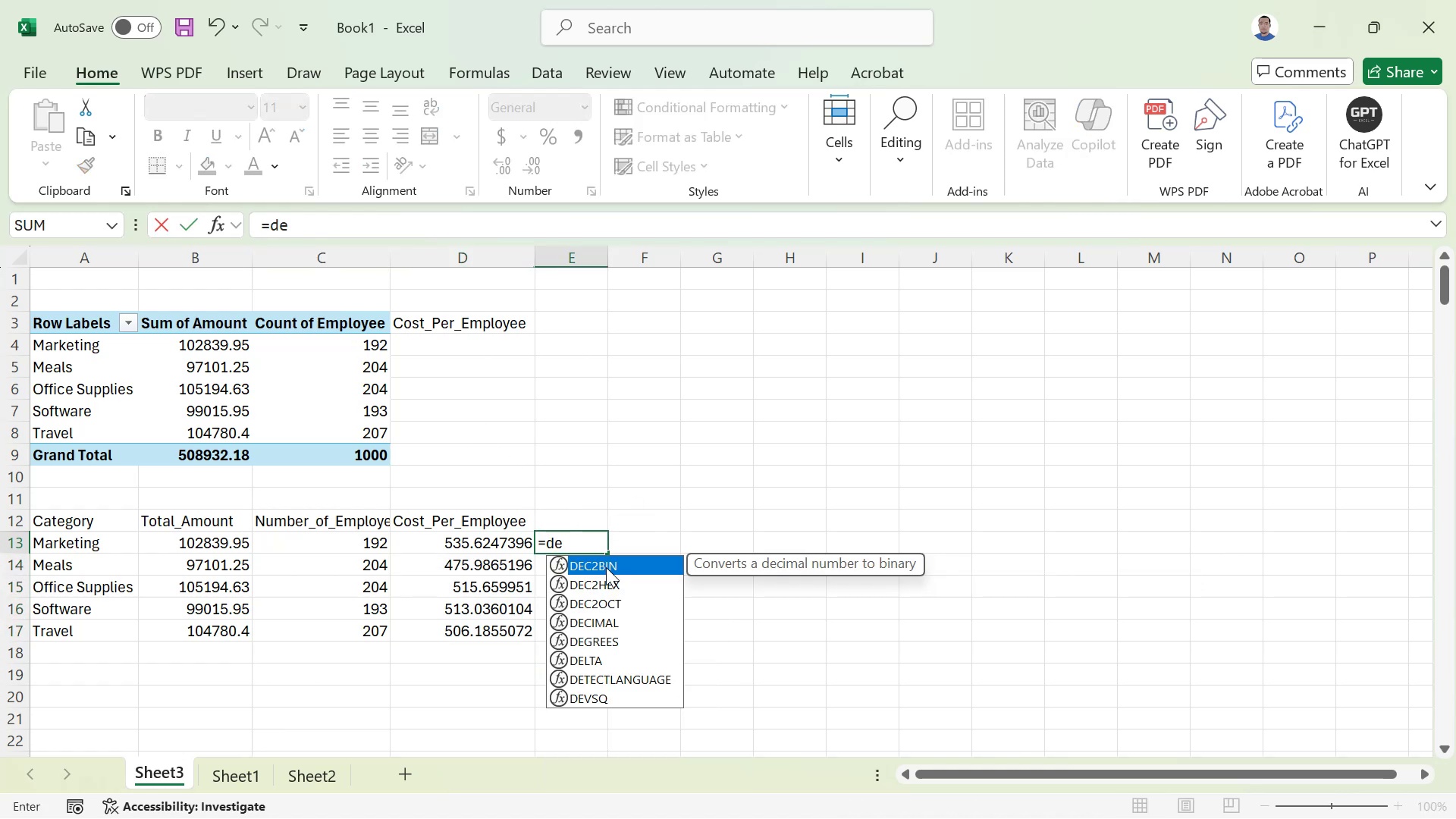 
wait(8.93)
 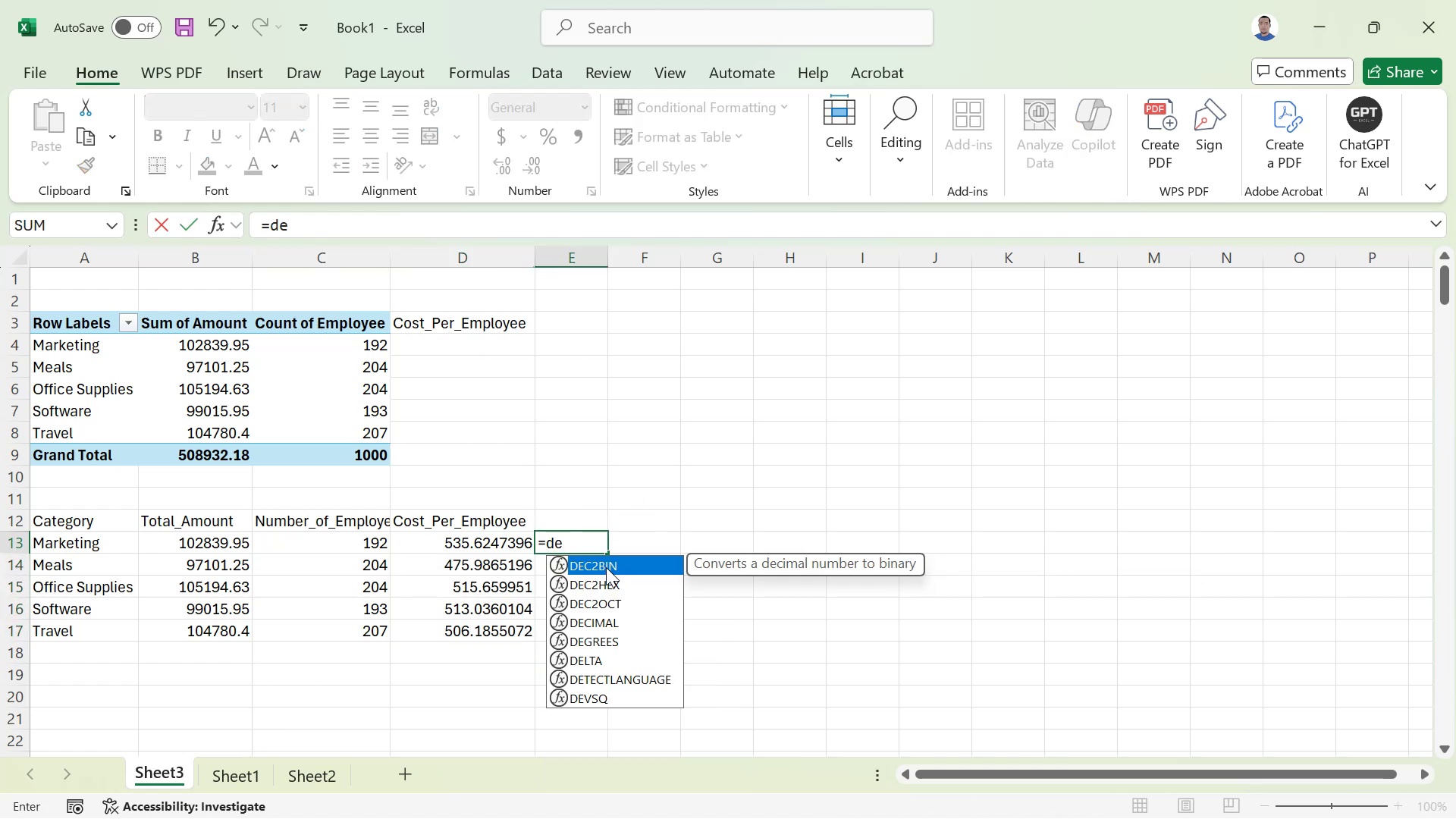 
key(Backspace)
 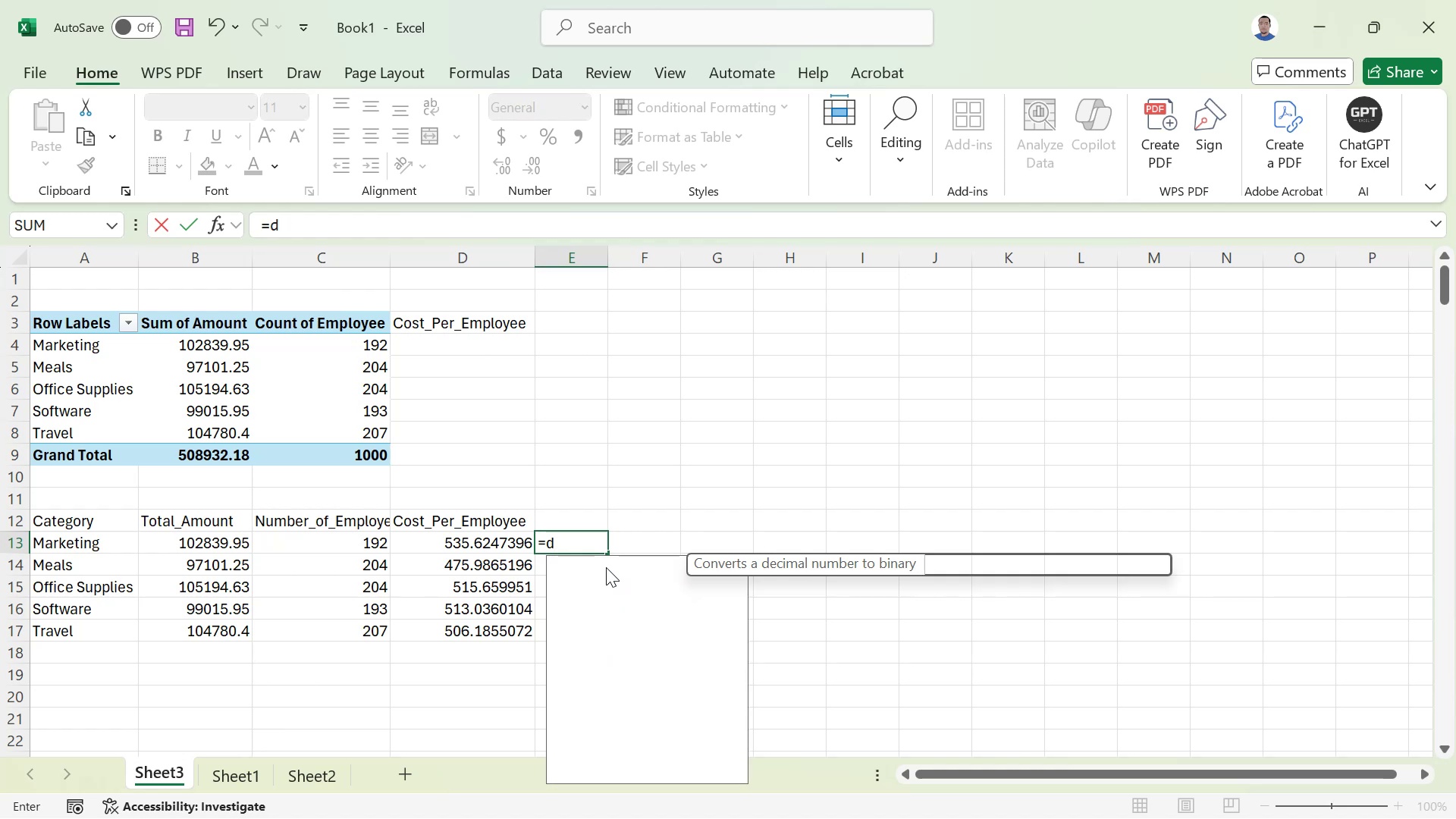 
key(Backspace)
 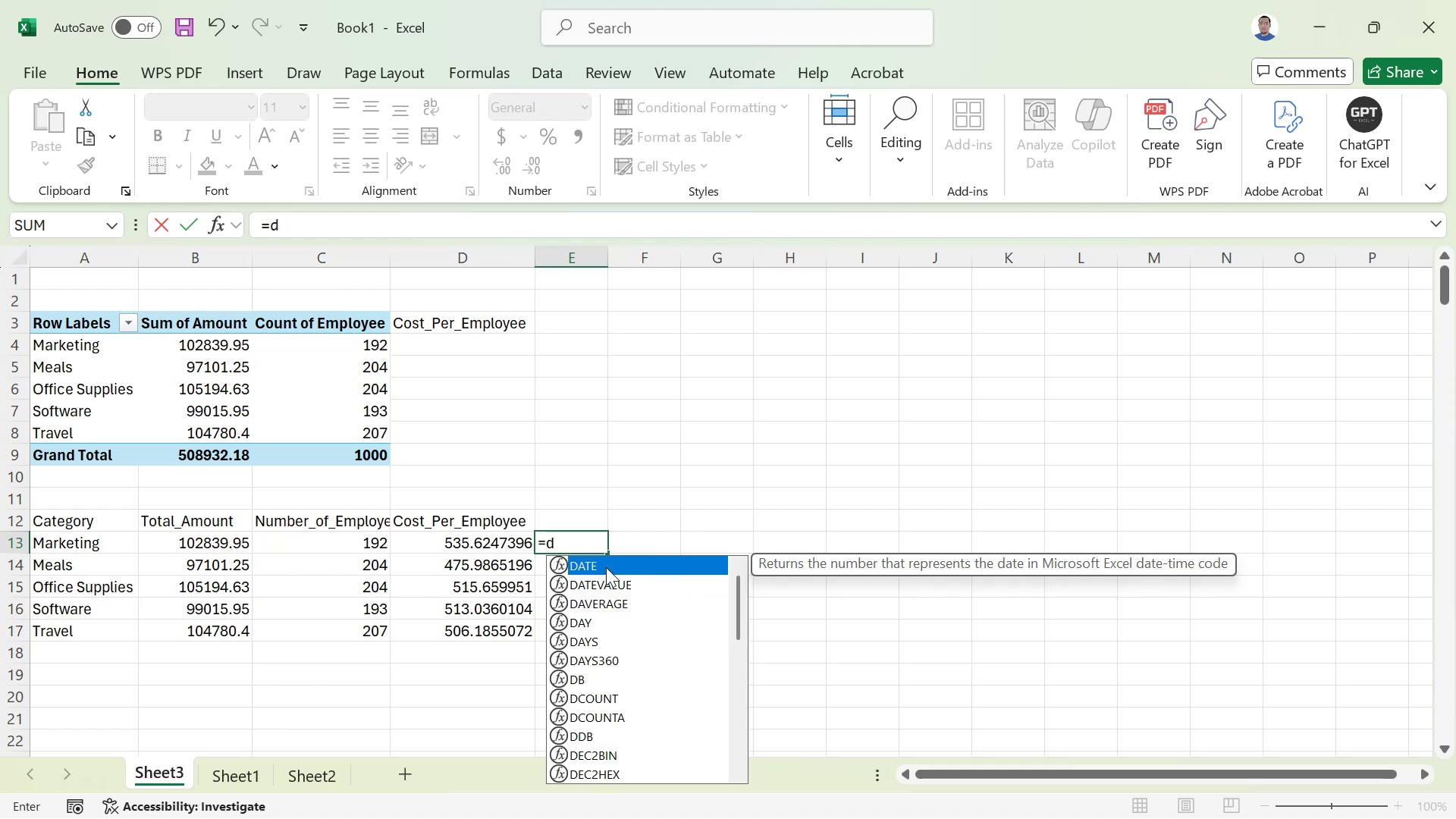 
key(Backspace)
 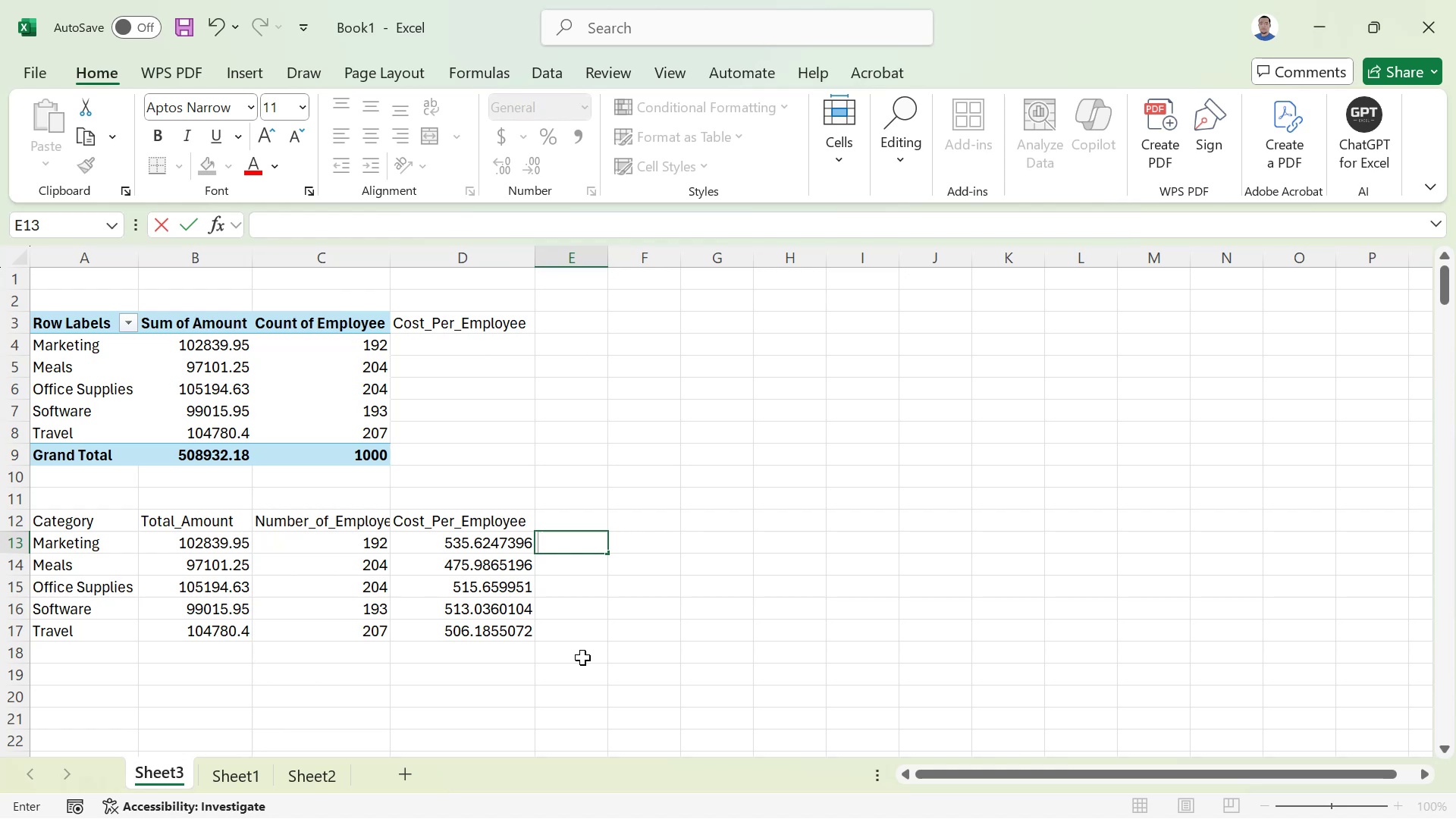 
wait(35.18)
 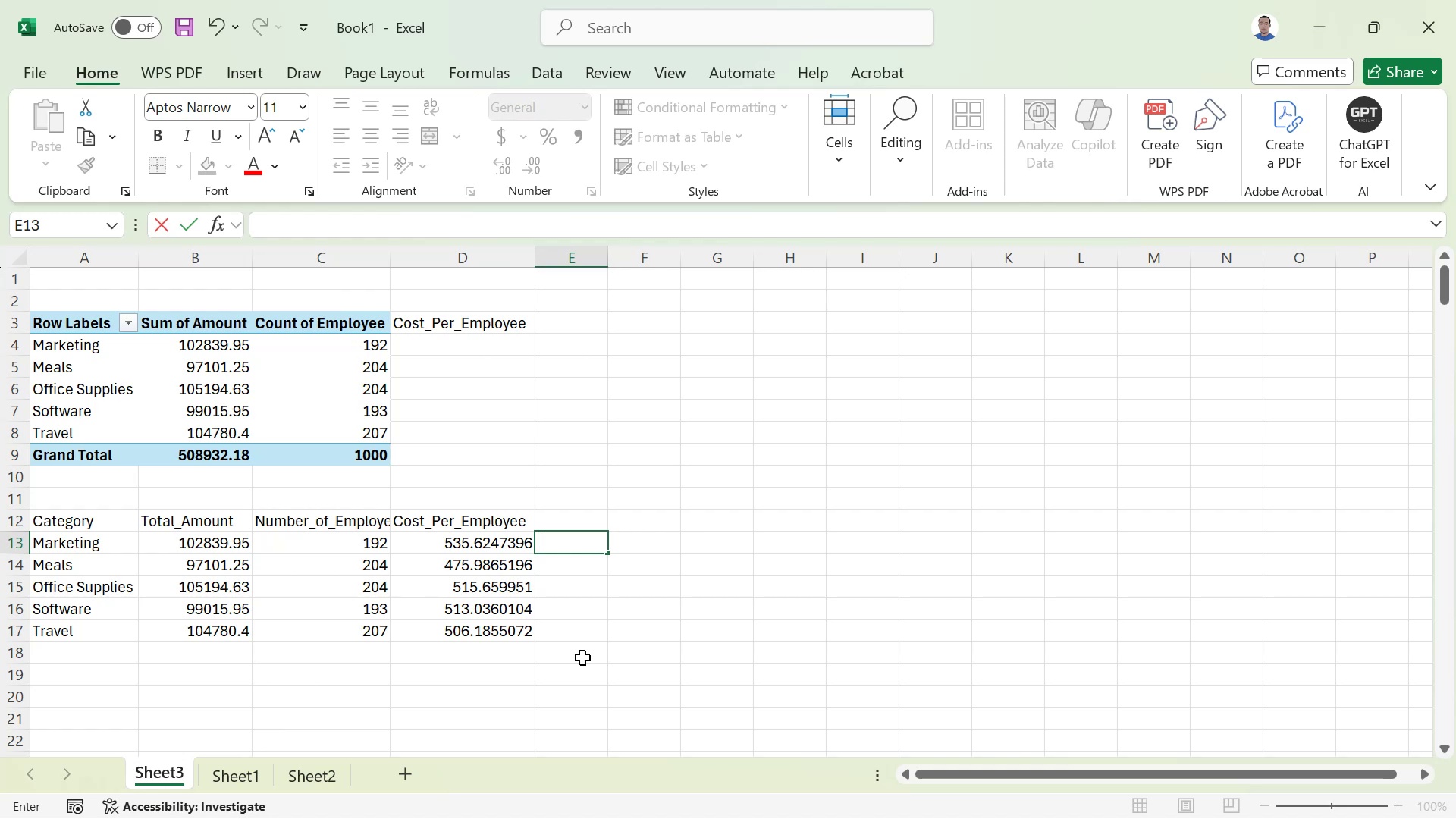 
left_click([474, 544])
 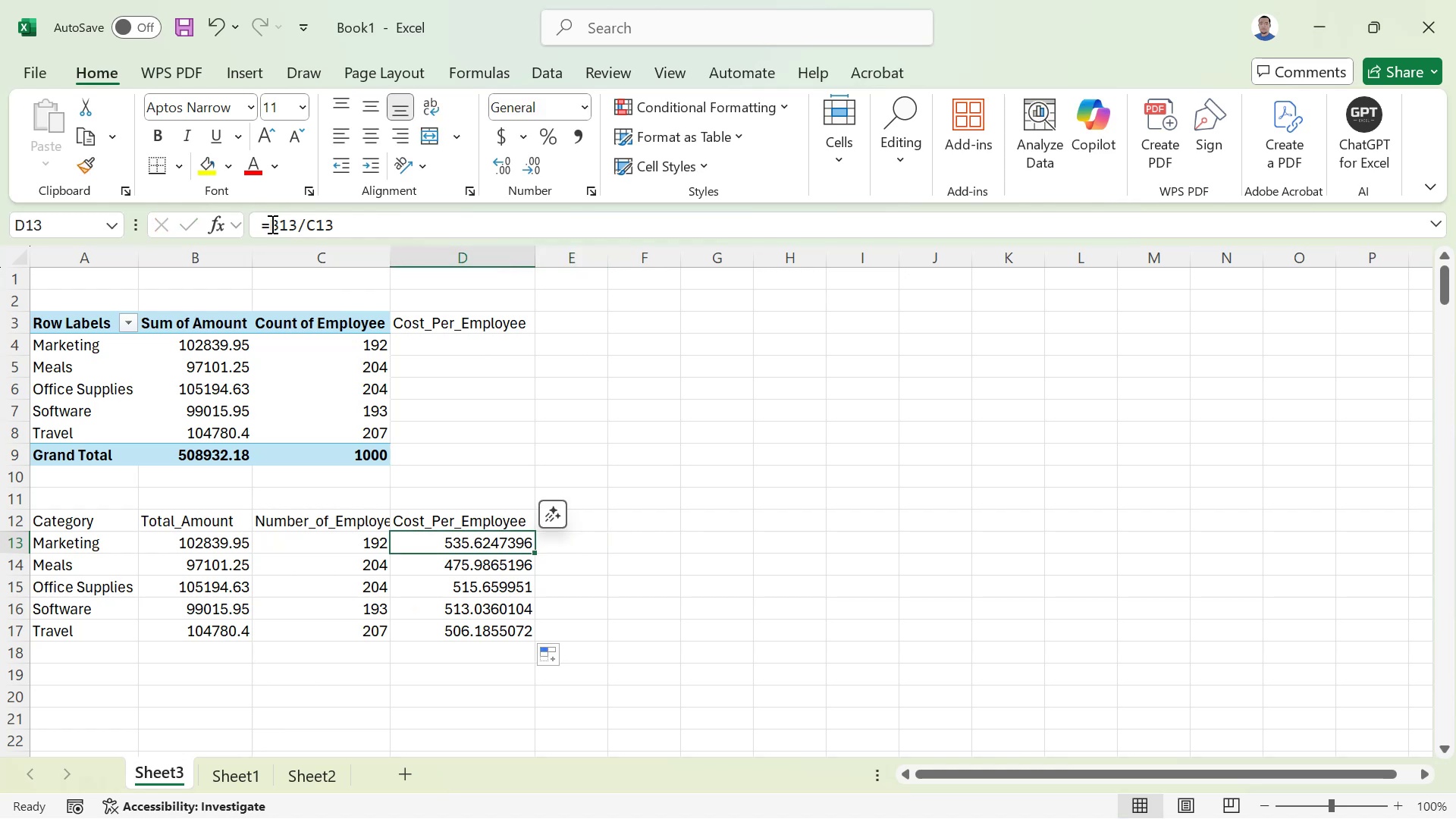 
left_click([271, 224])
 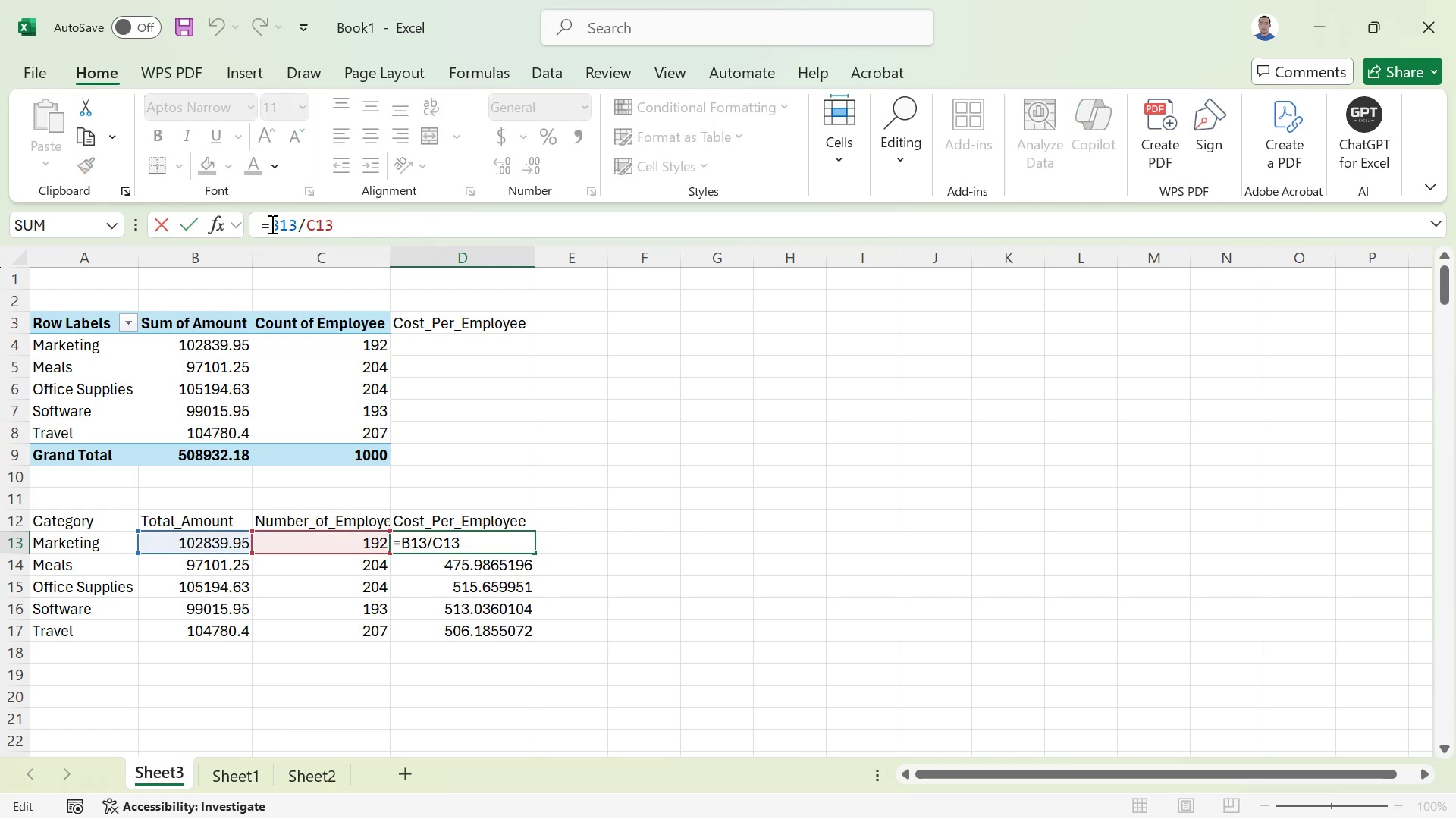 
key(Shift+9)
 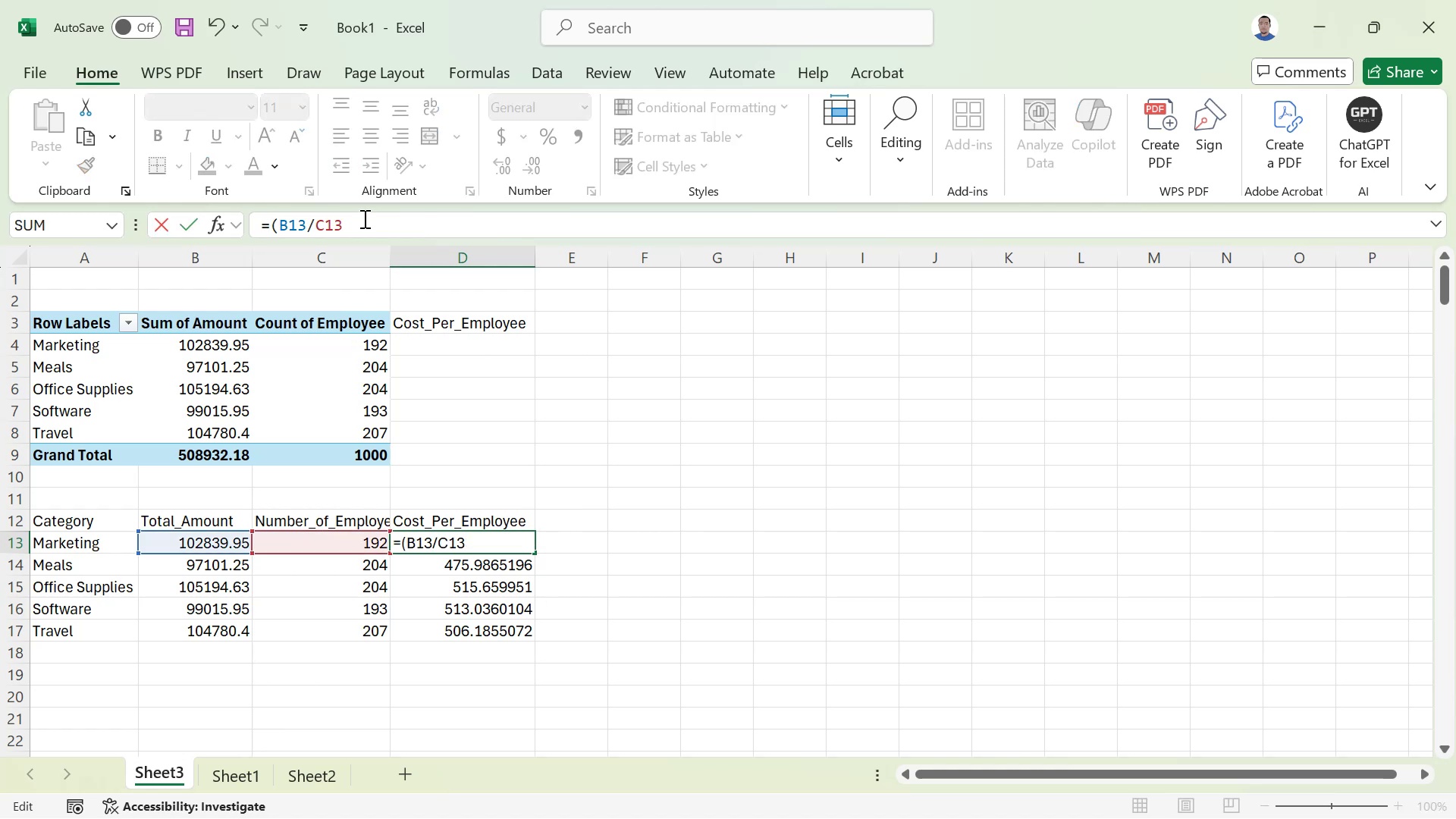 
left_click([363, 219])
 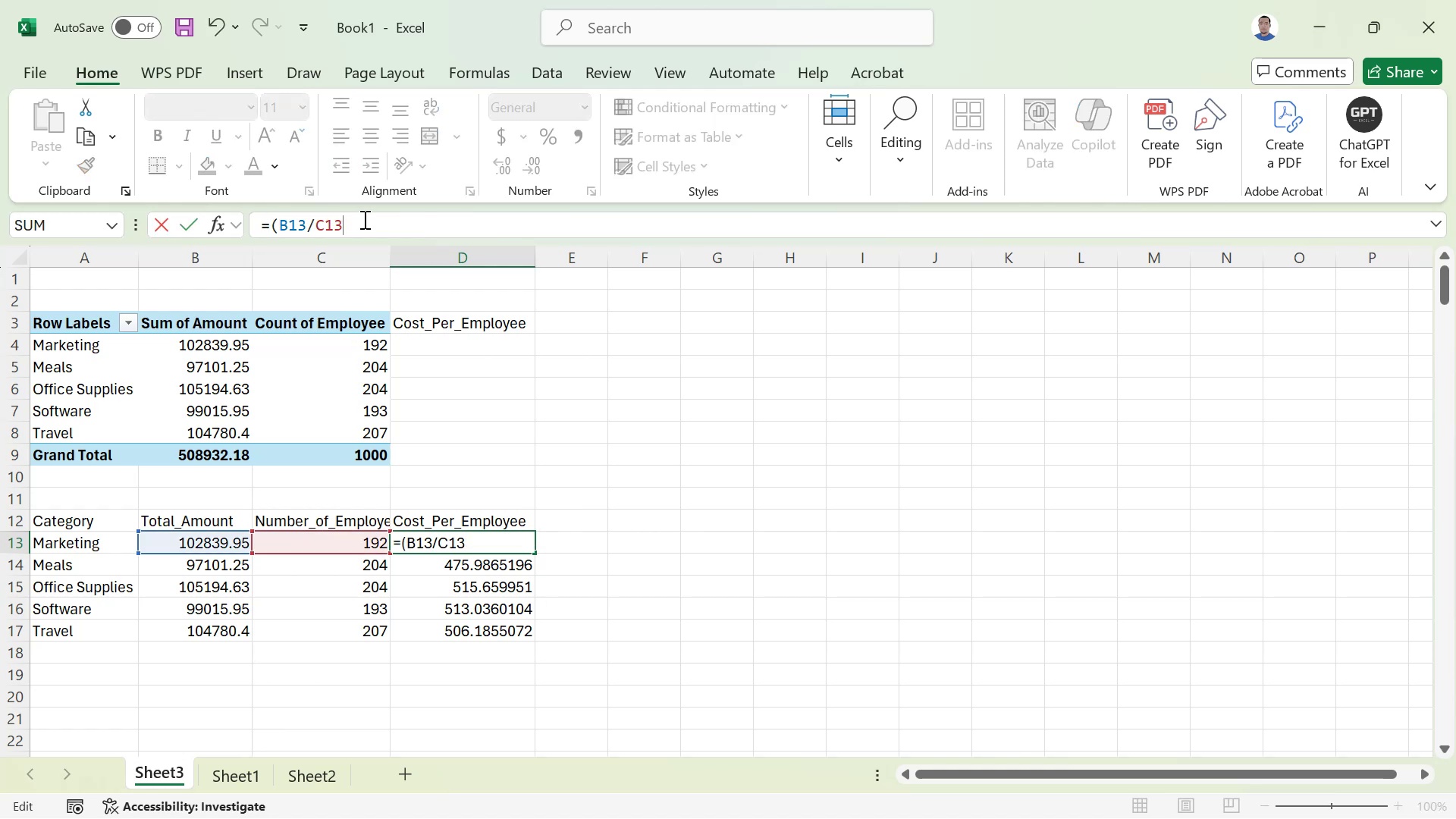 
key(Shift+0)
 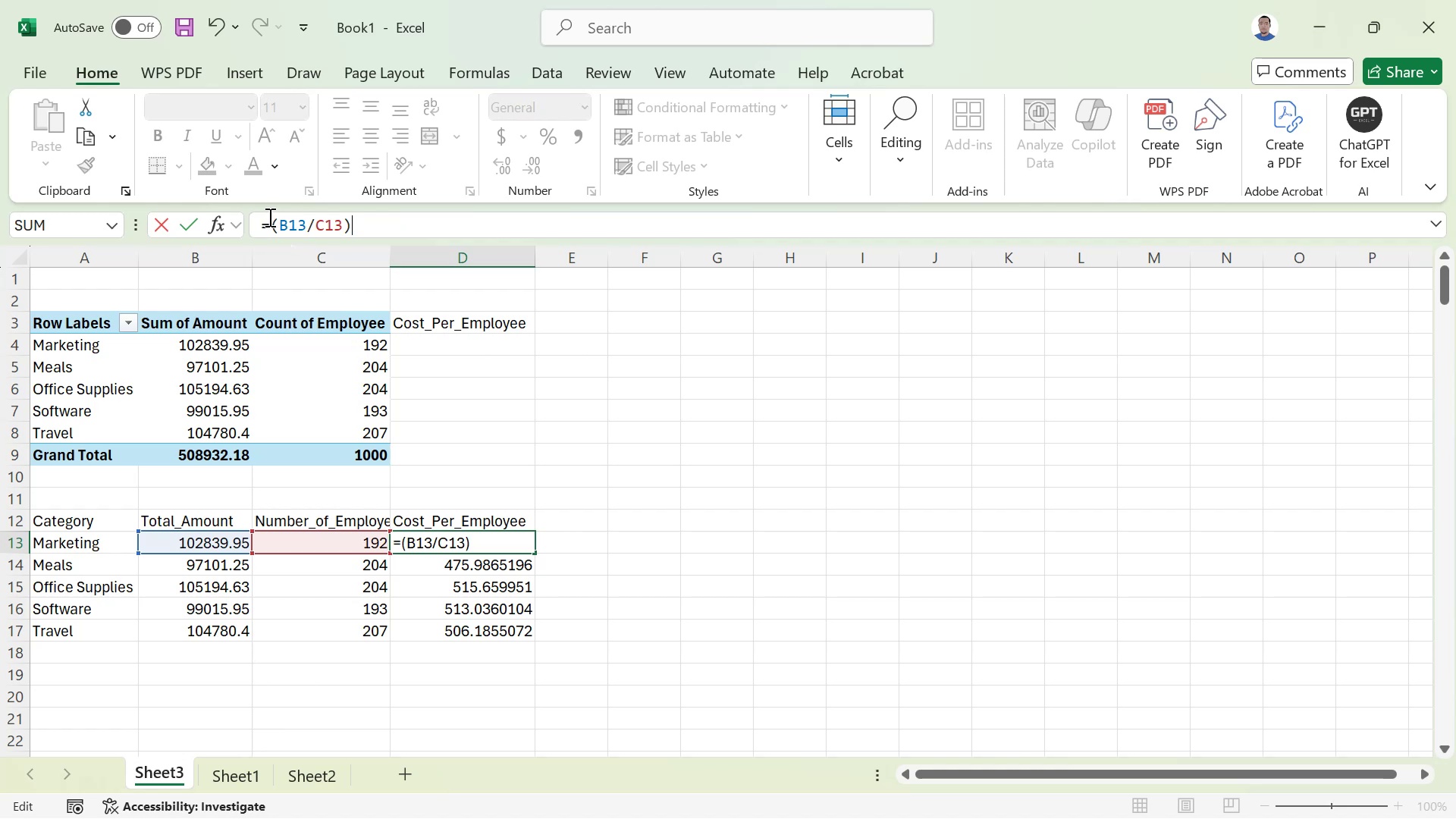 
left_click([271, 226])
 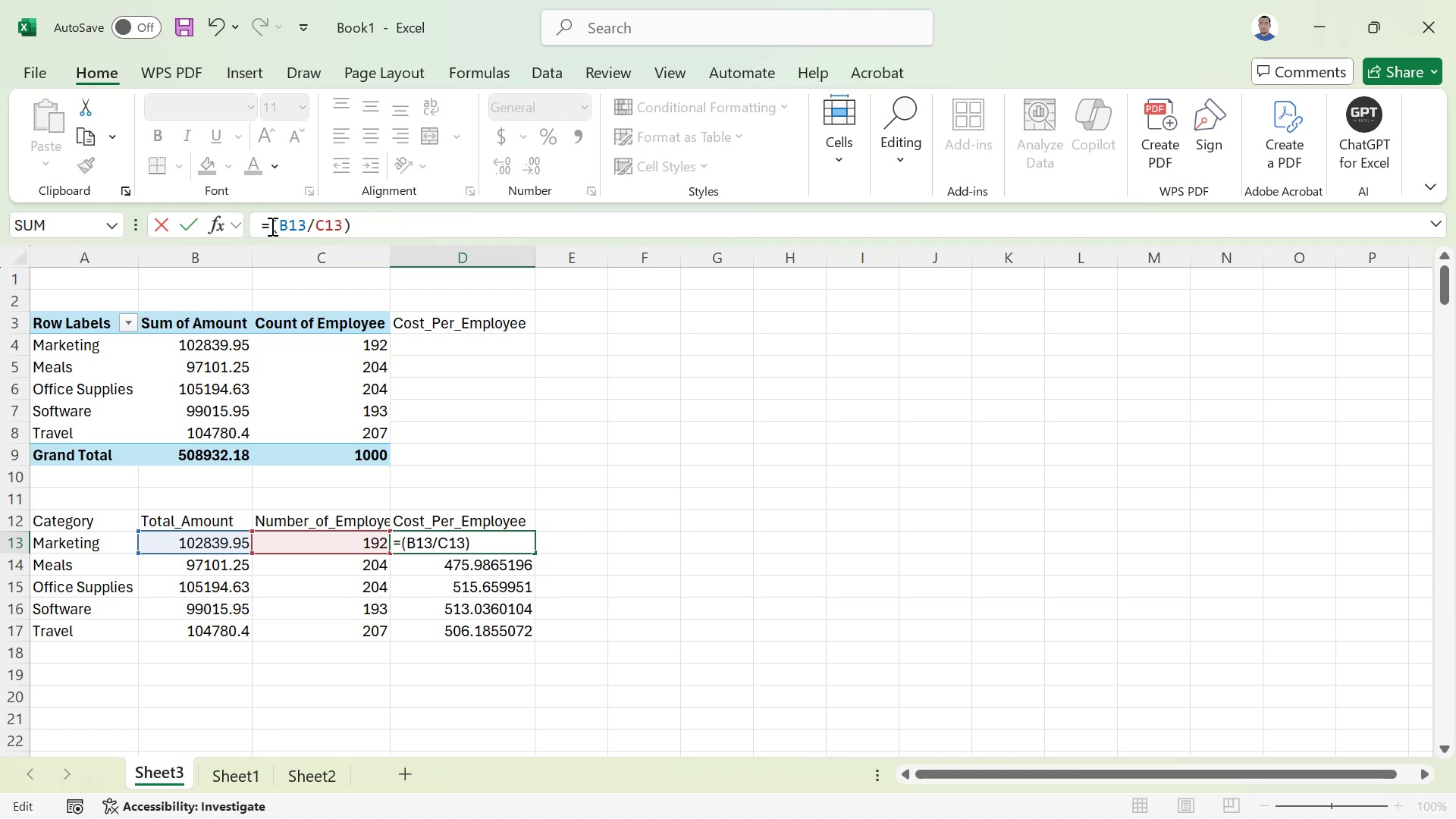 
type(Roun)
 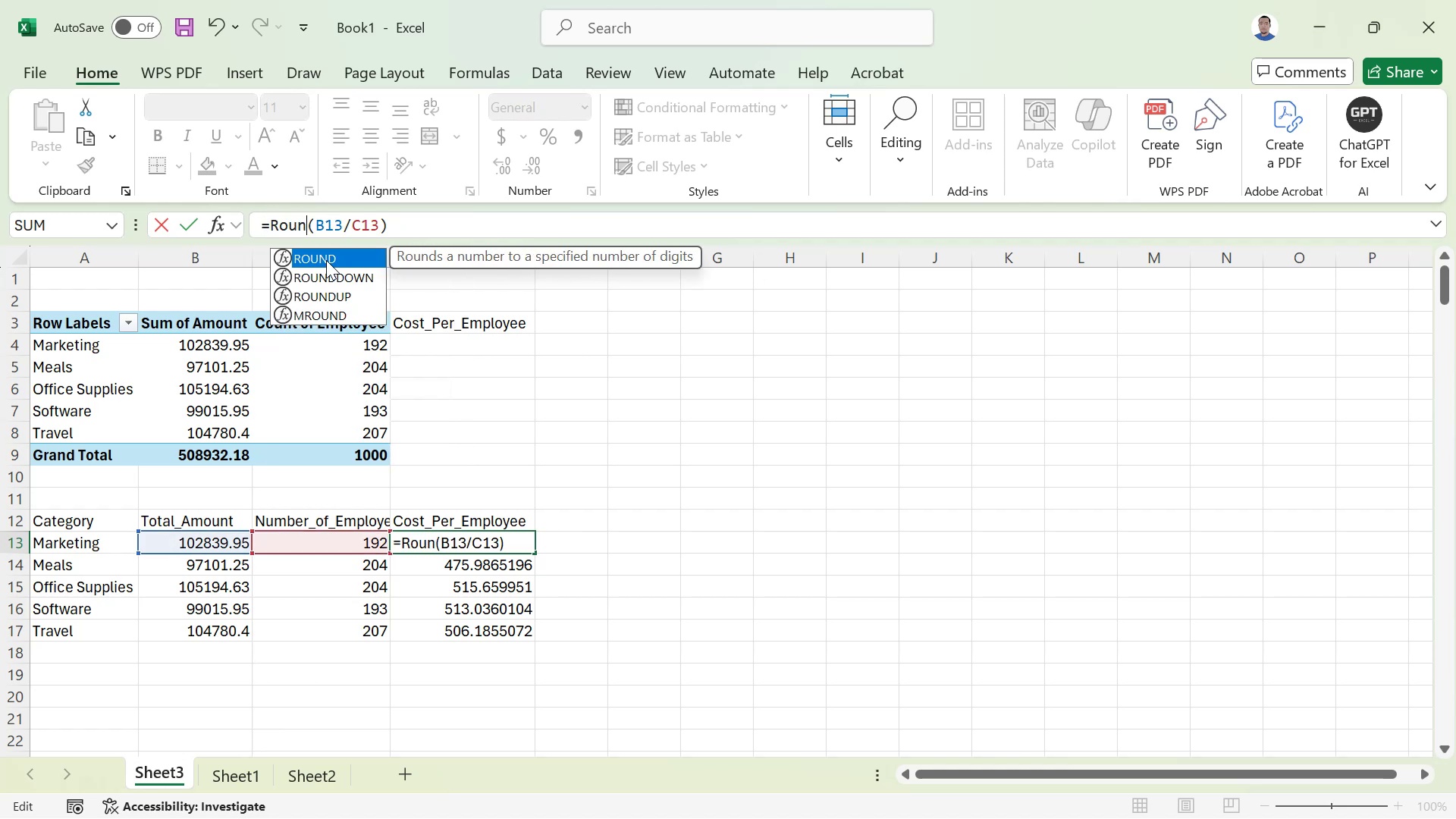 
left_click([326, 260])
 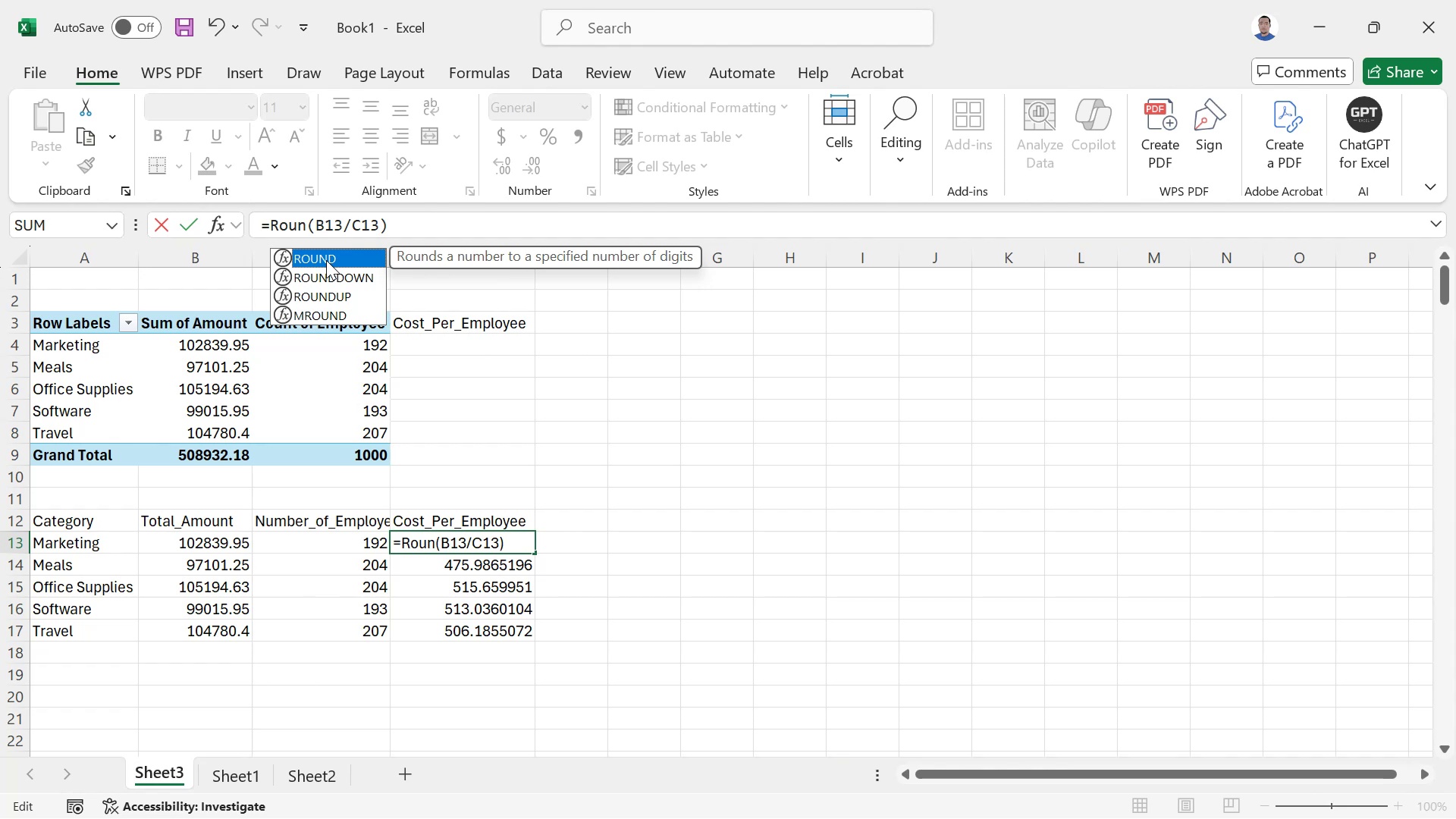 
double_click([326, 260])
 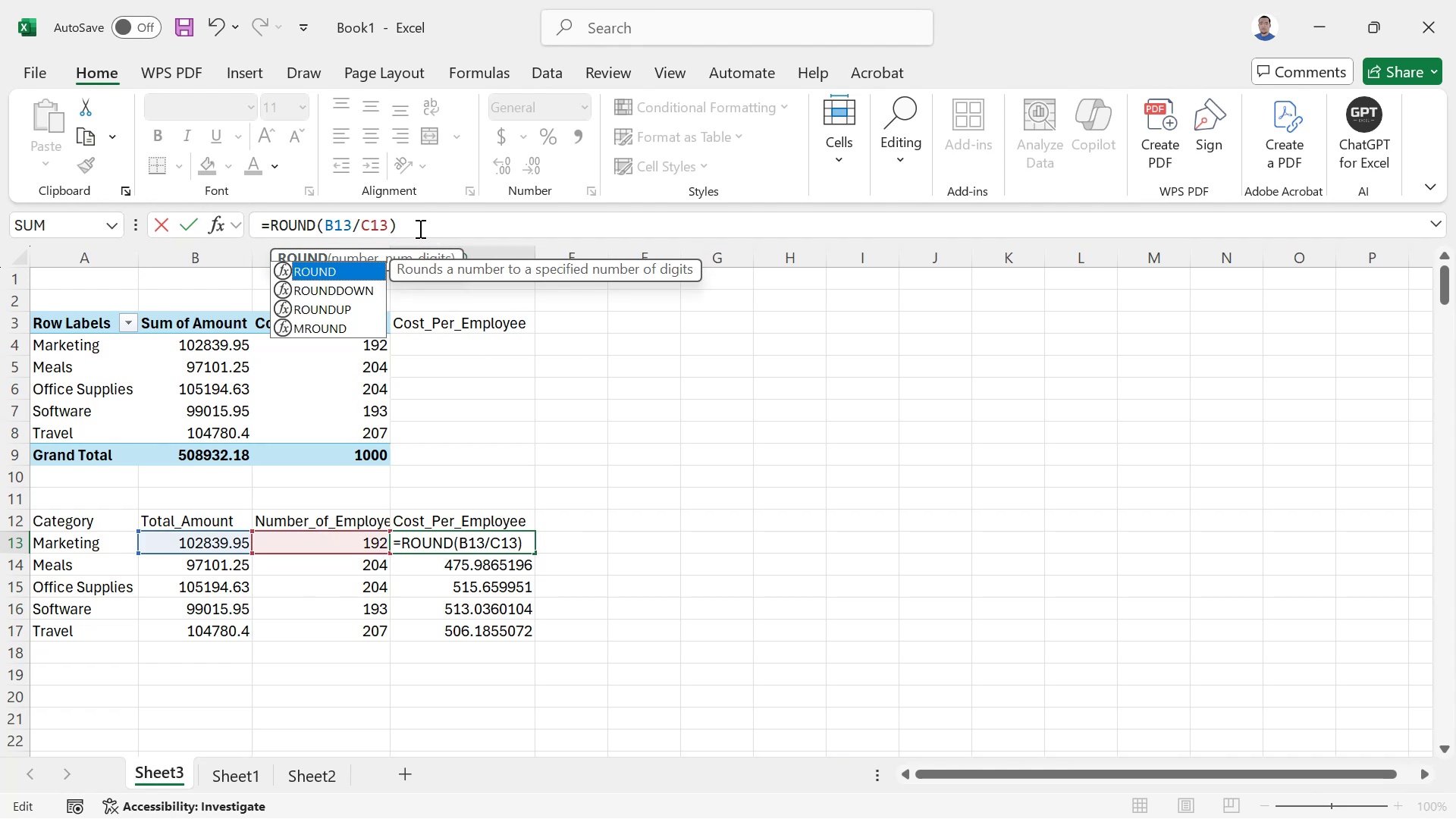 
wait(6.74)
 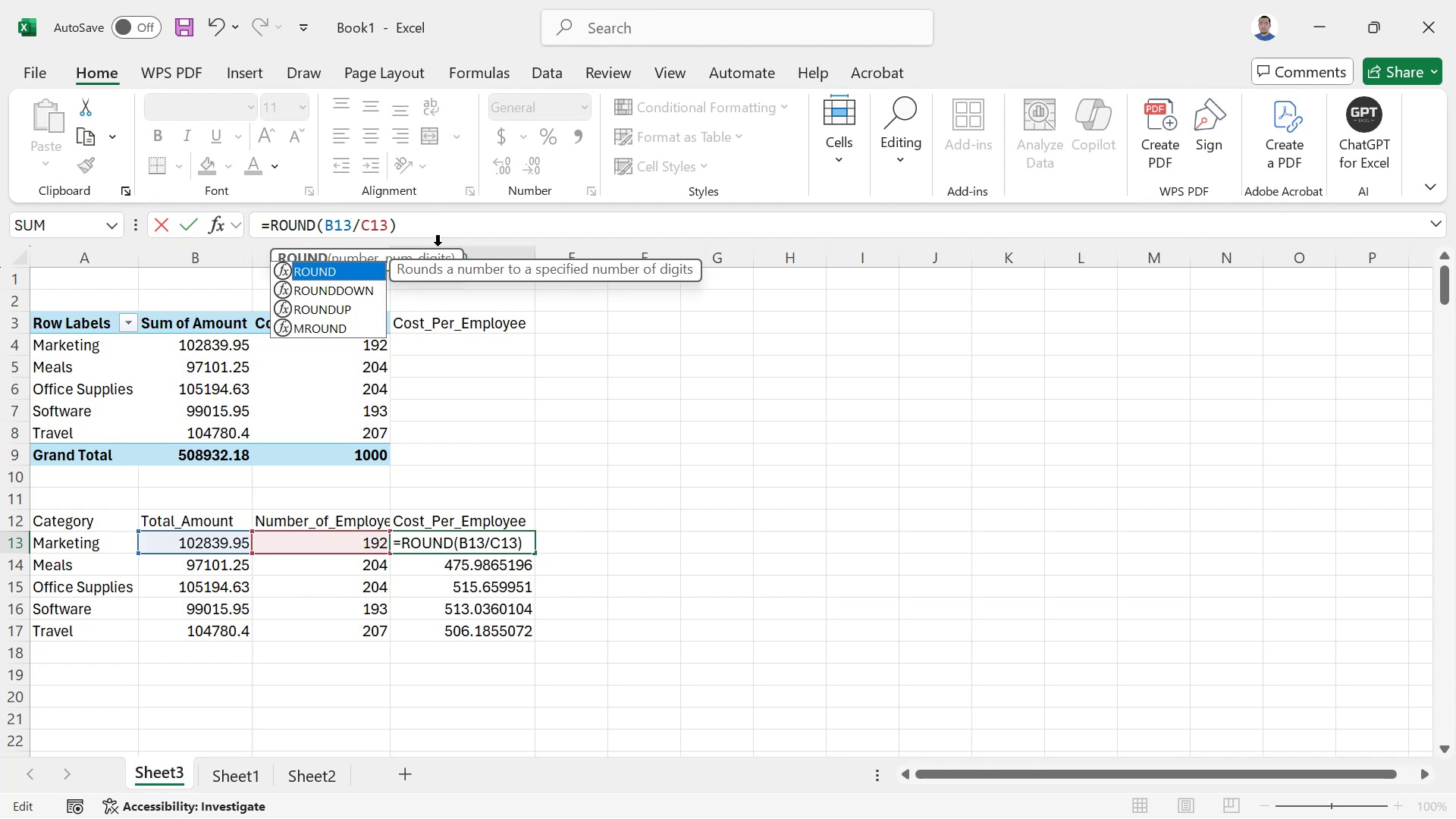 
left_click([416, 220])
 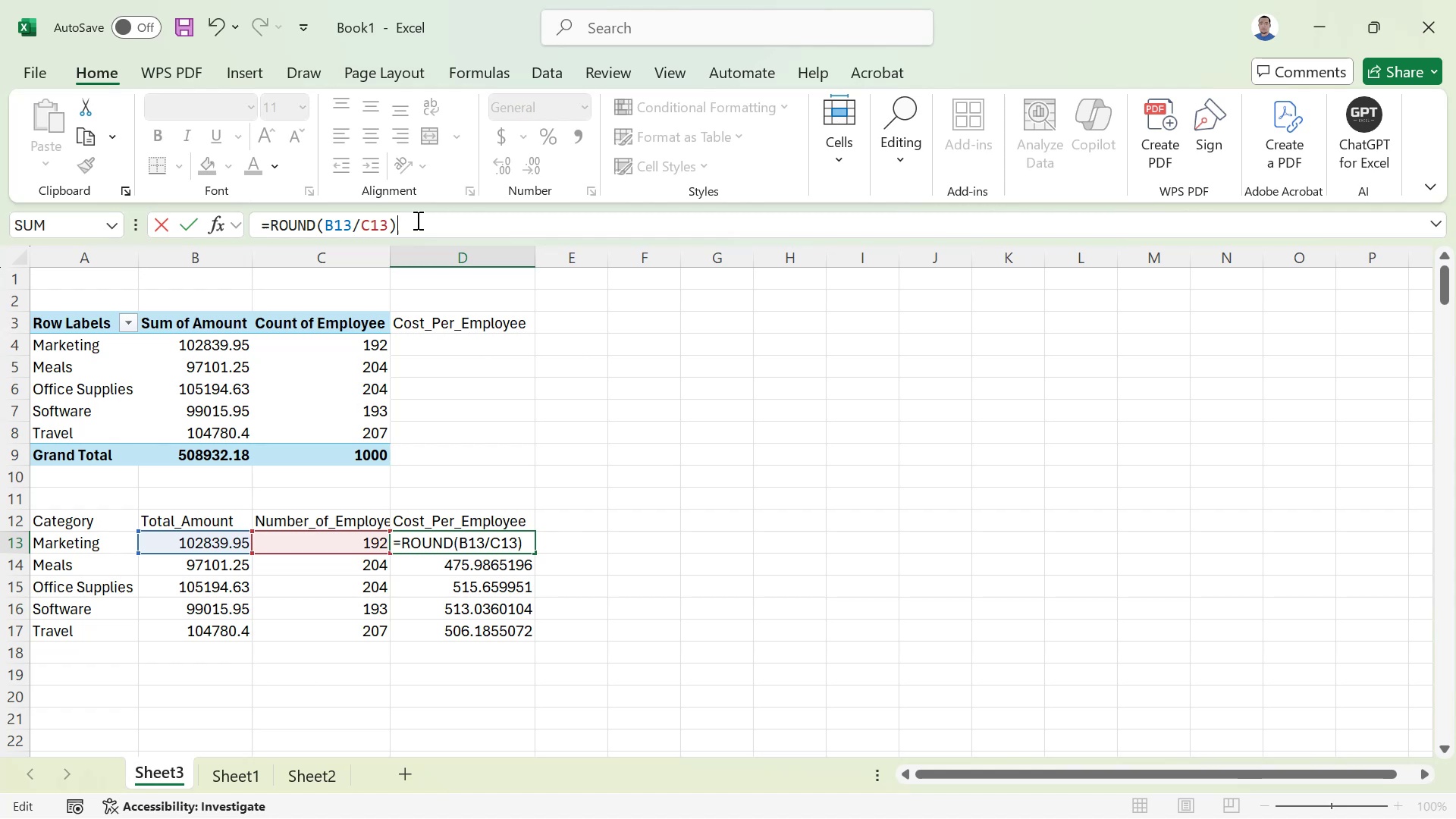 
key(Comma)
 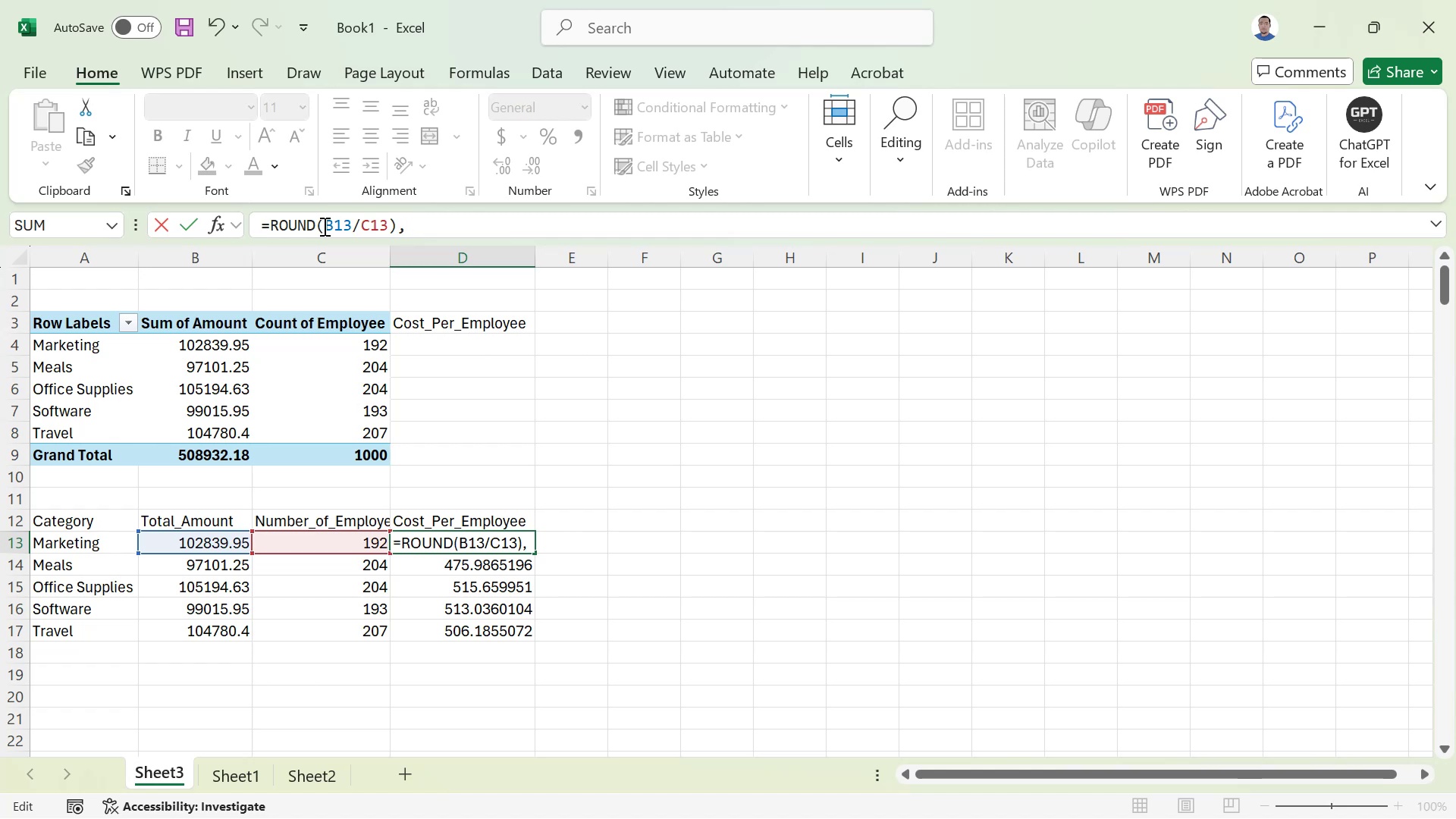 
left_click([319, 224])
 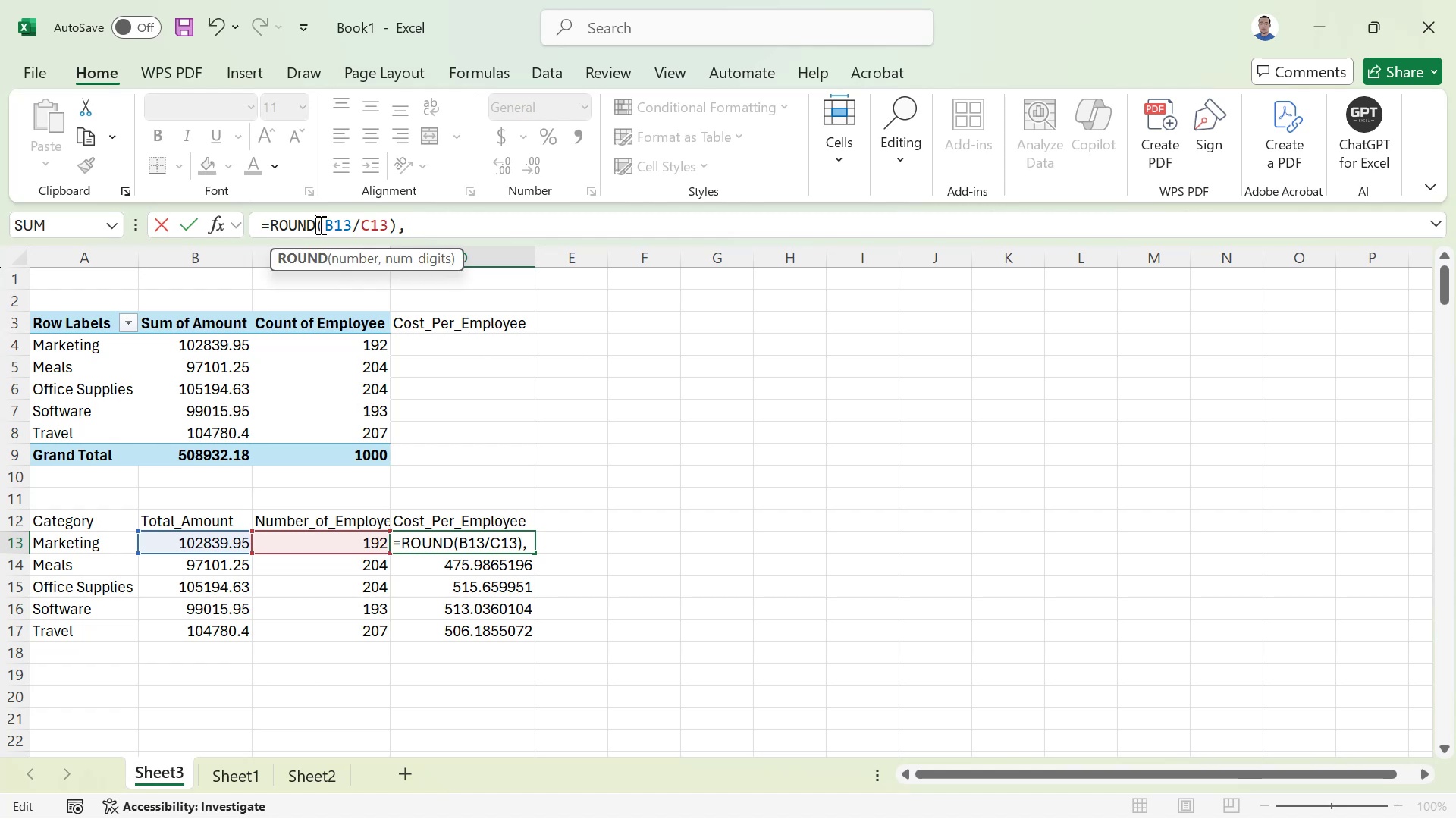 
left_click([319, 224])
 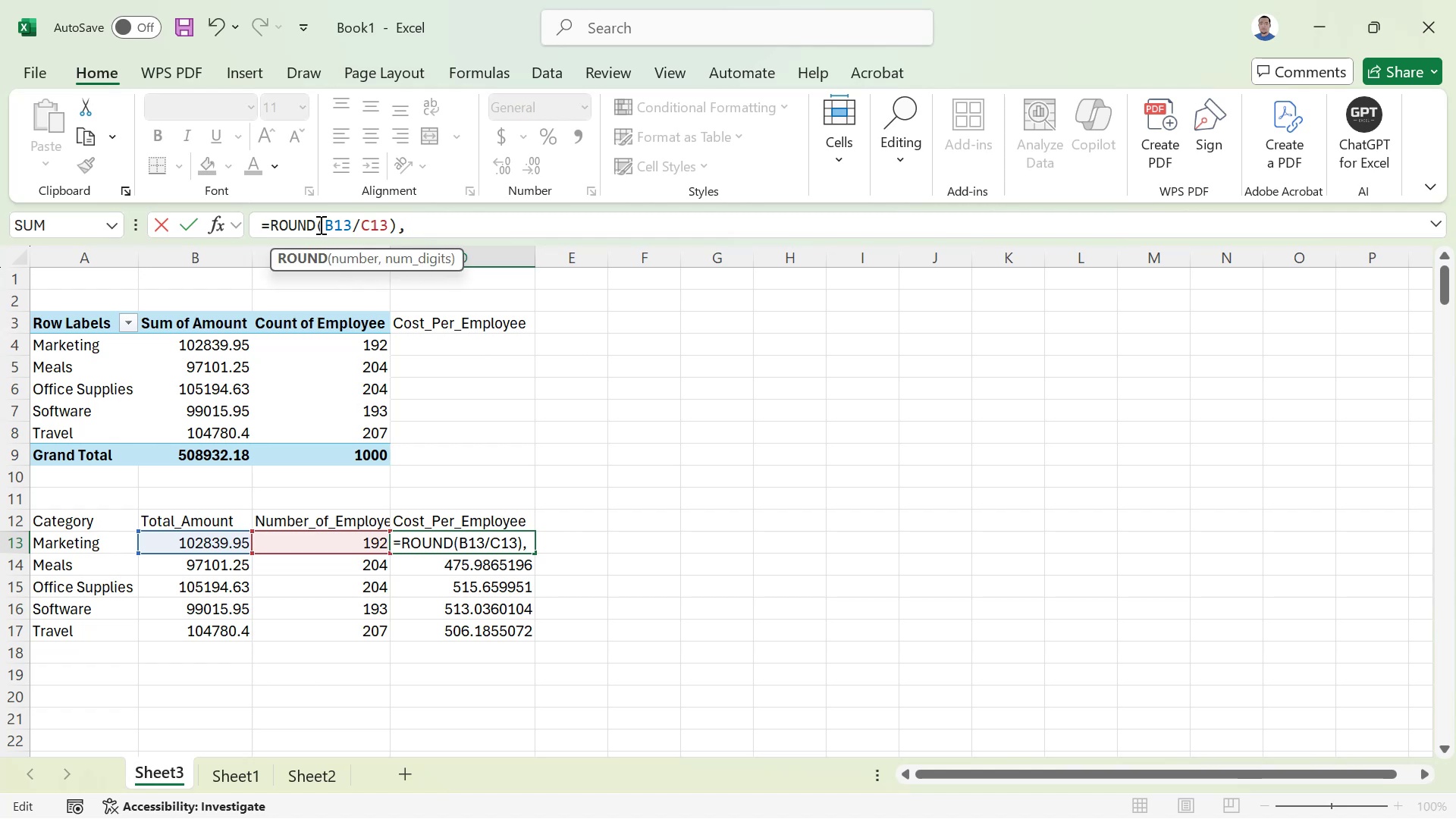 
key(Shift+9)
 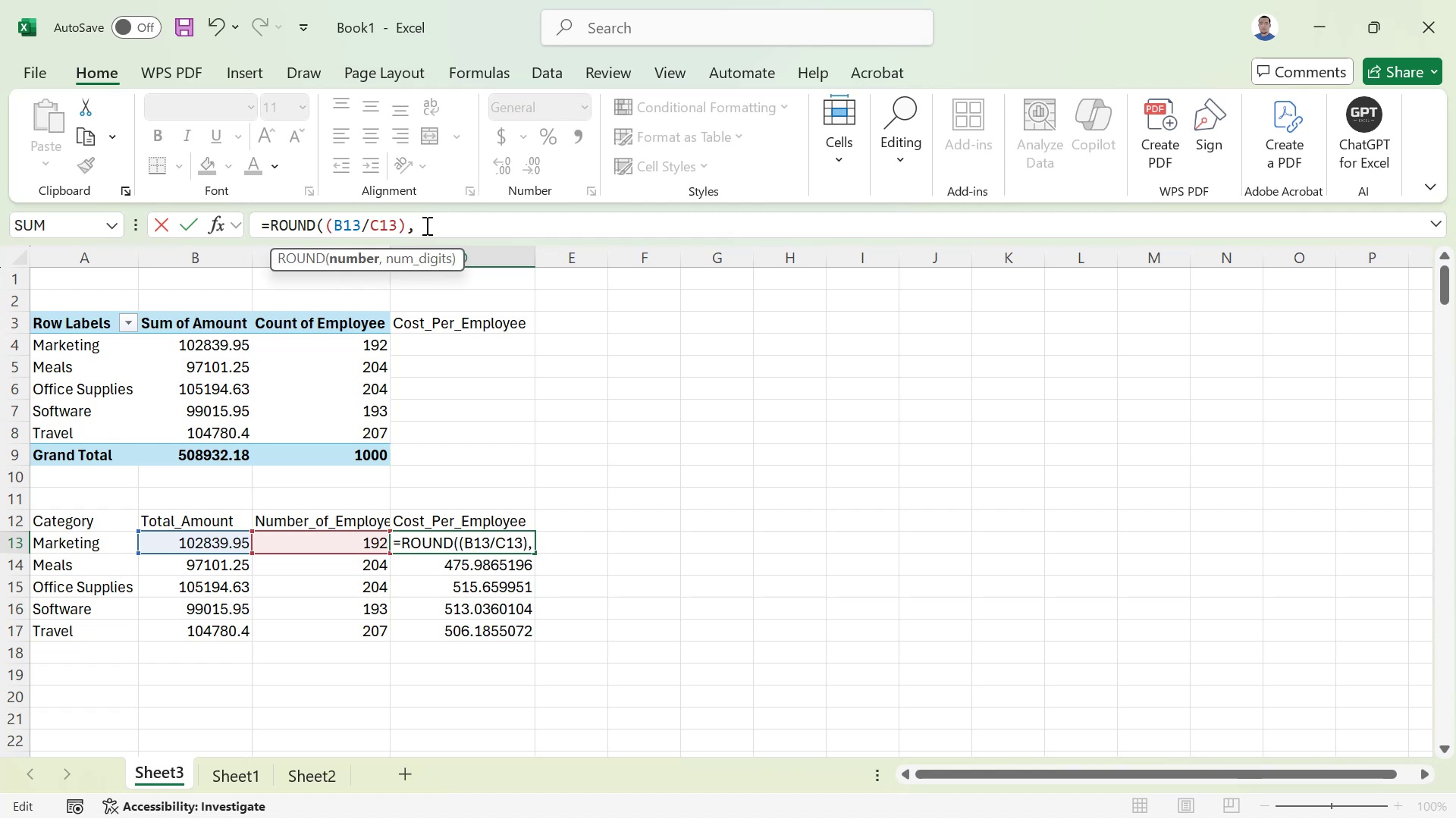 
left_click([427, 225])
 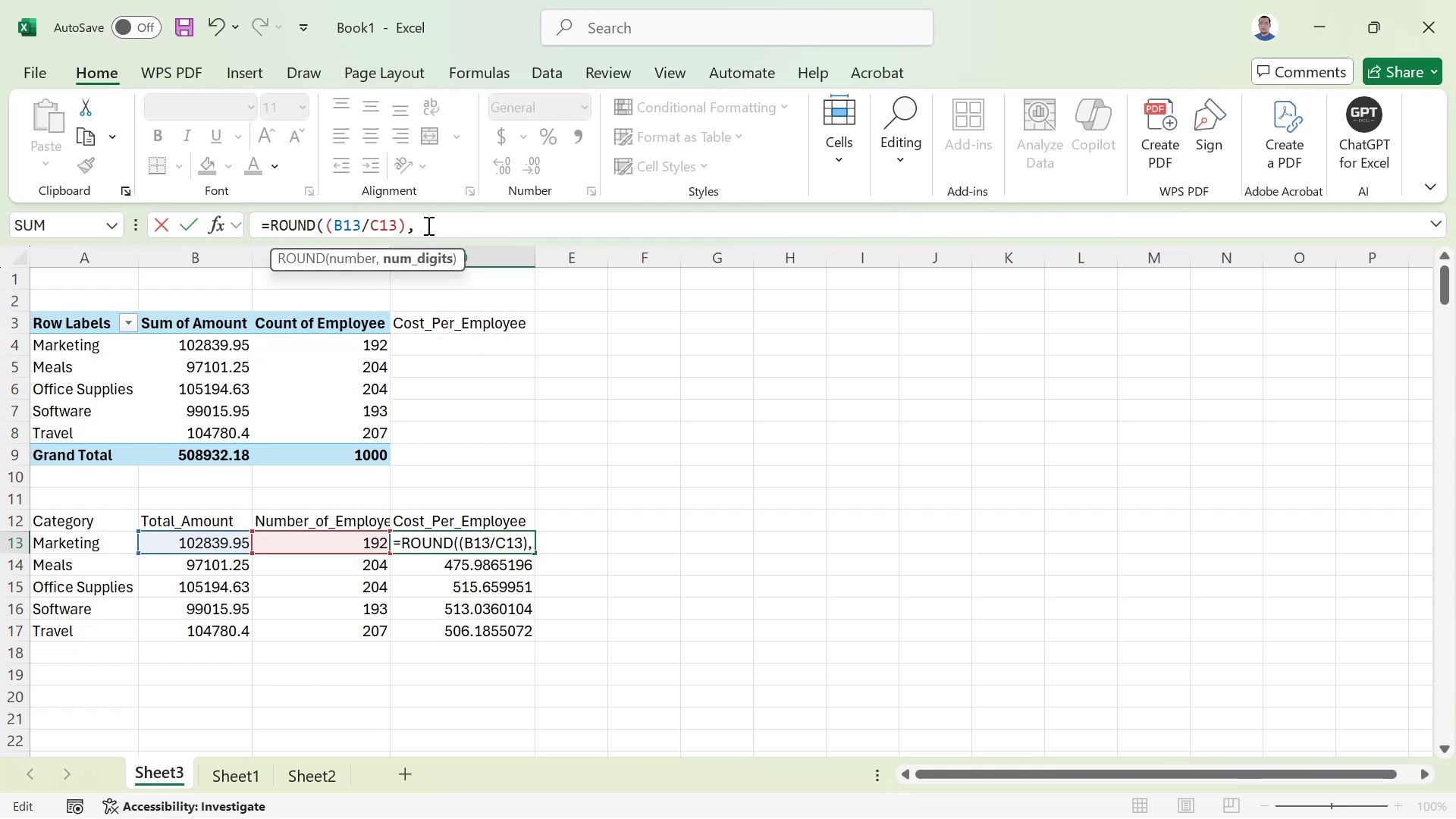 
type(2))
 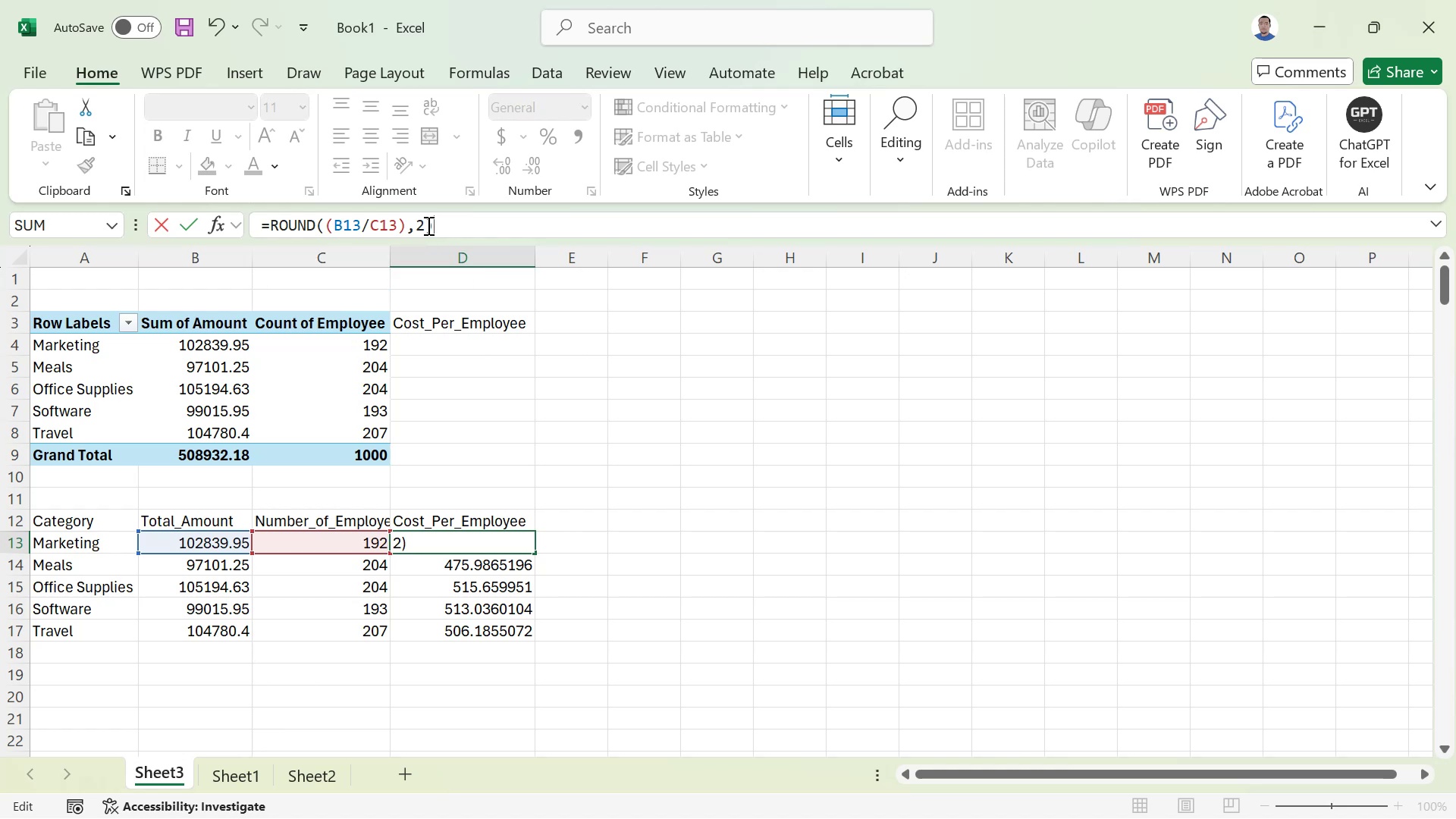 
key(Shift+0)
 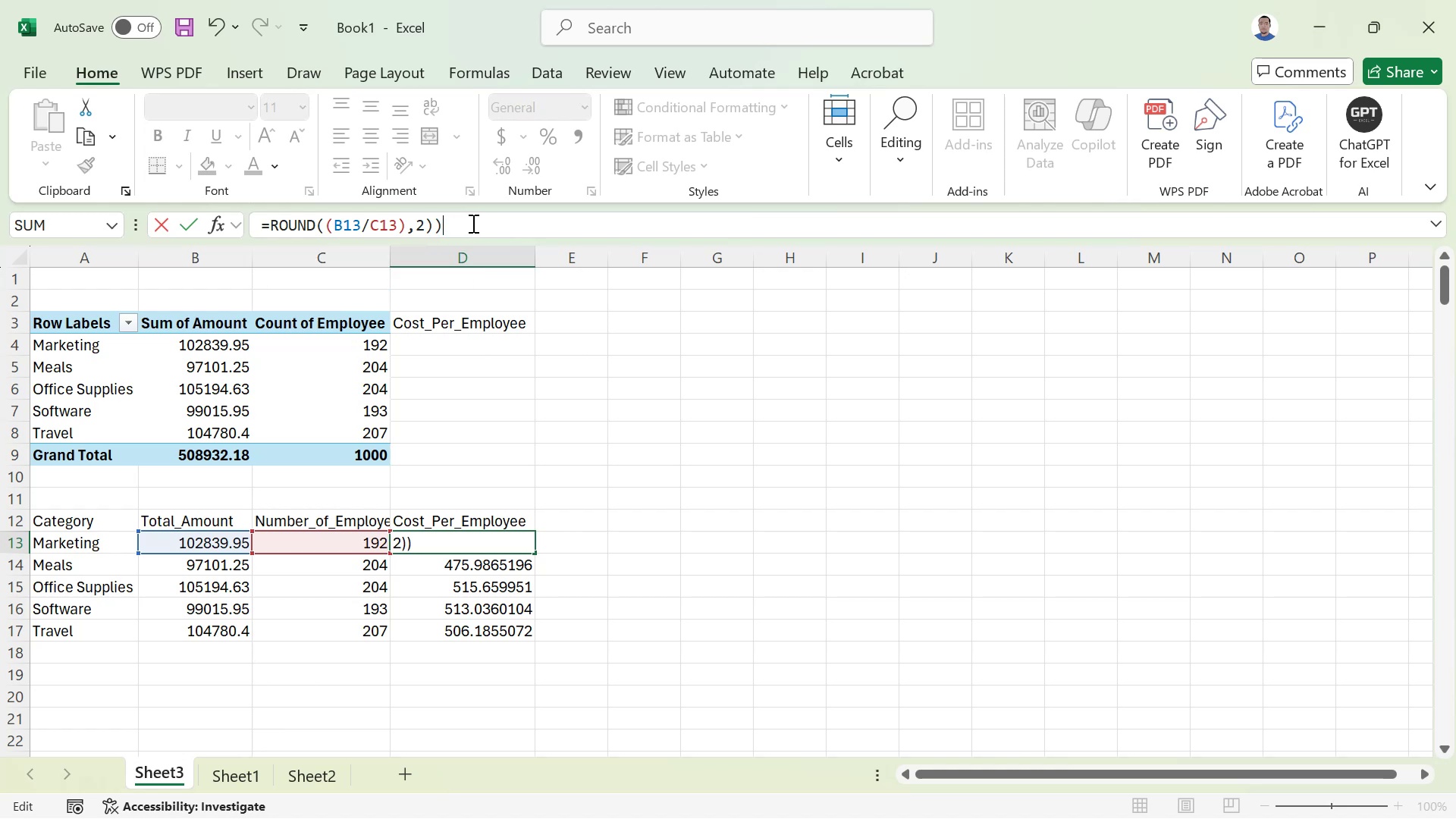 
key(Enter)
 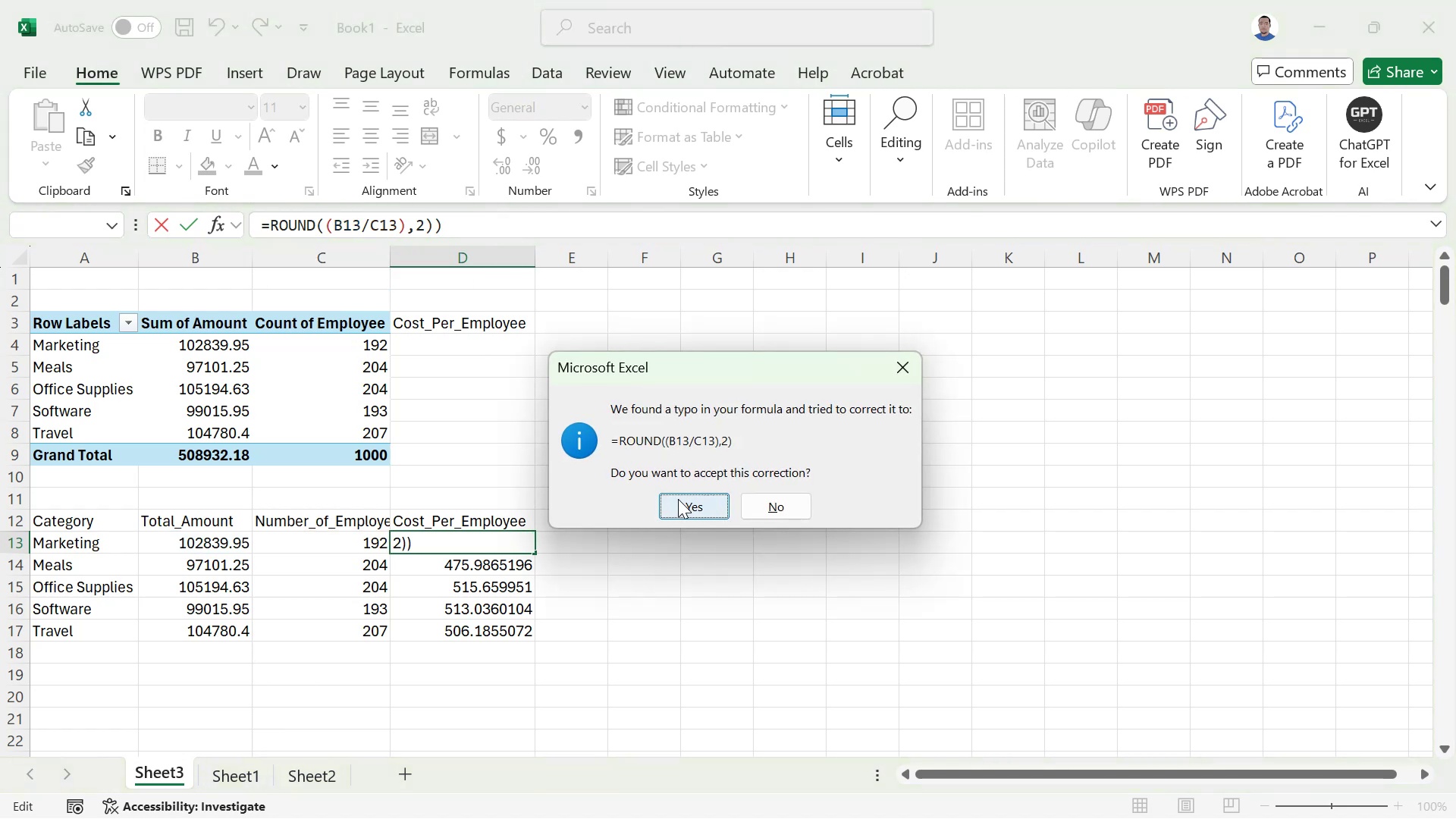 
left_click([684, 497])
 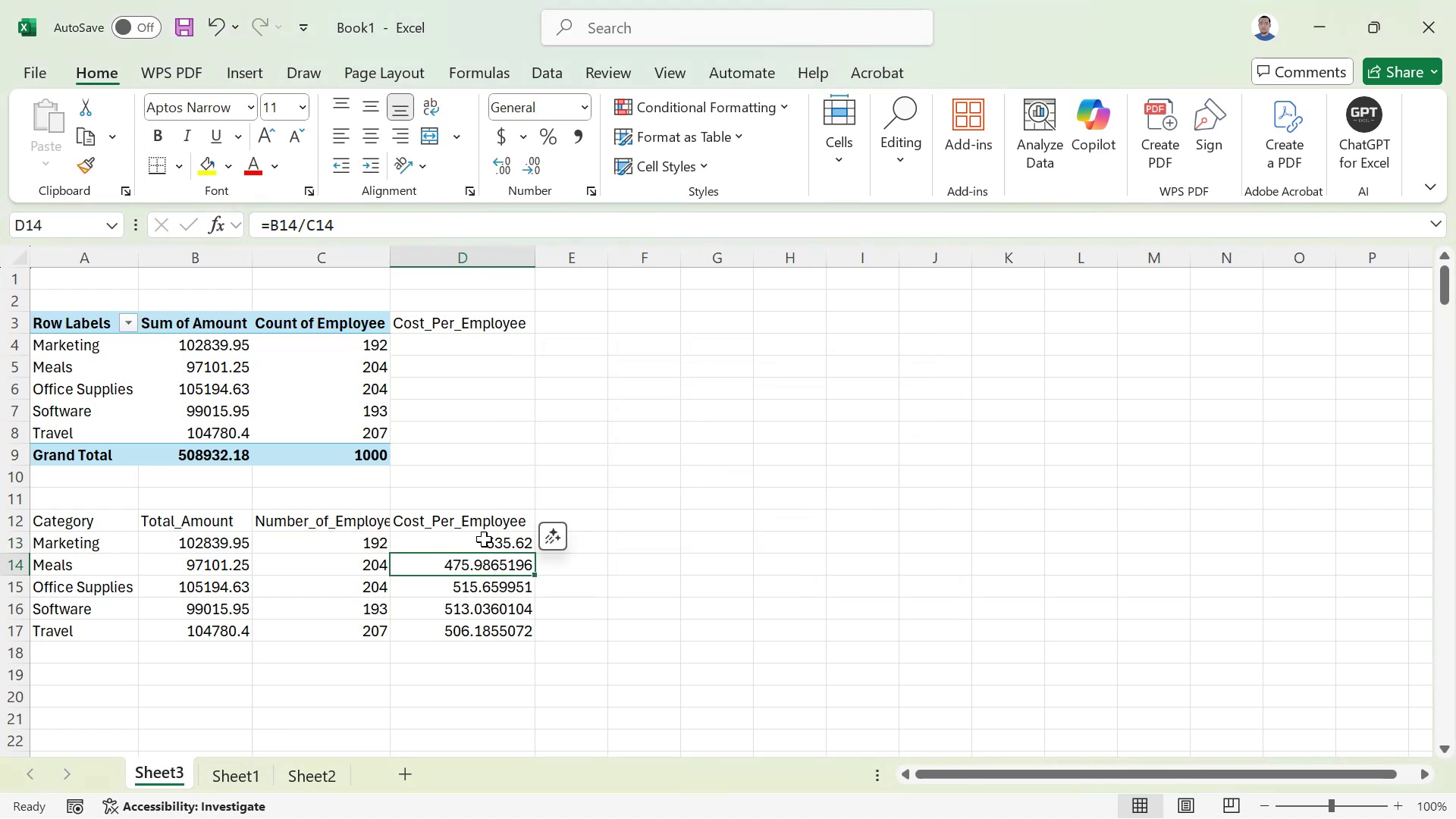 
left_click([488, 541])
 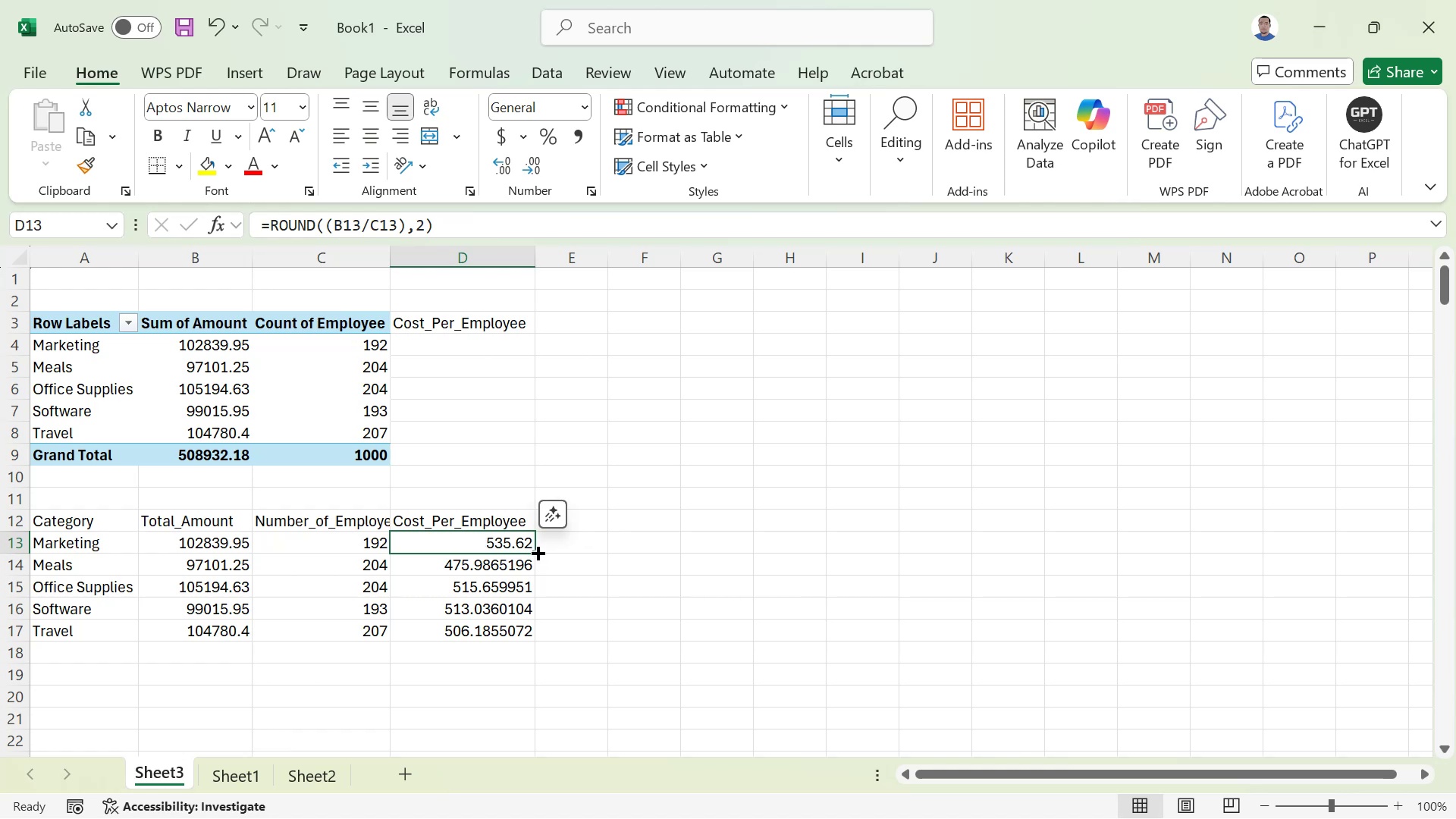 
left_click_drag(start_coordinate=[536, 551], to_coordinate=[538, 633])
 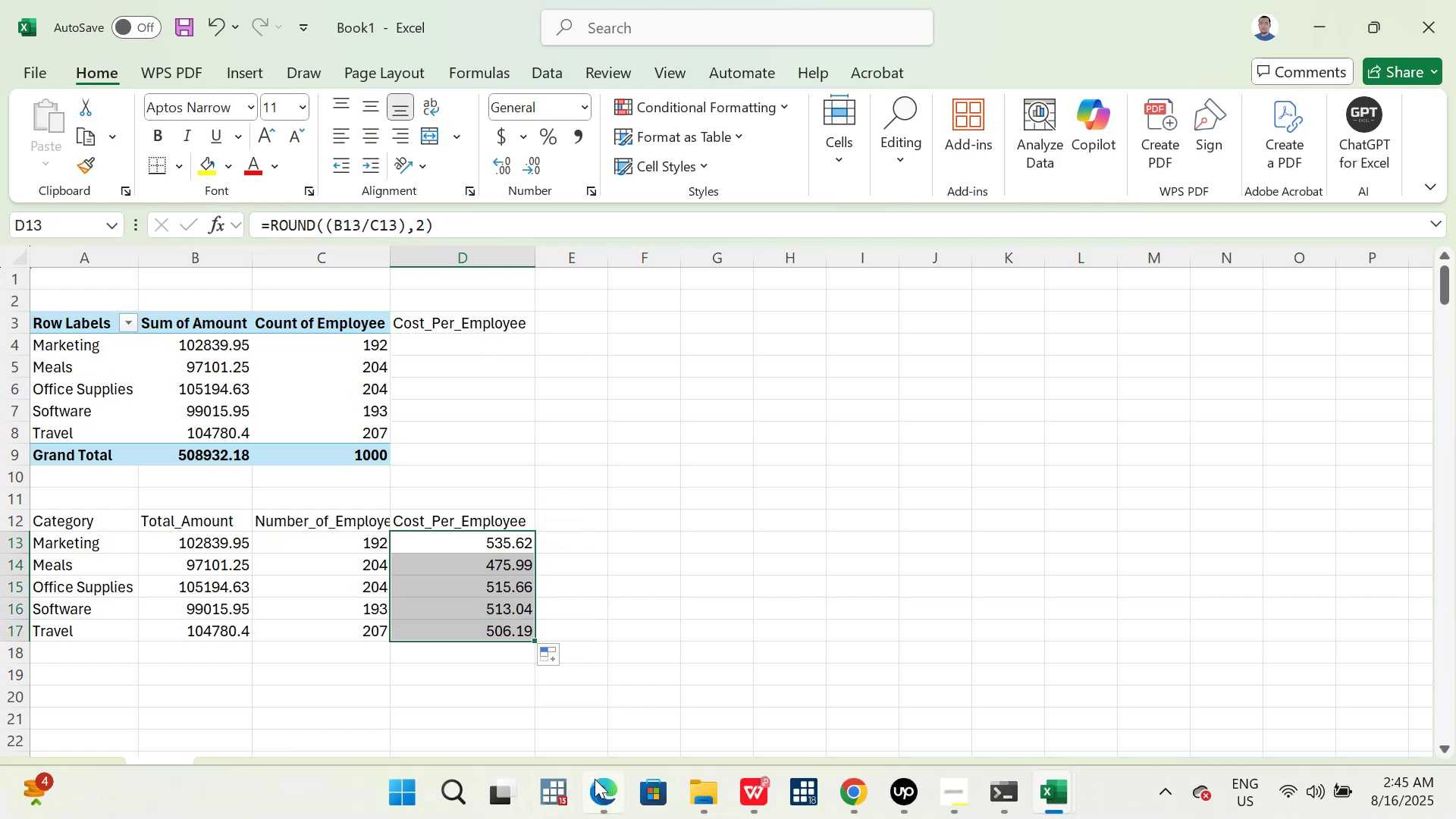 
wait(7.34)
 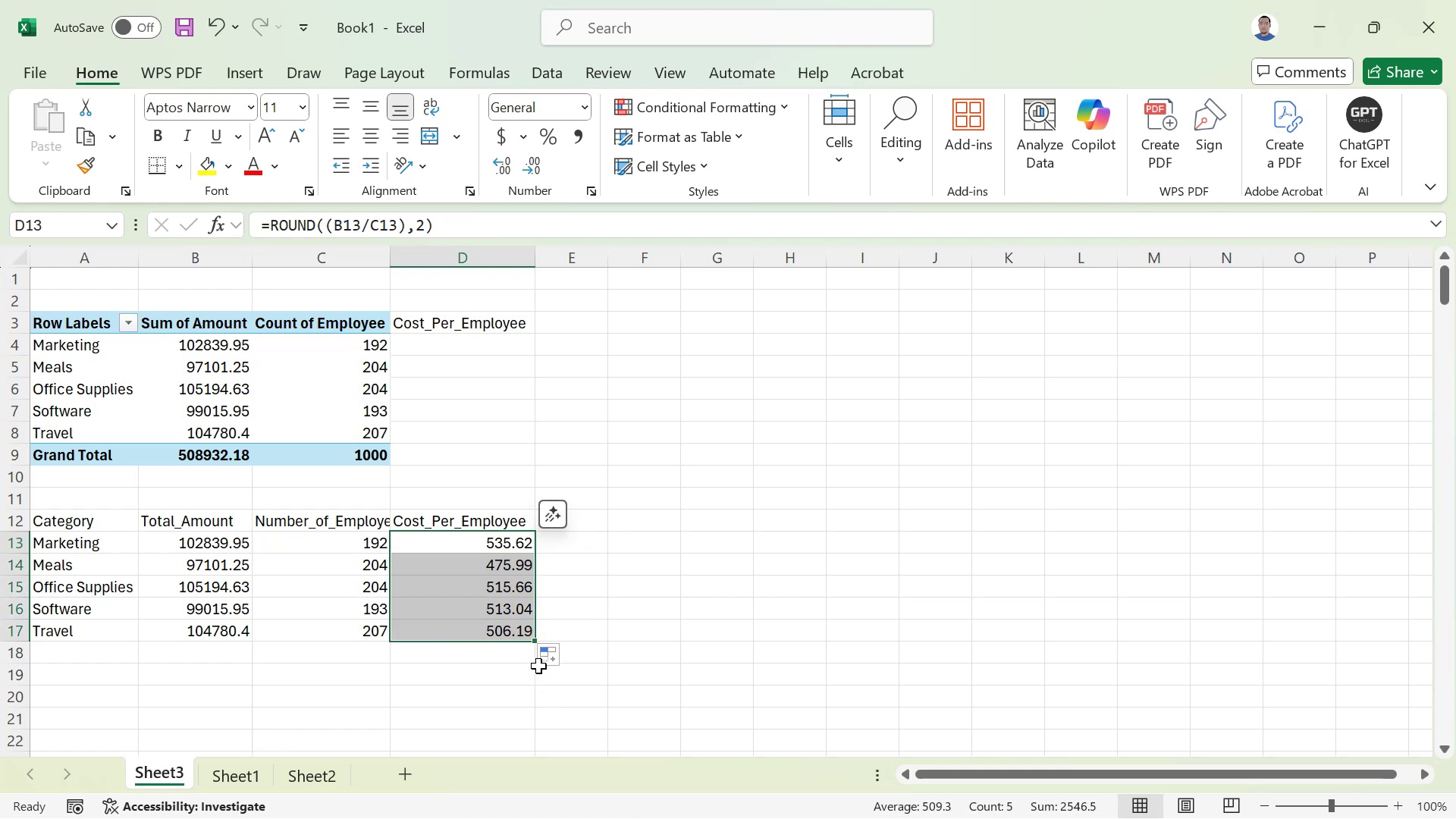 
left_click([552, 684])
 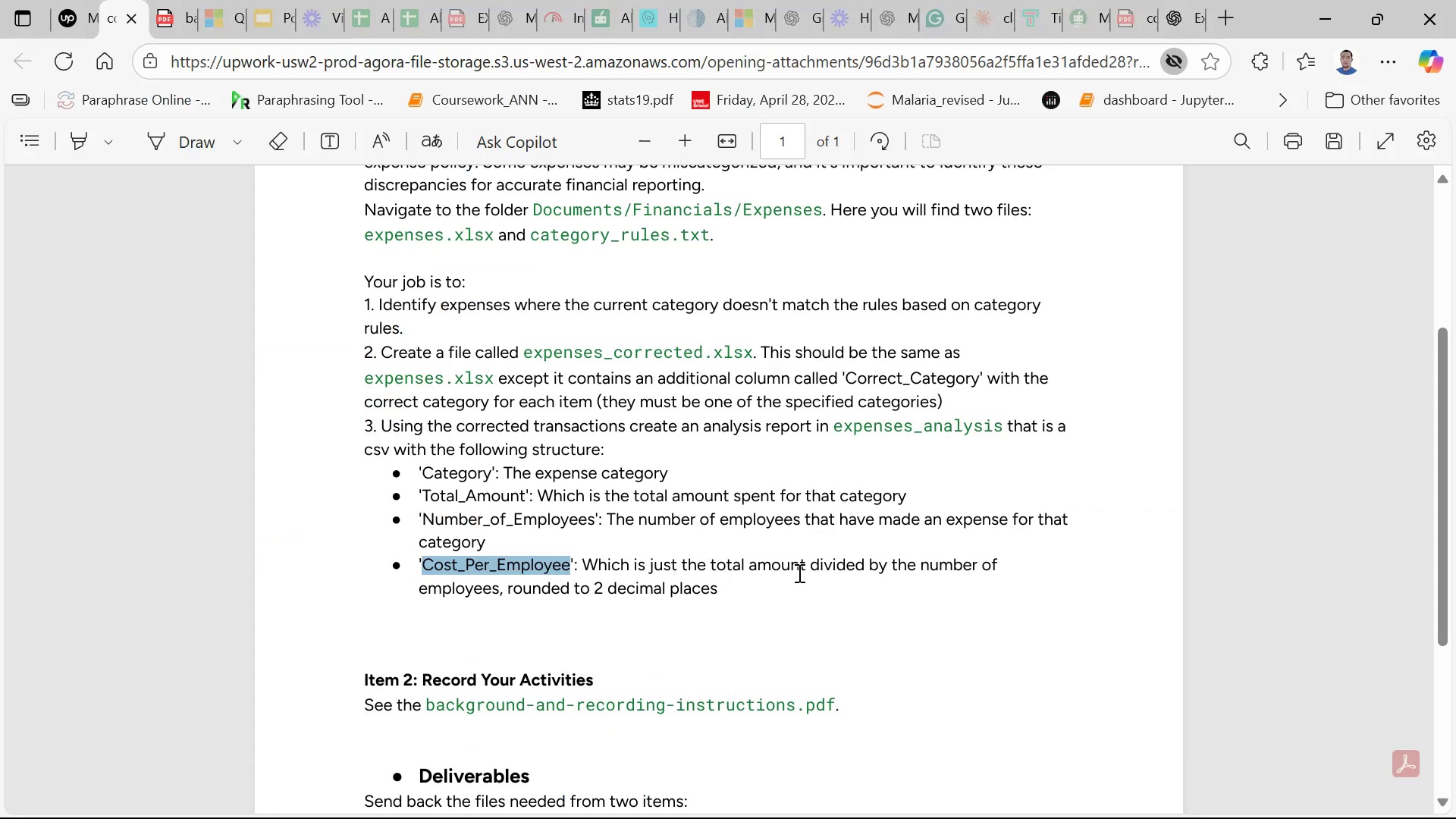 
wait(8.55)
 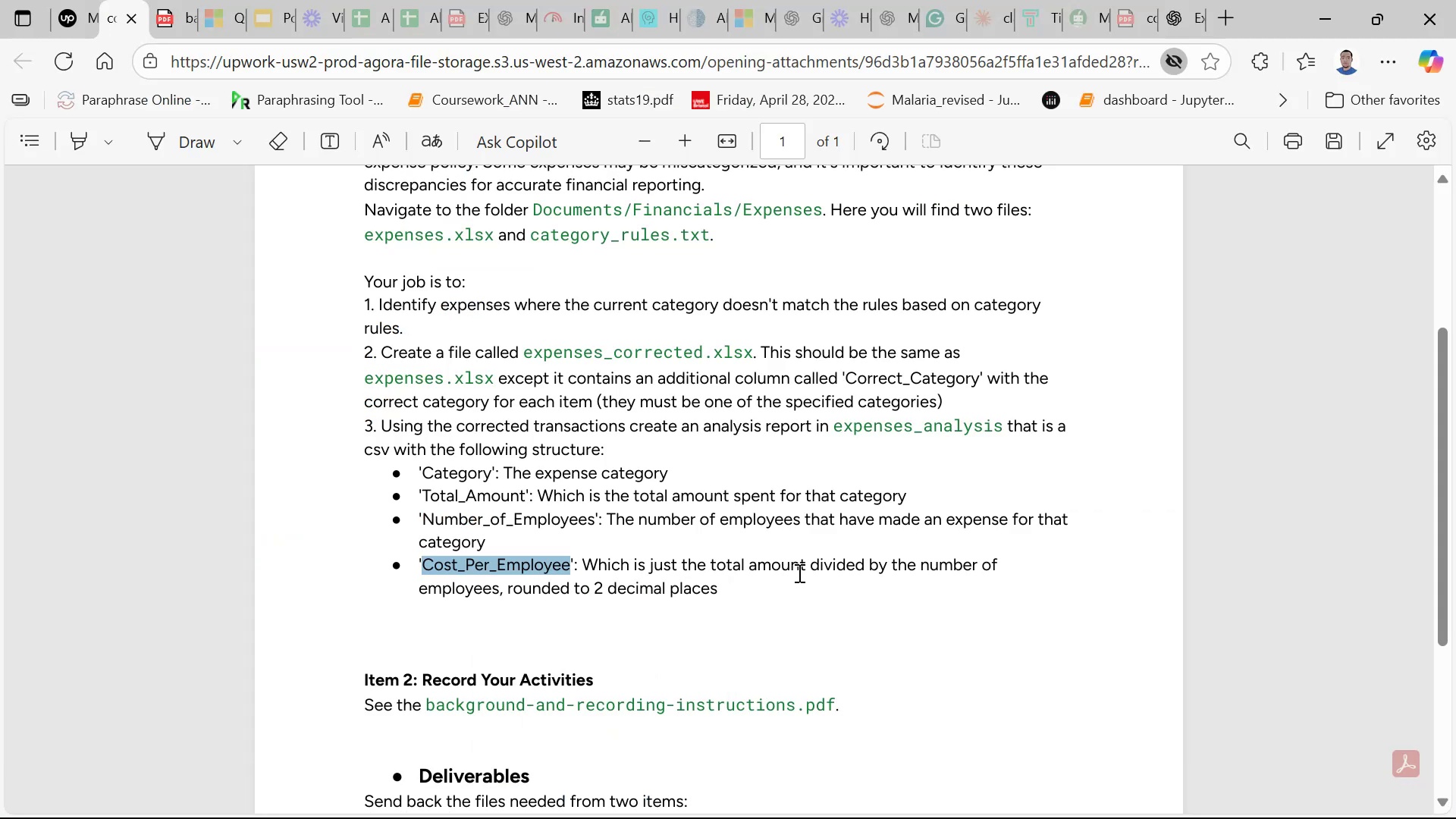 
left_click([1030, 682])
 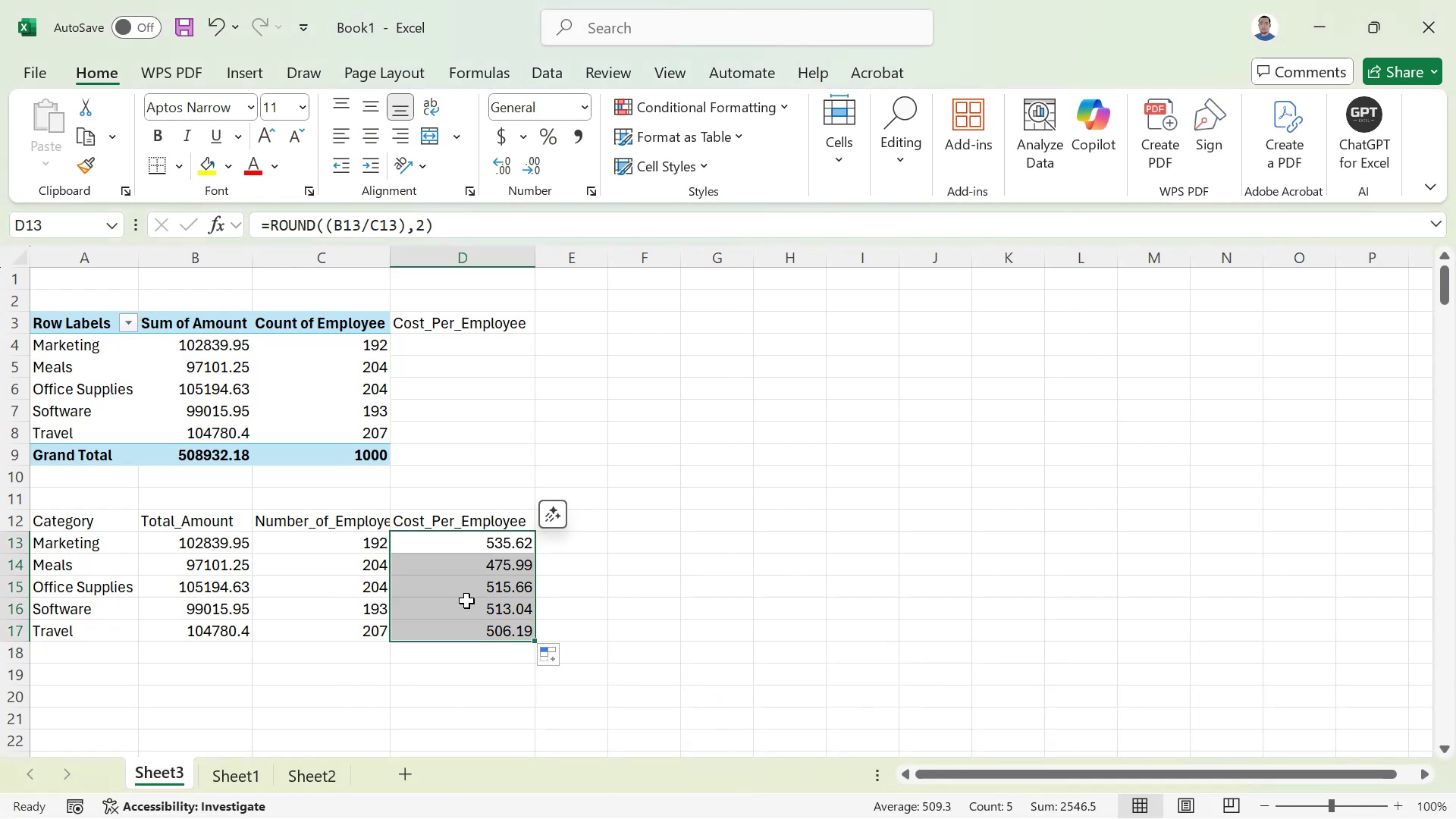 
left_click([466, 601])
 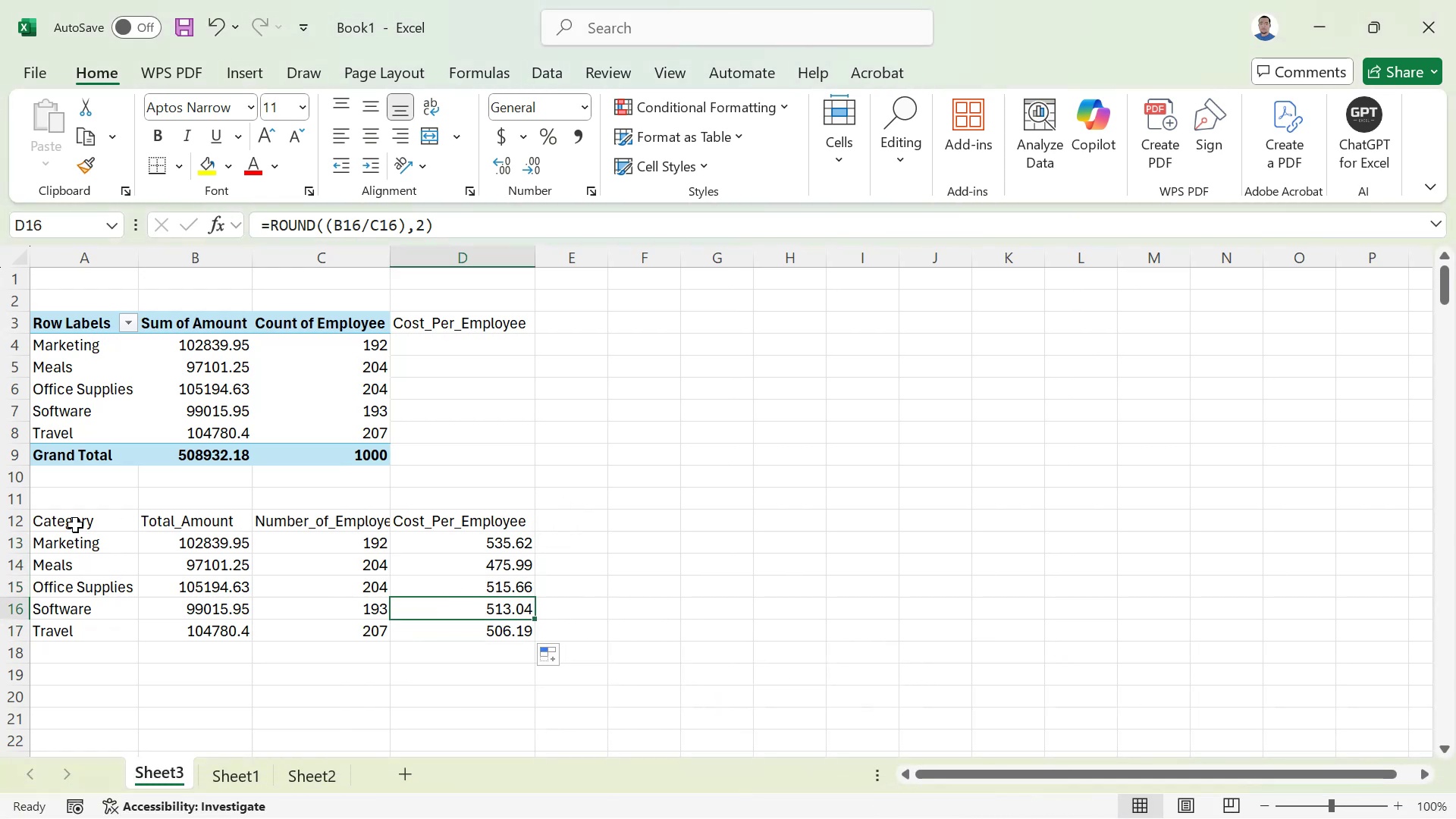 
left_click([75, 525])
 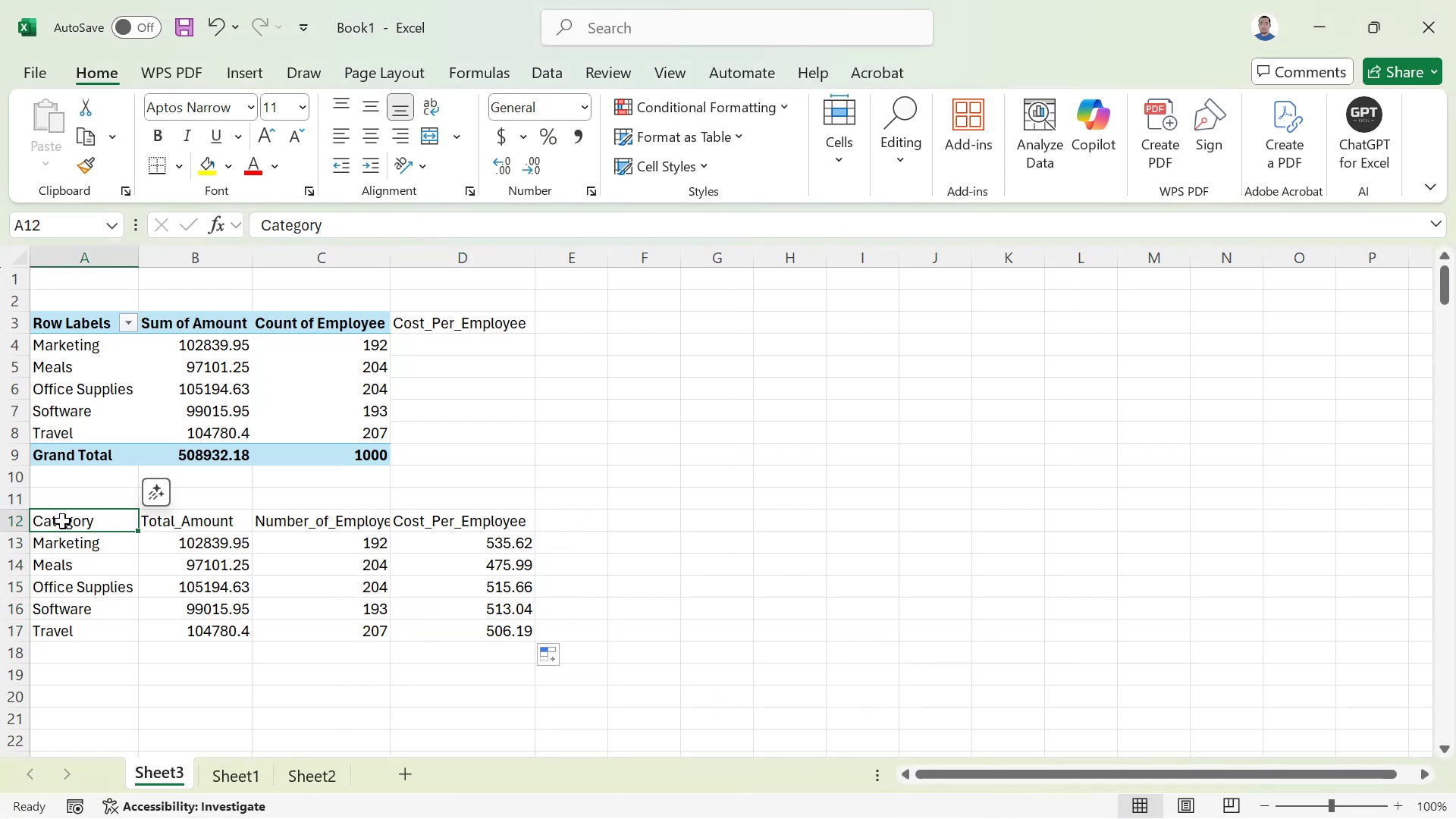 
left_click_drag(start_coordinate=[62, 521], to_coordinate=[425, 639])
 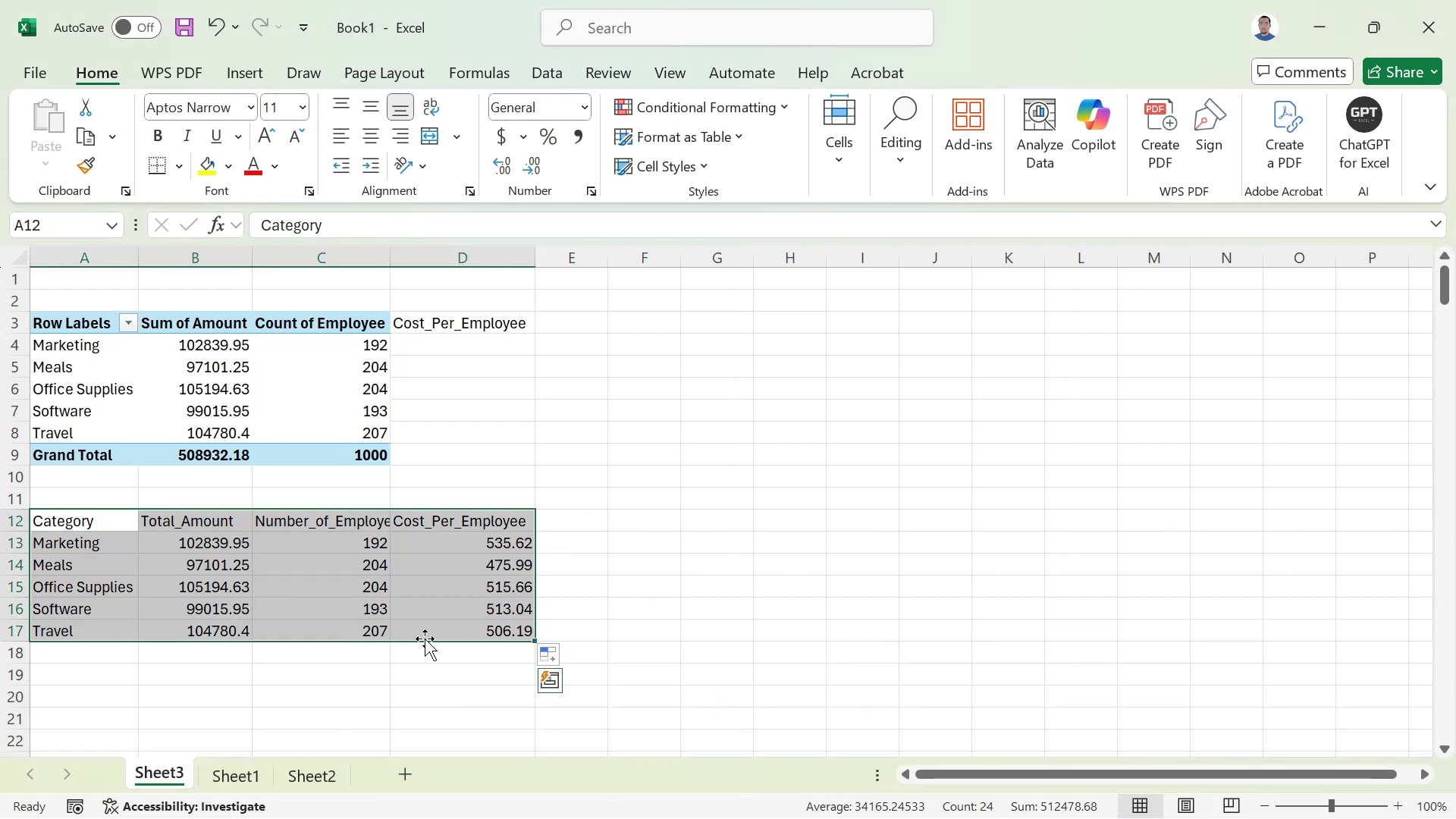 
key(Control+C)
 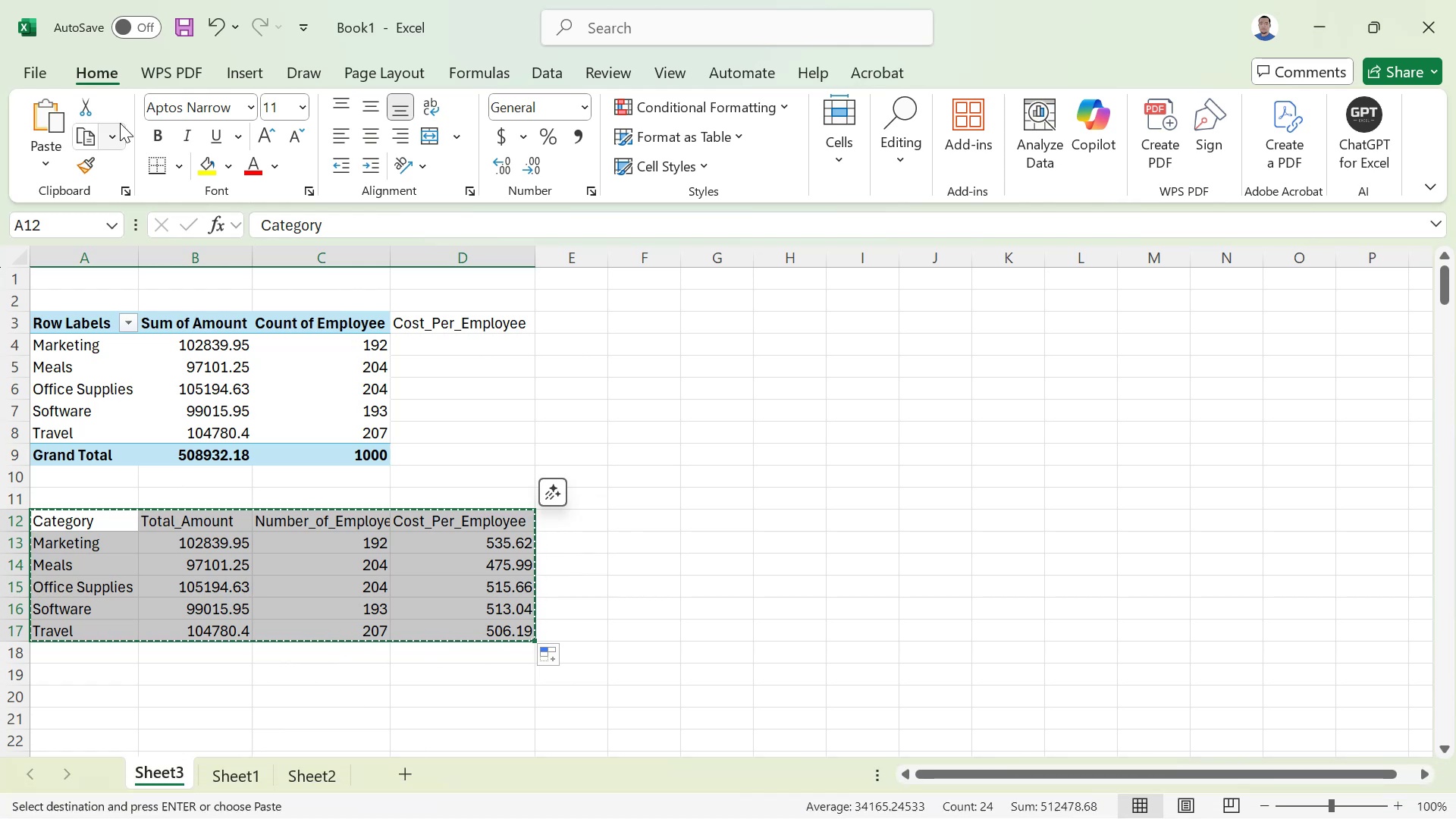 
left_click([35, 75])
 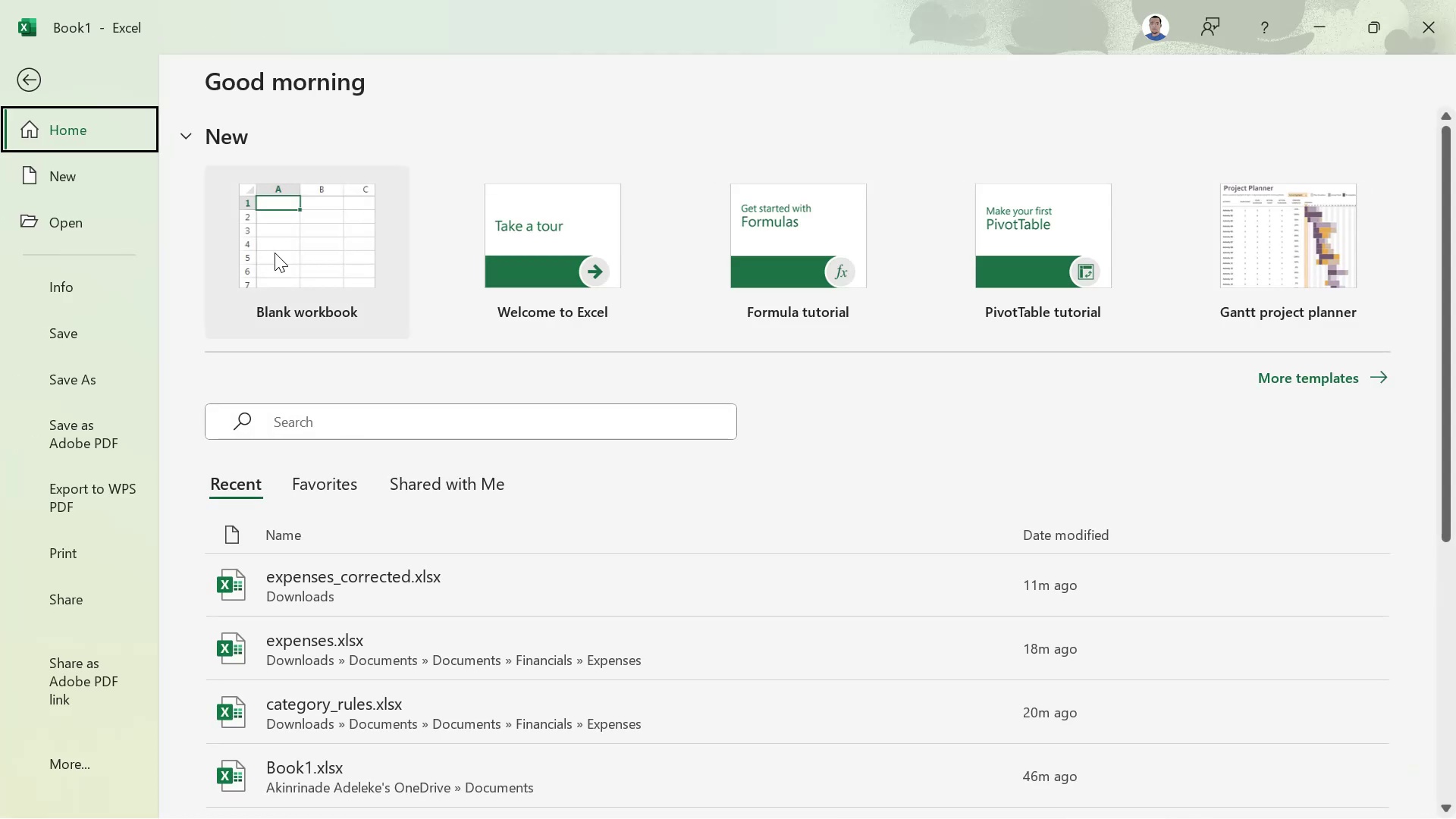 
left_click([275, 253])
 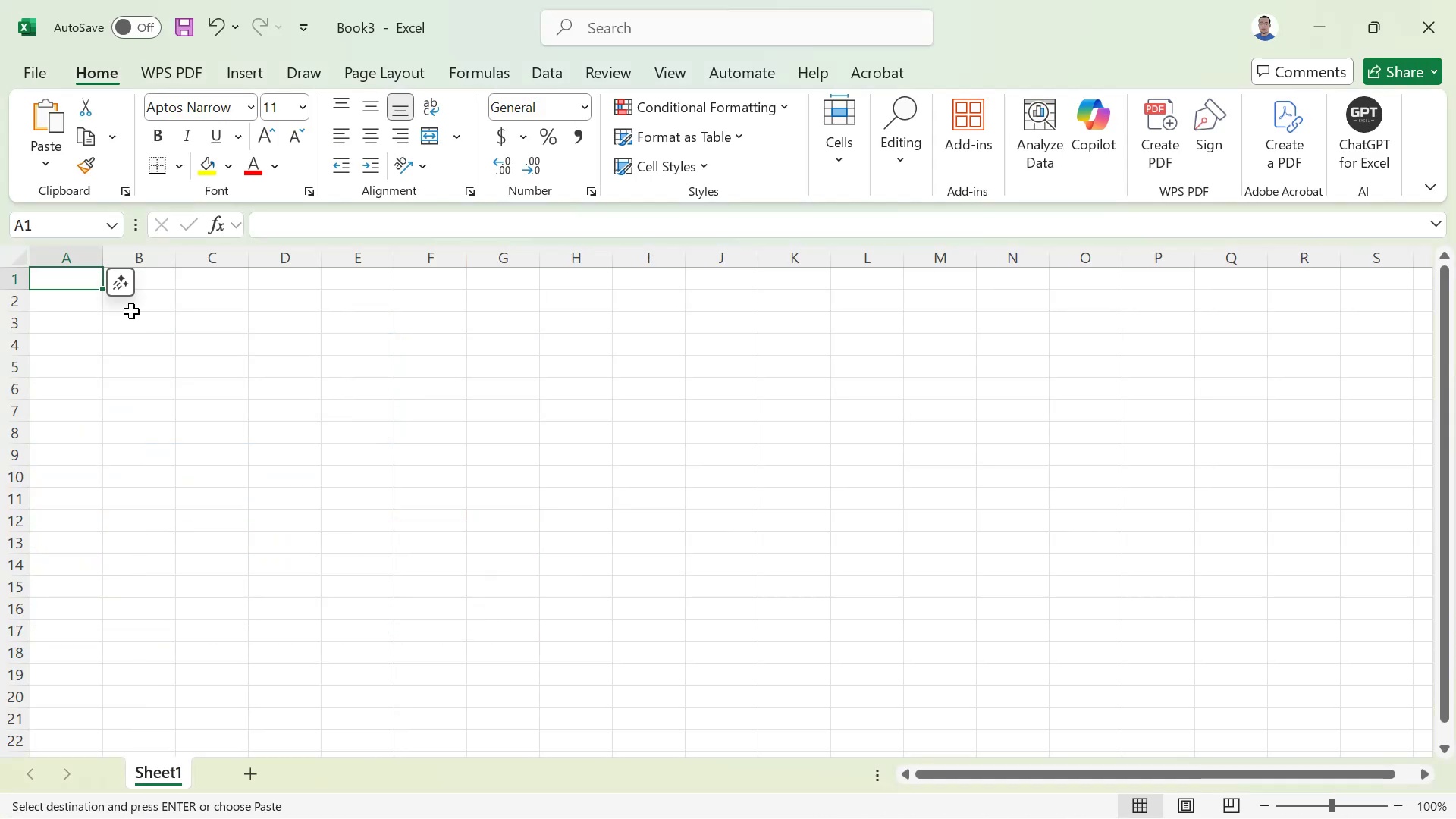 
key(Control+V)
 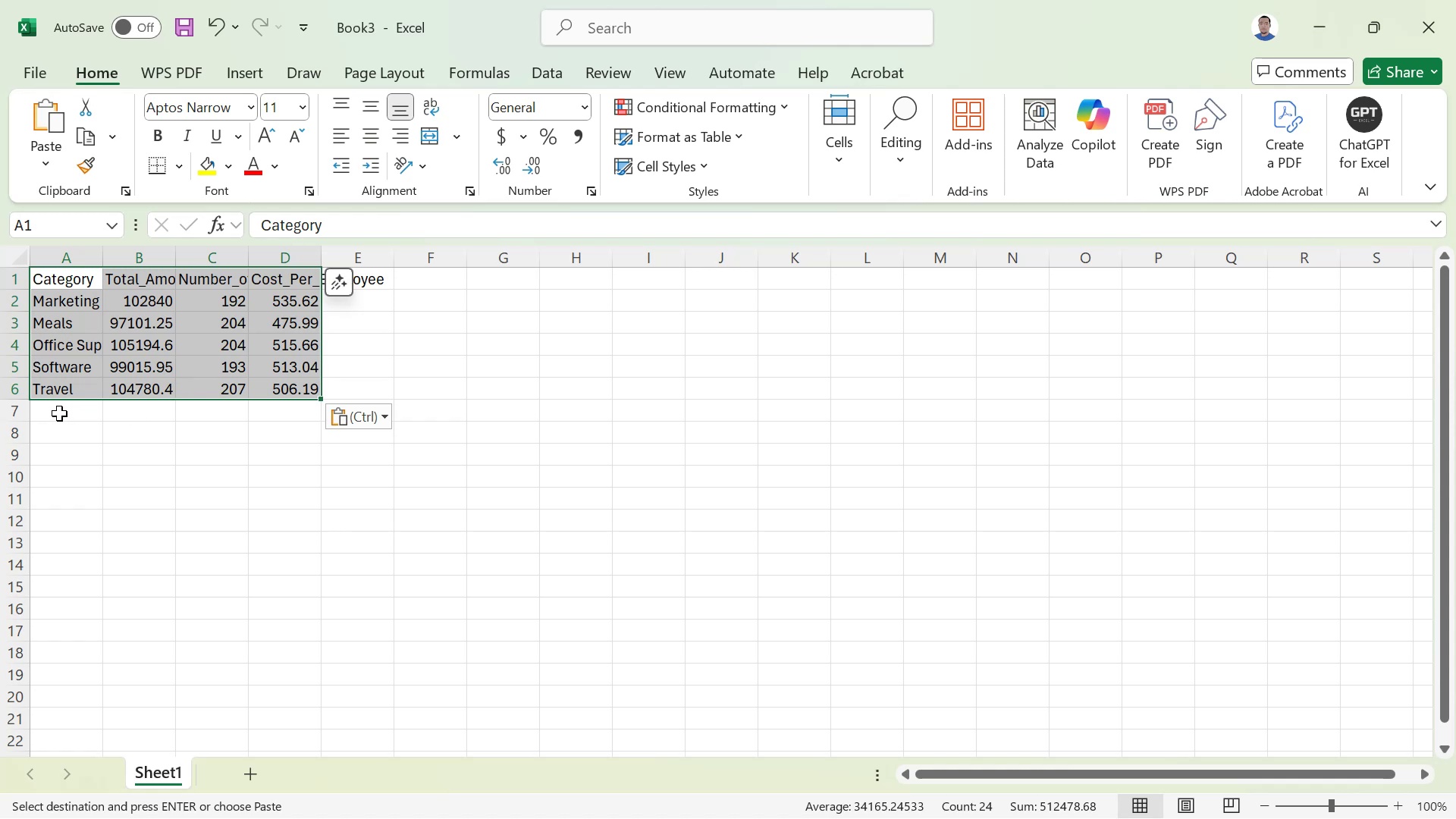 
wait(6.15)
 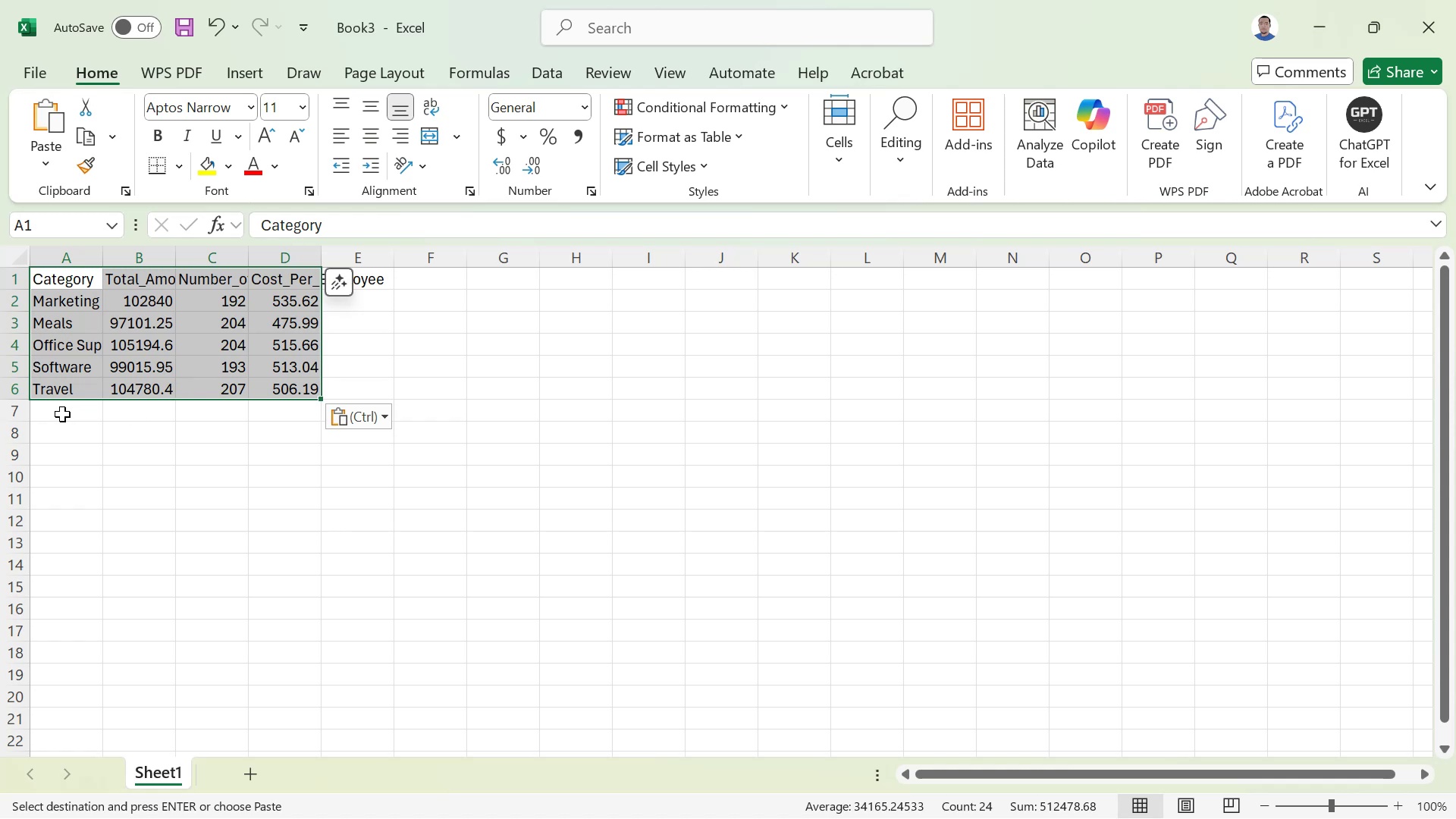 
left_click([384, 416])
 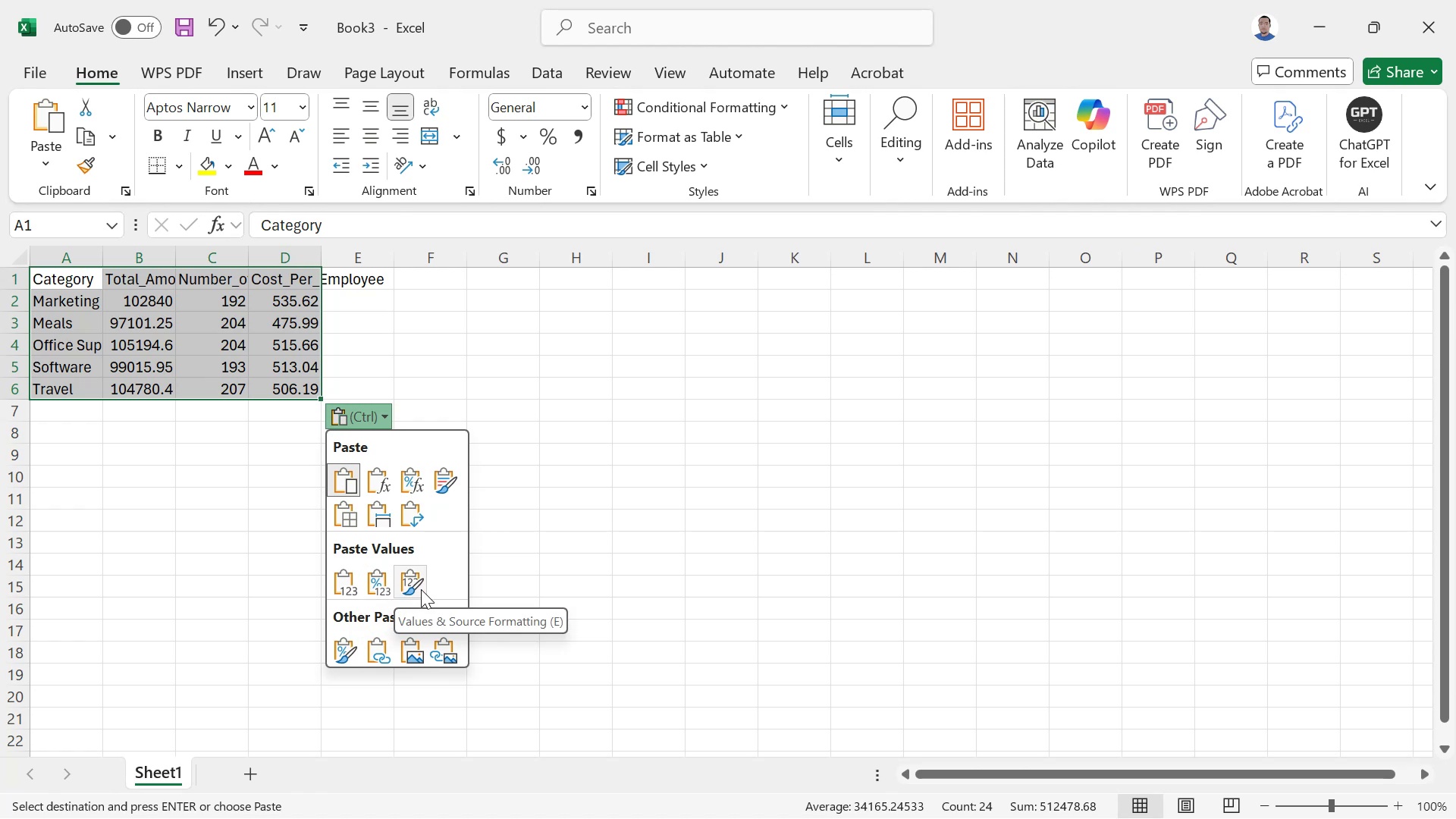 
wait(11.66)
 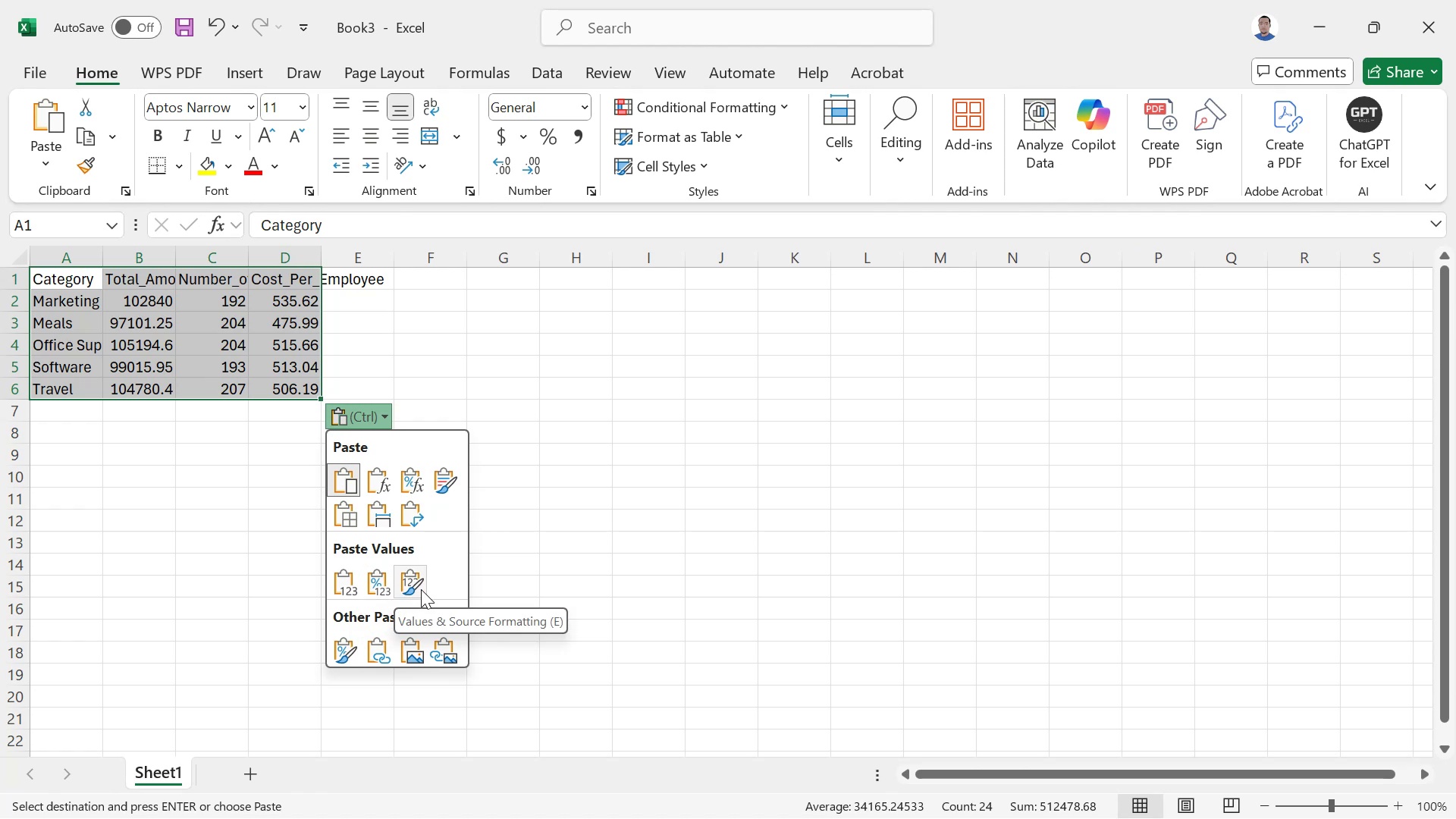 
left_click([378, 584])
 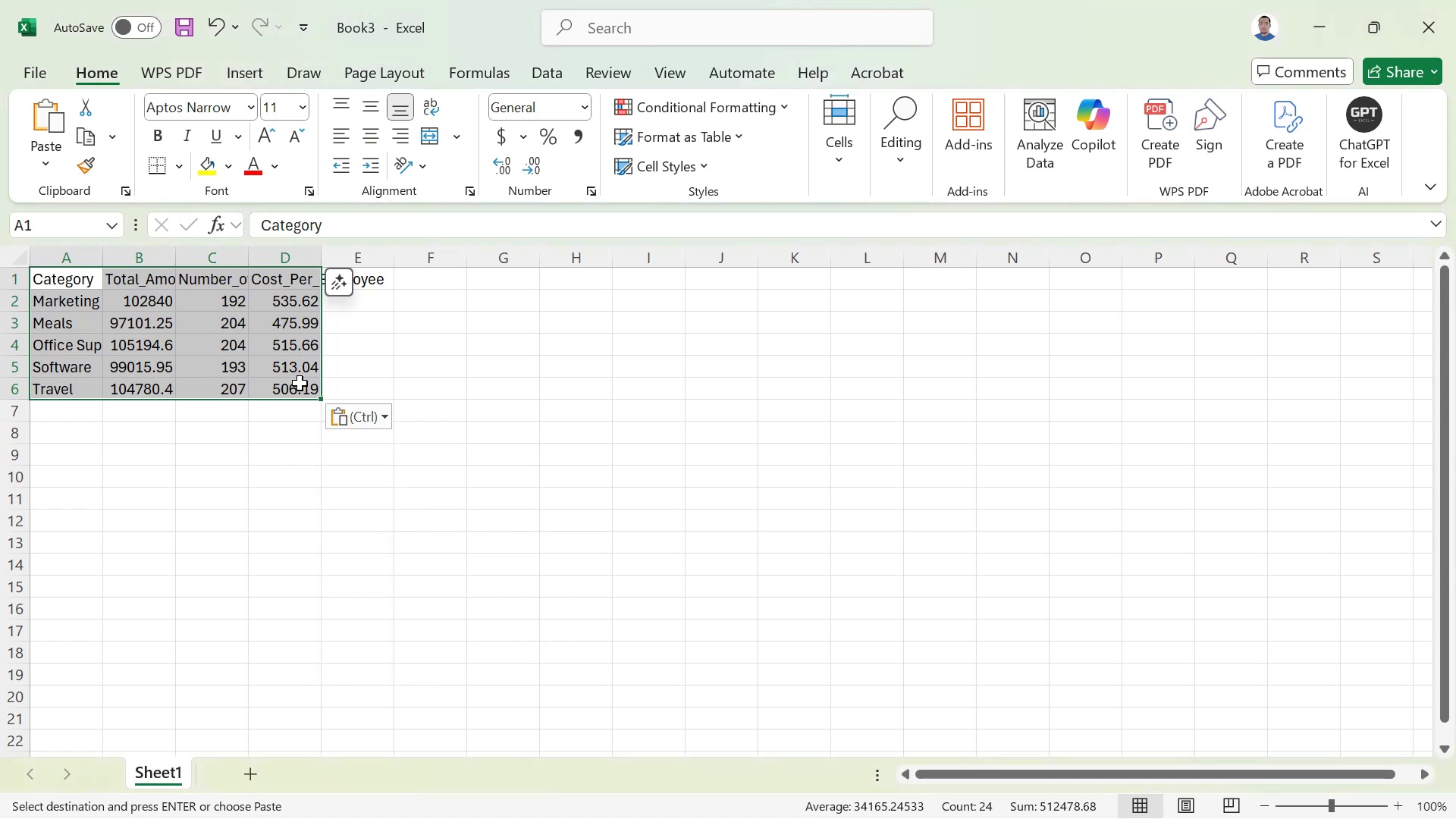 
left_click([300, 384])
 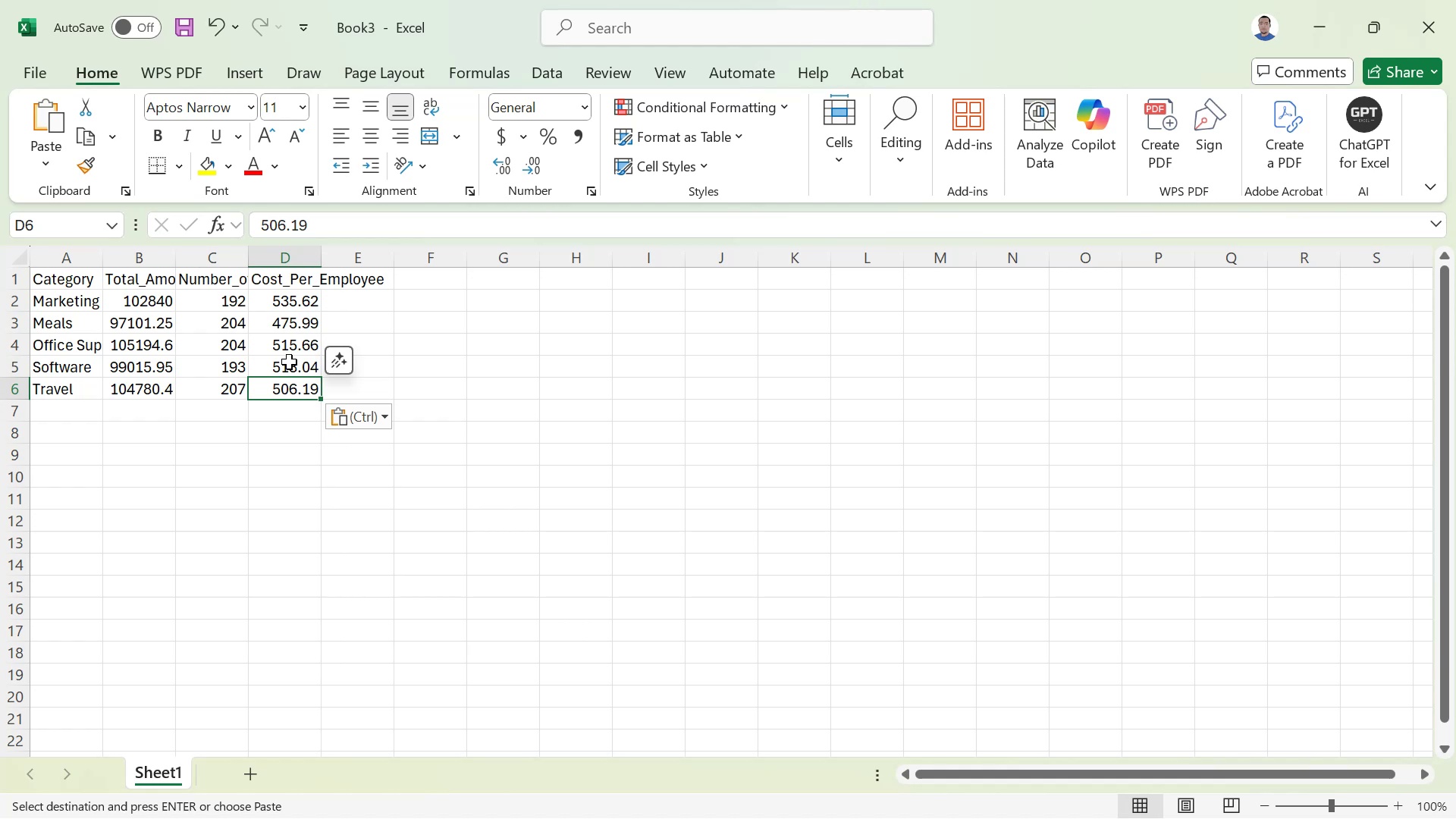 
left_click([289, 362])
 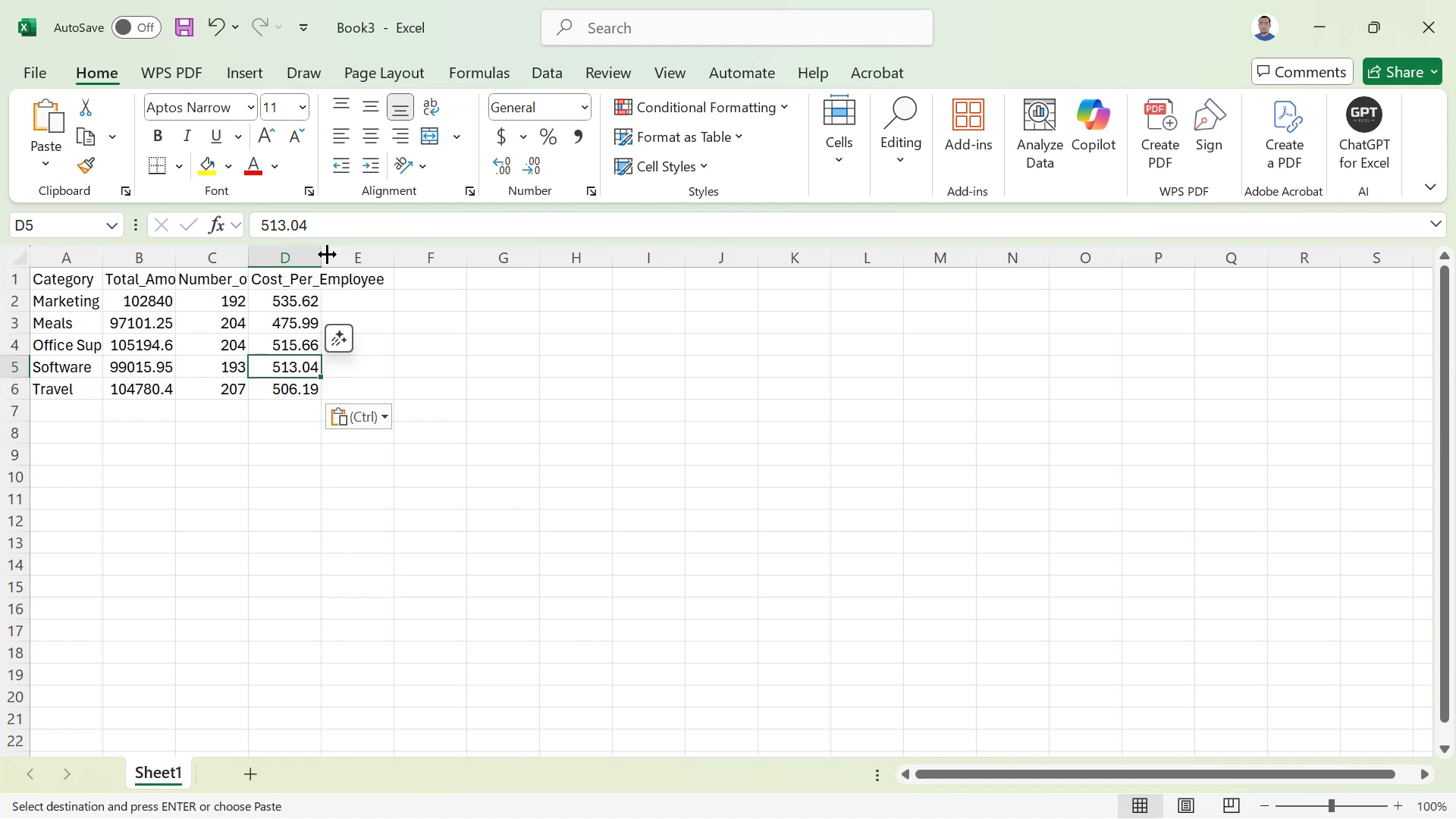 
double_click([327, 254])
 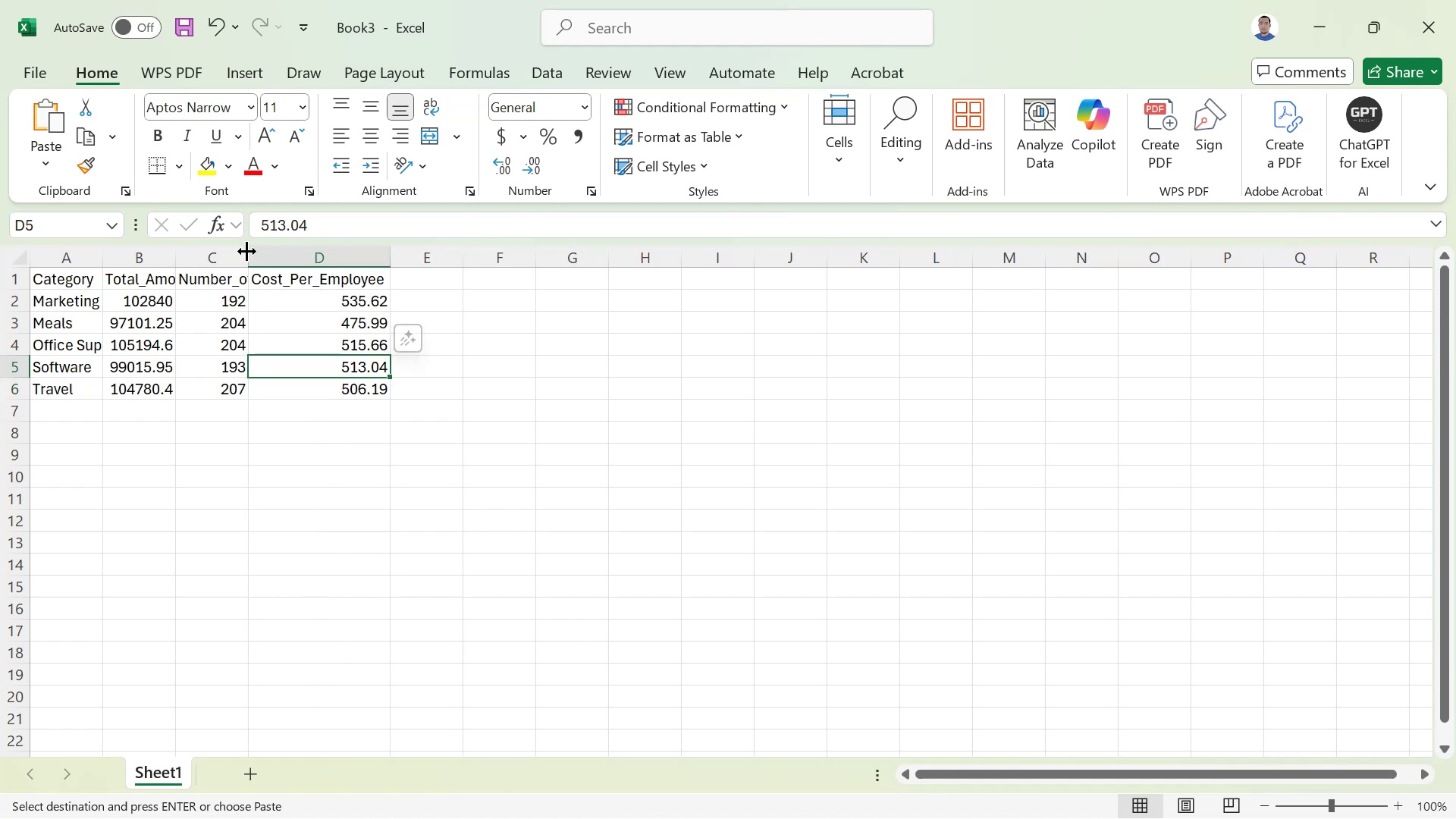 
double_click([246, 251])
 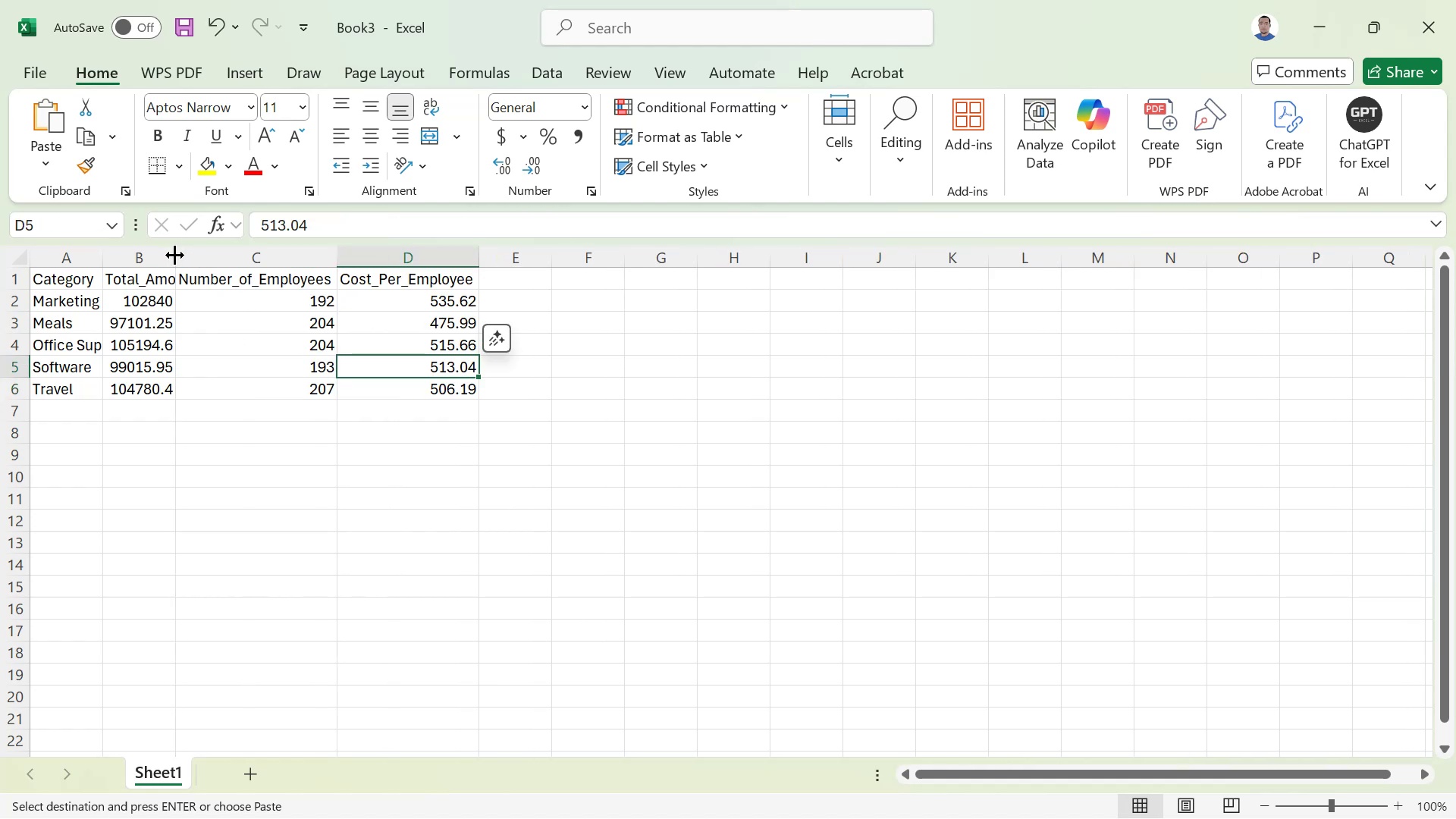 
double_click([174, 255])
 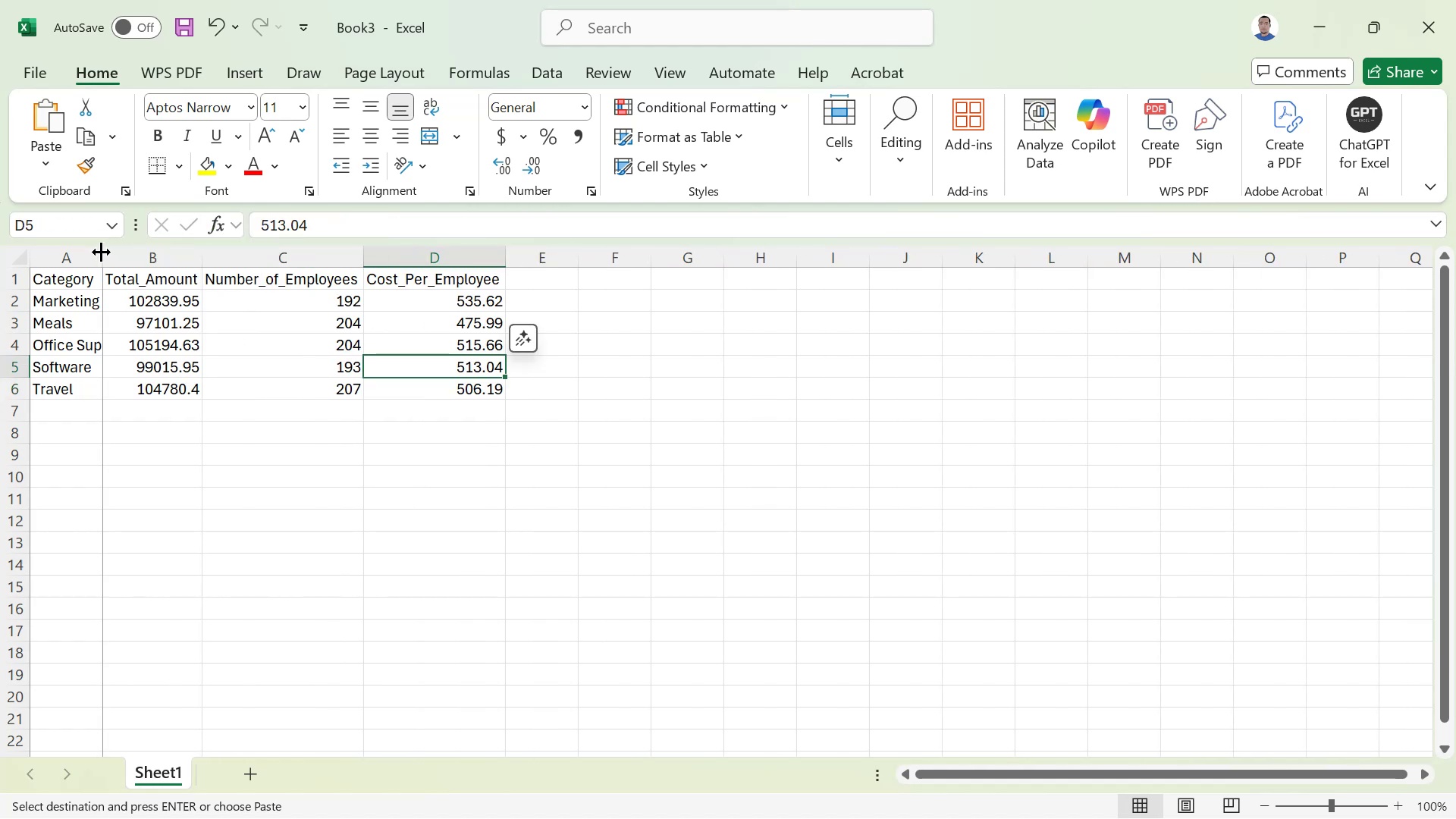 
double_click([101, 252])
 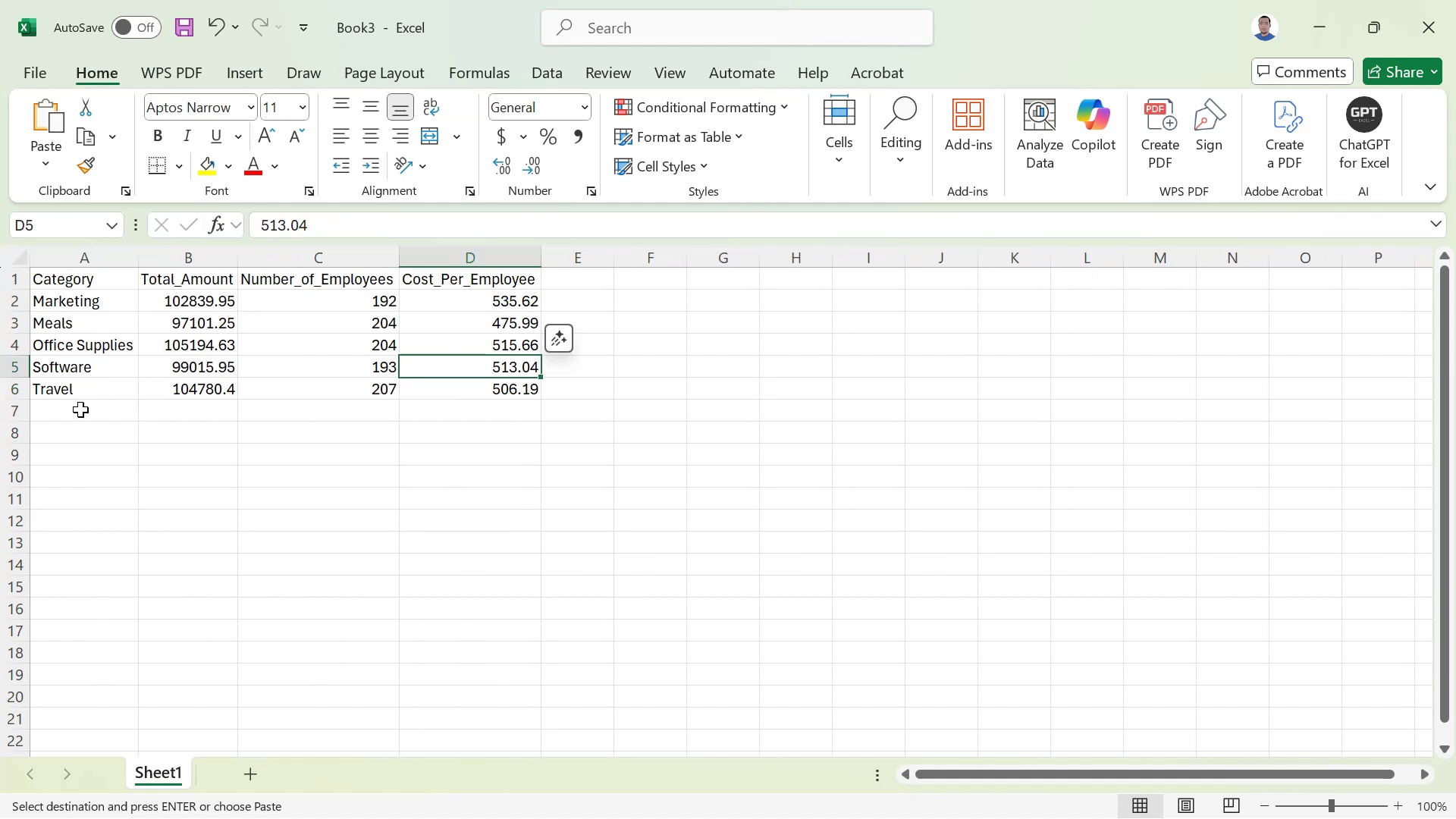 
left_click([80, 410])
 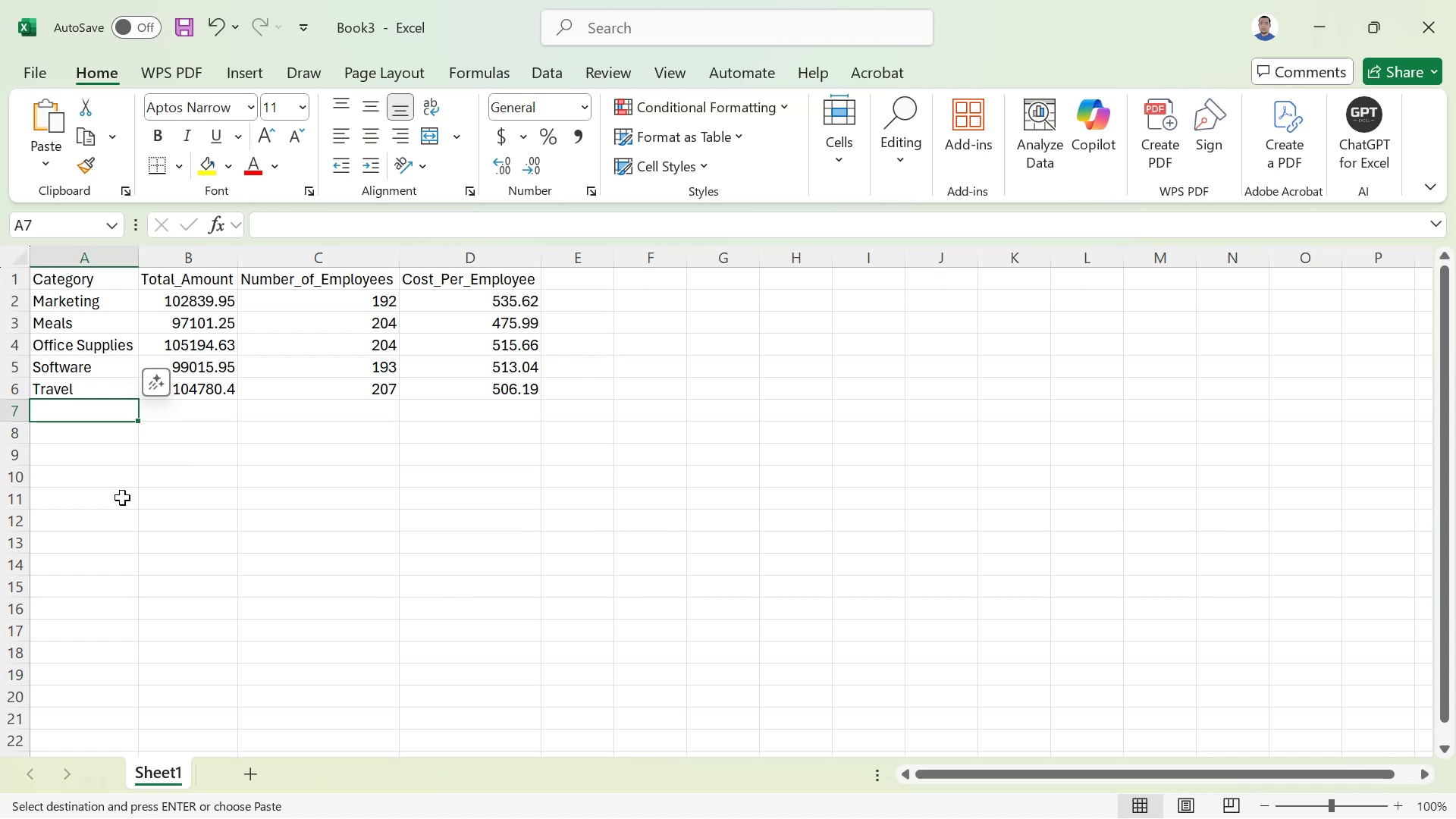 
type(Total)
 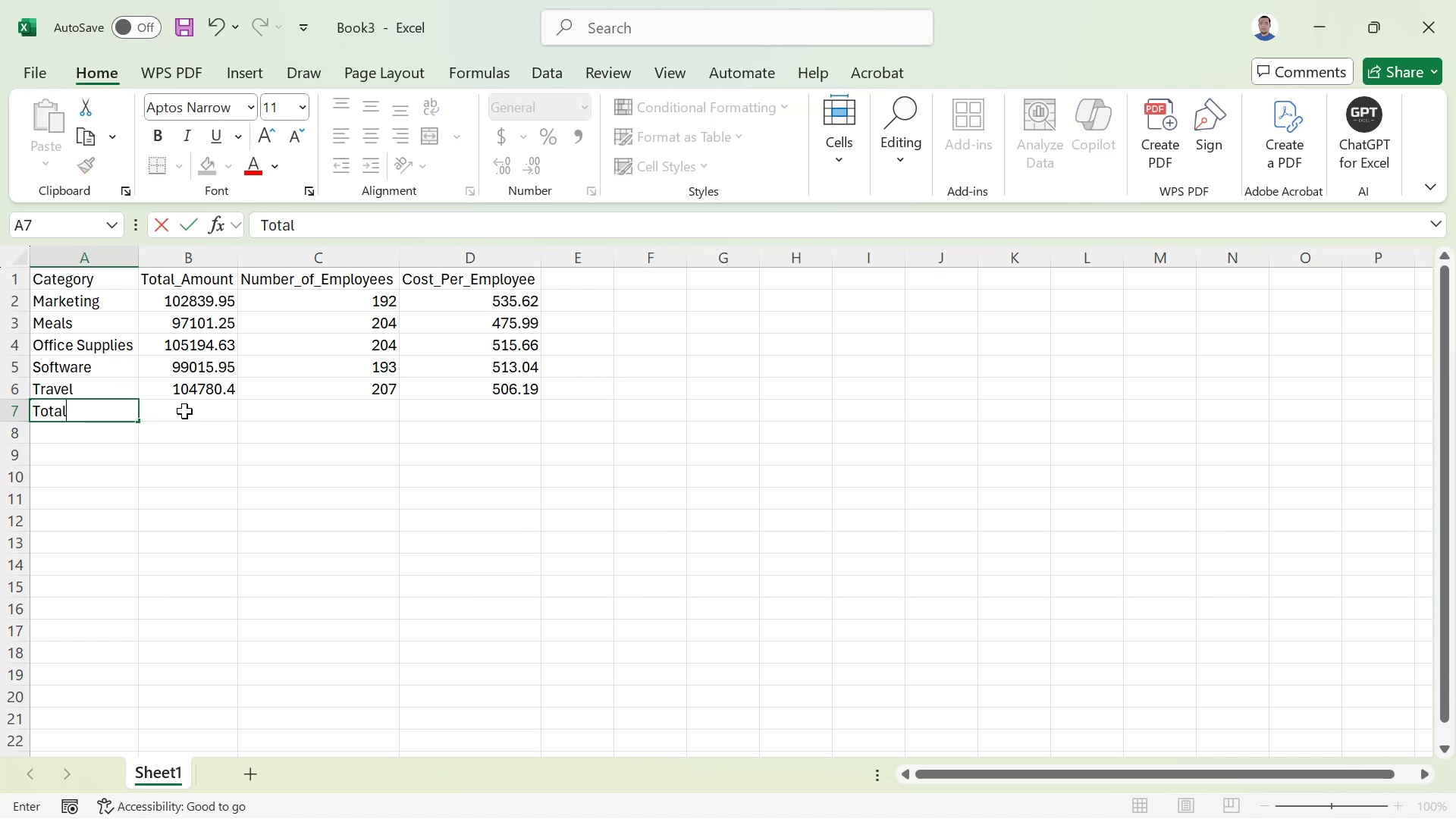 
left_click([185, 411])
 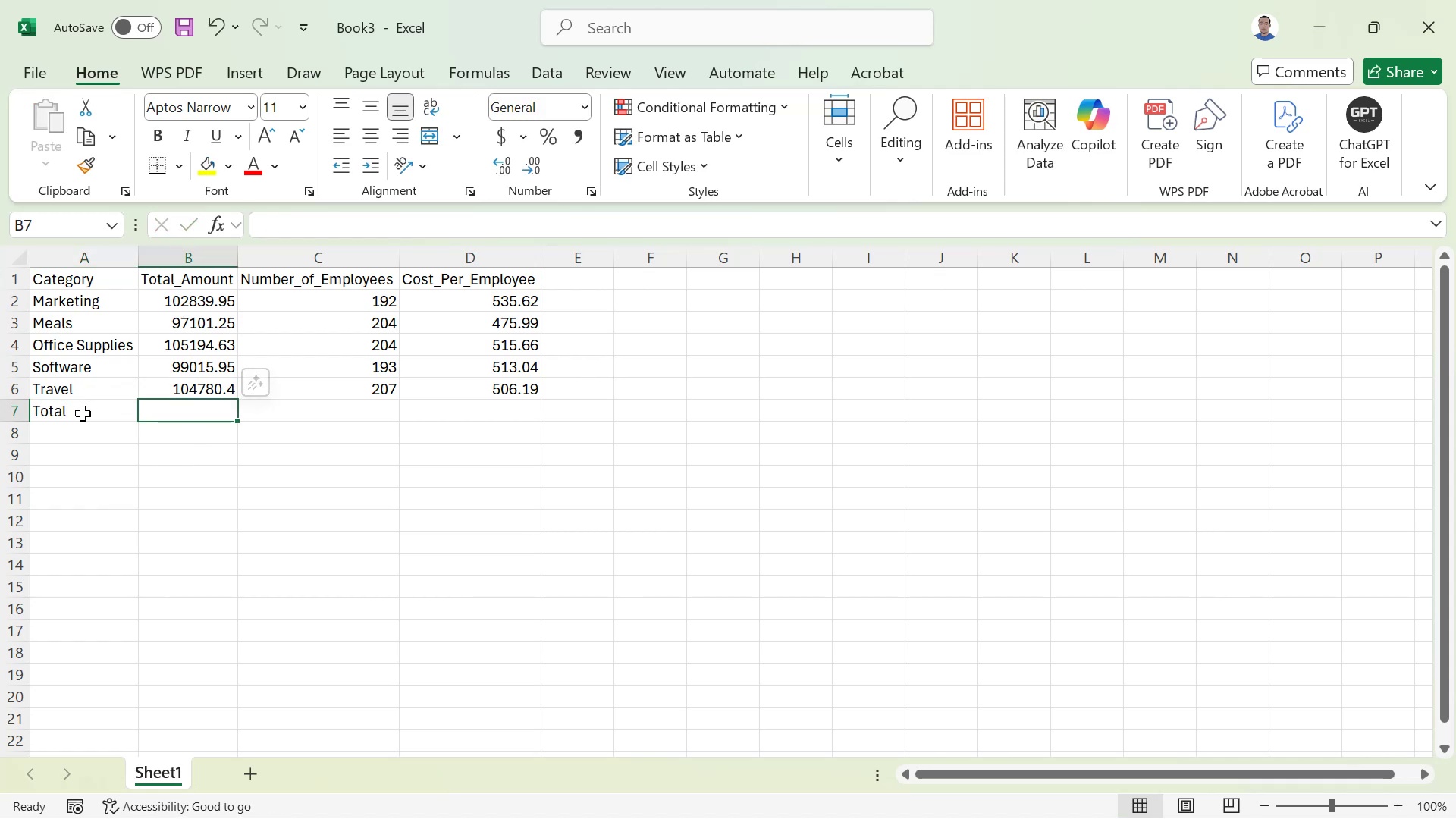 
left_click([83, 413])
 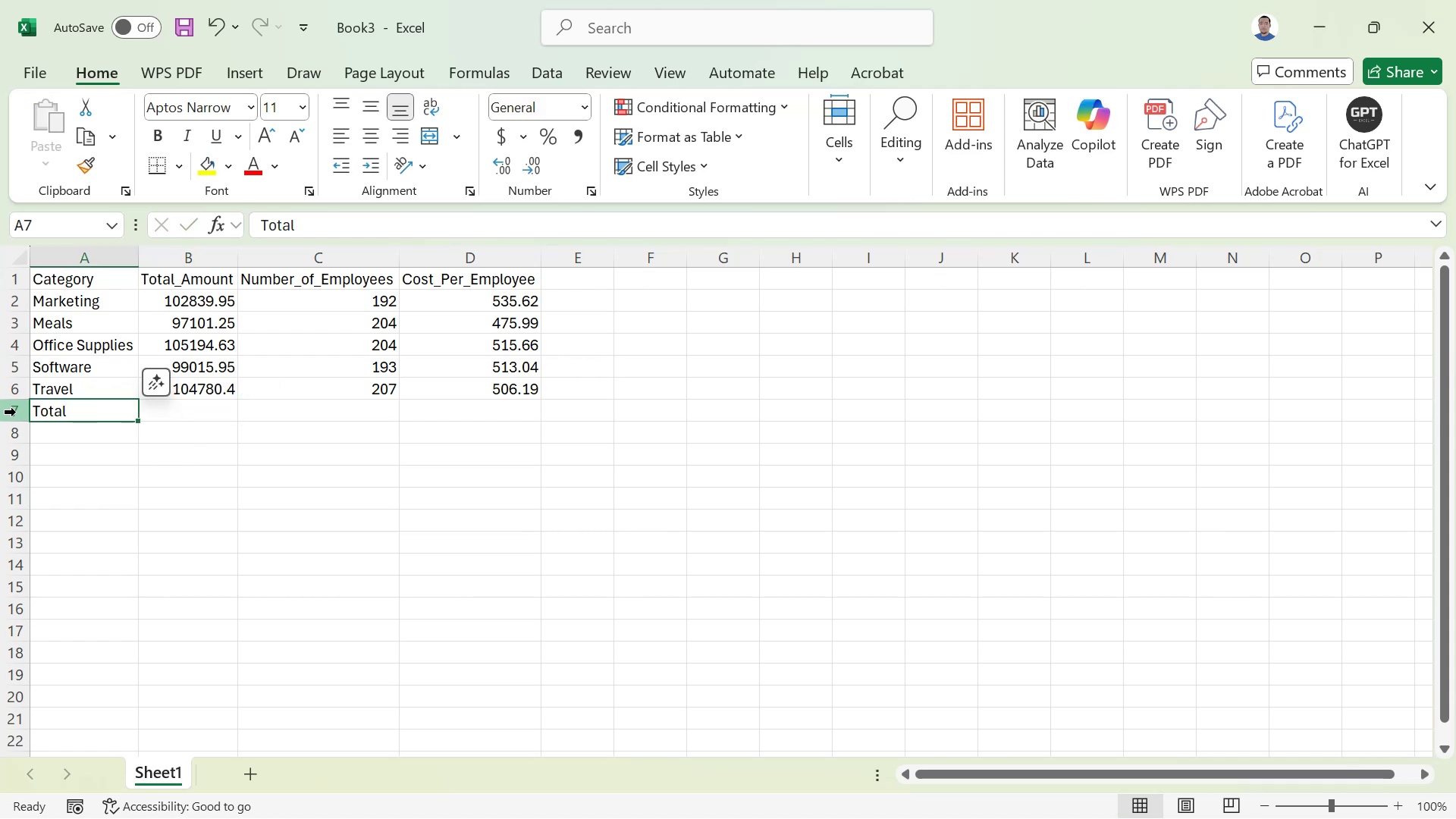 
left_click([16, 412])
 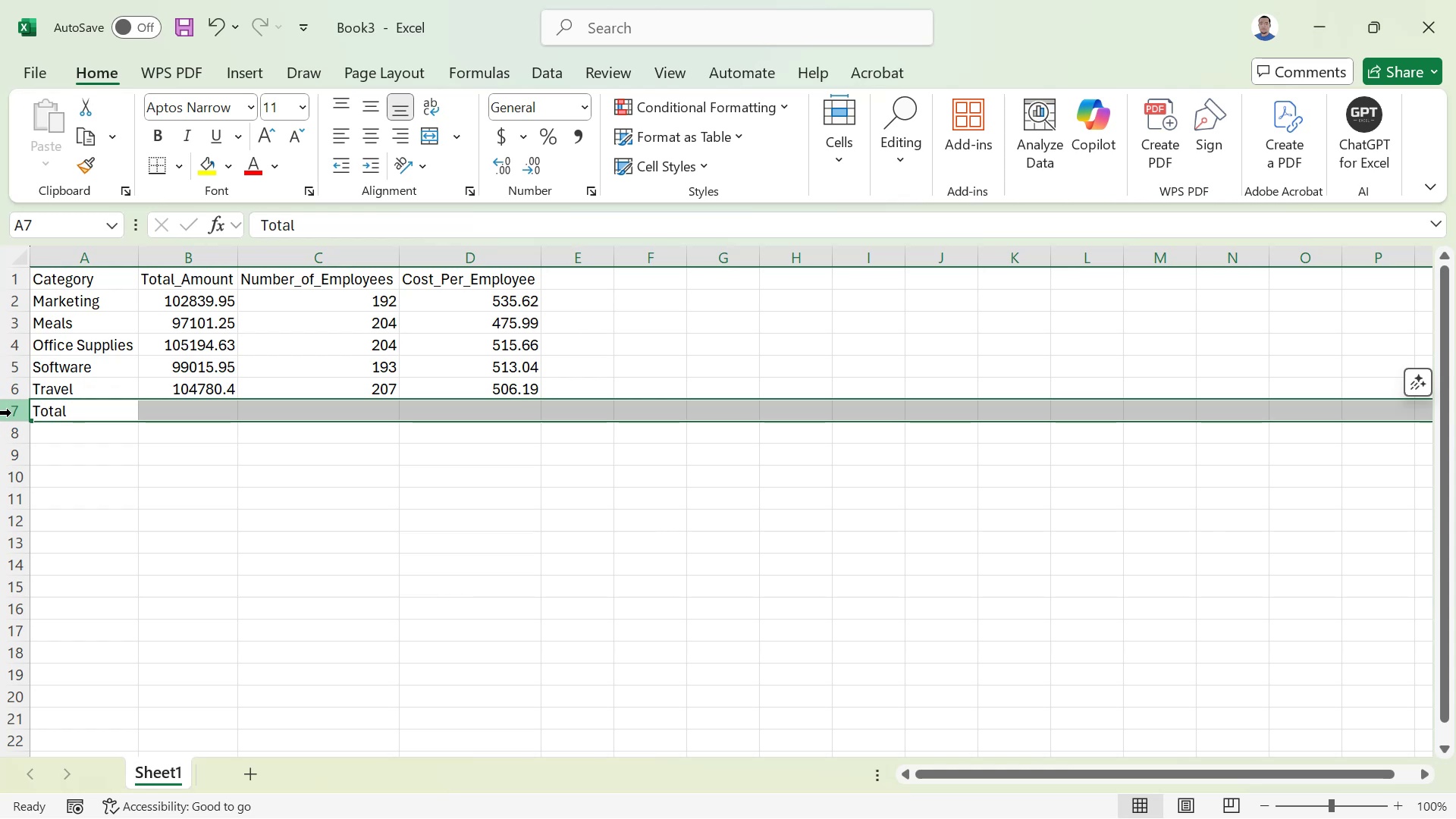 
right_click([12, 413])
 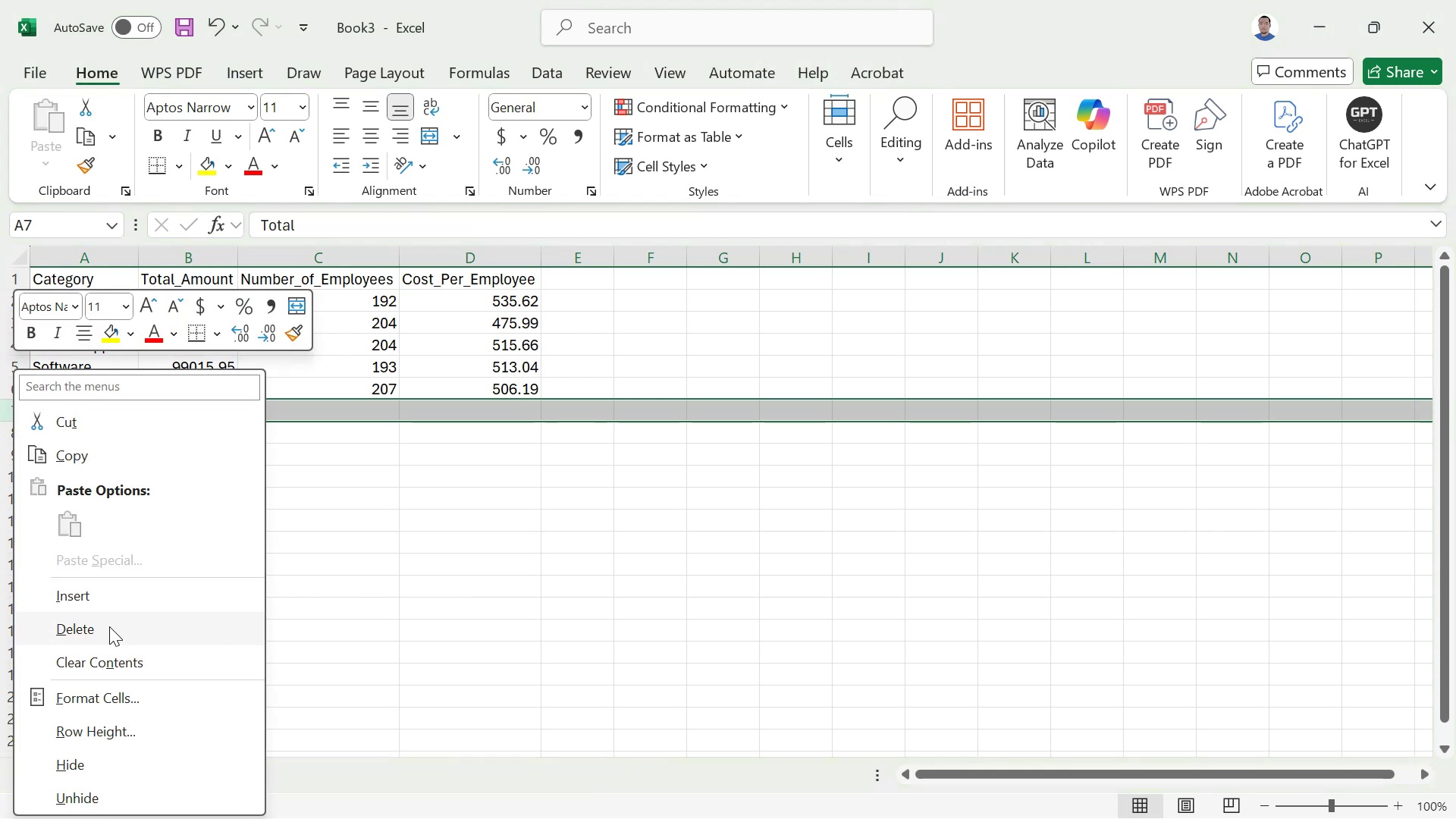 
left_click([103, 630])
 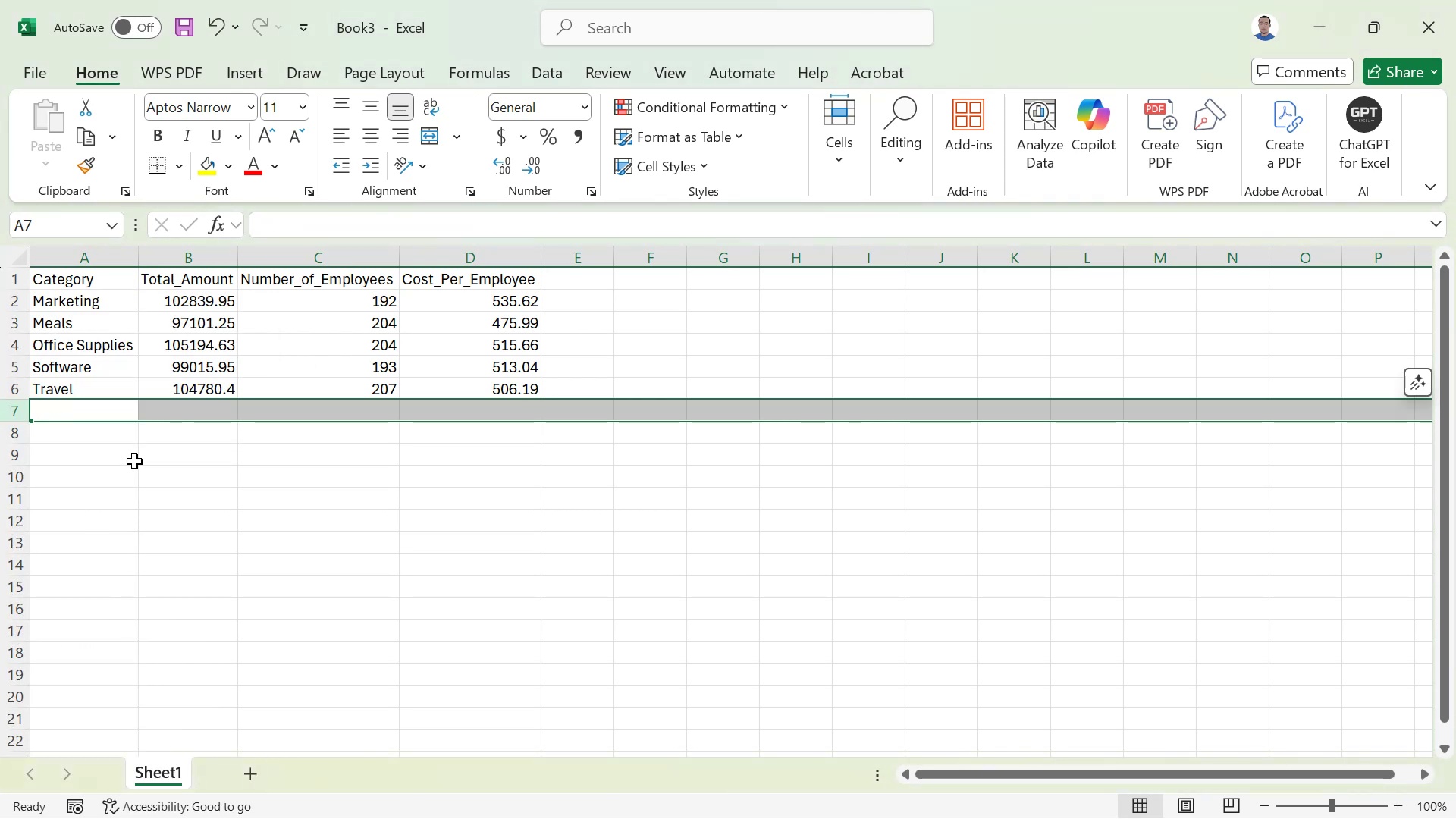 
left_click([139, 460])
 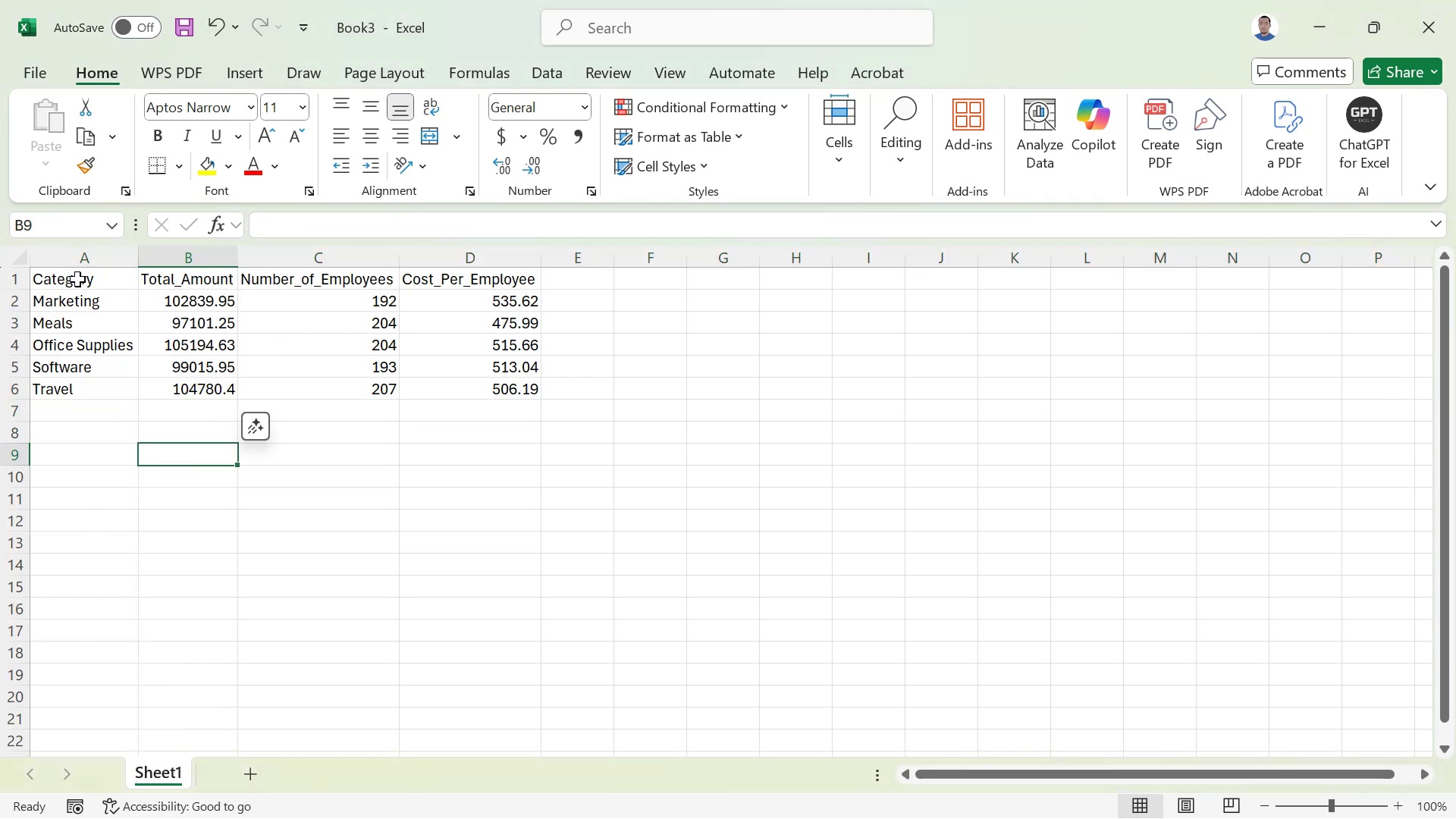 
left_click([77, 279])
 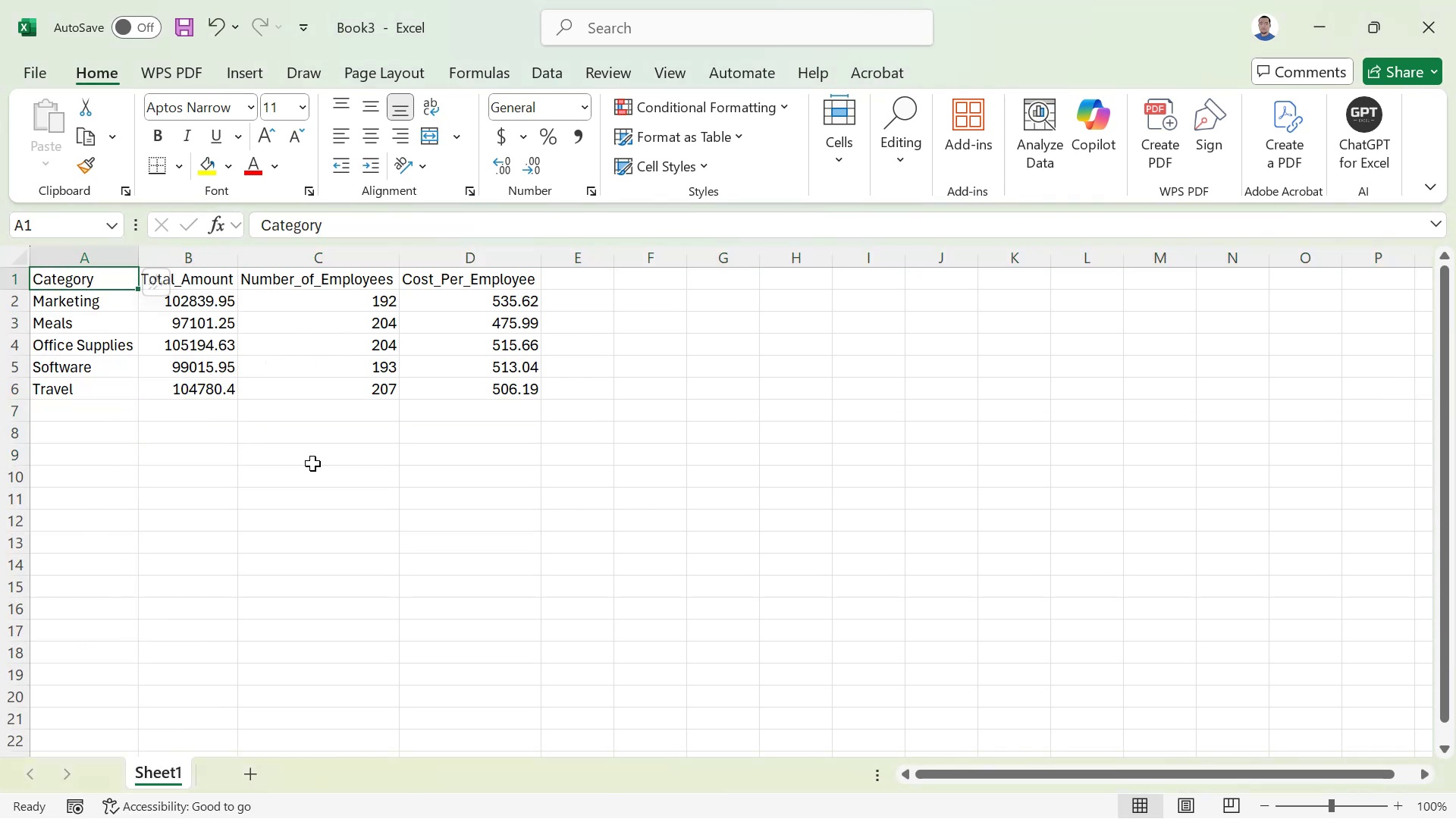 
key(Control+T)
 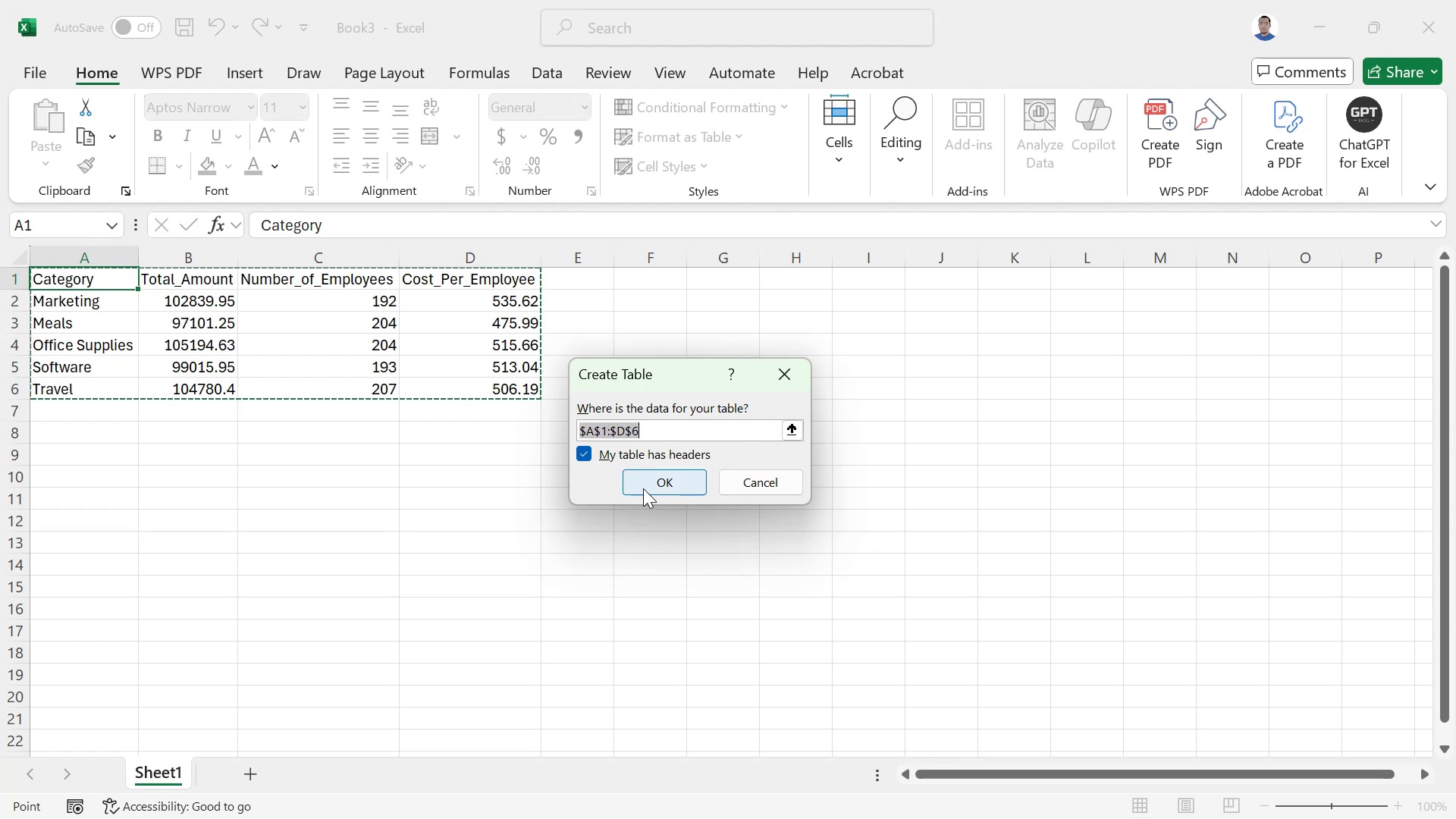 
left_click([656, 483])
 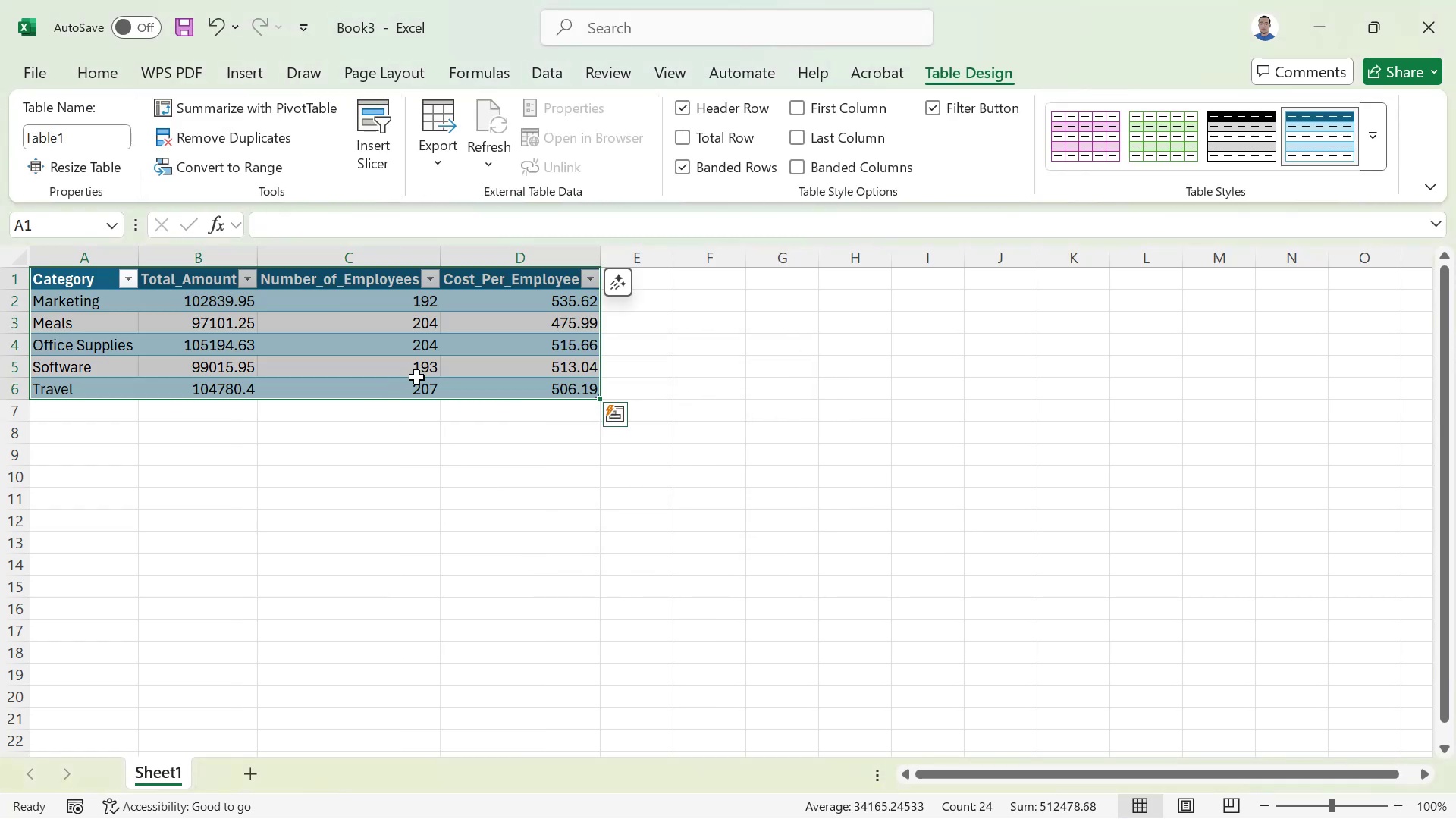 
left_click([423, 373])
 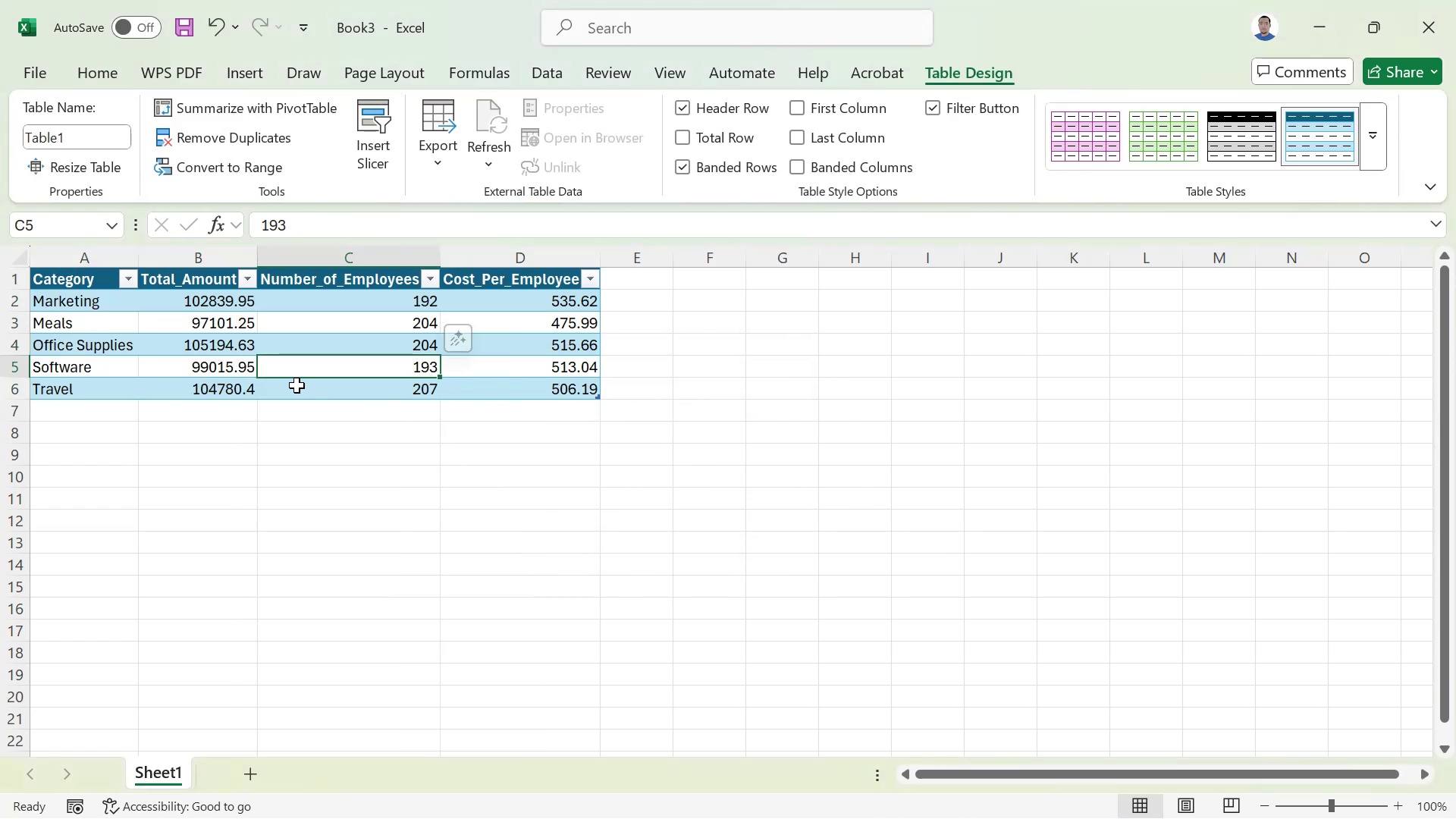 
left_click([297, 385])
 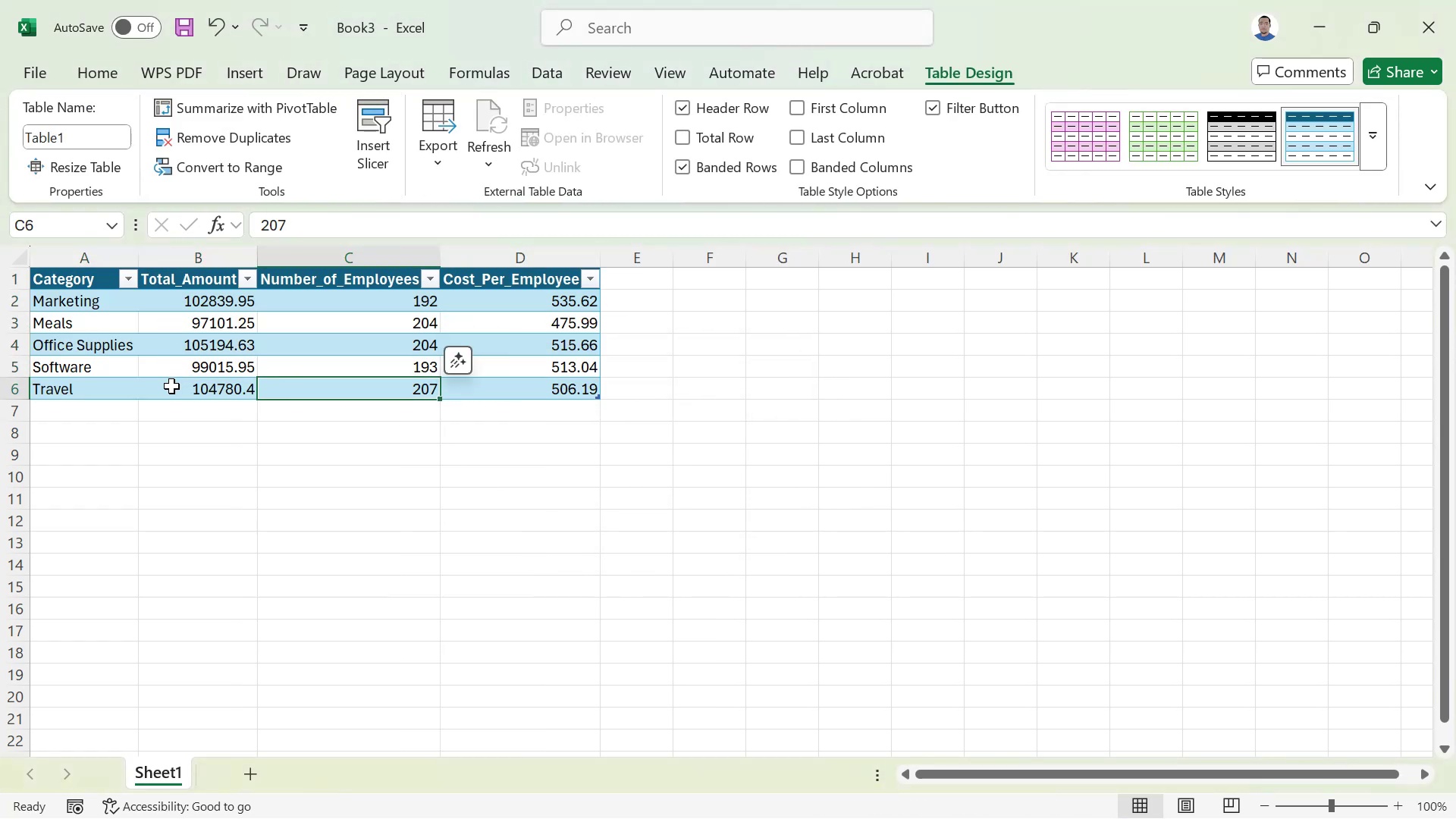 
left_click([171, 386])
 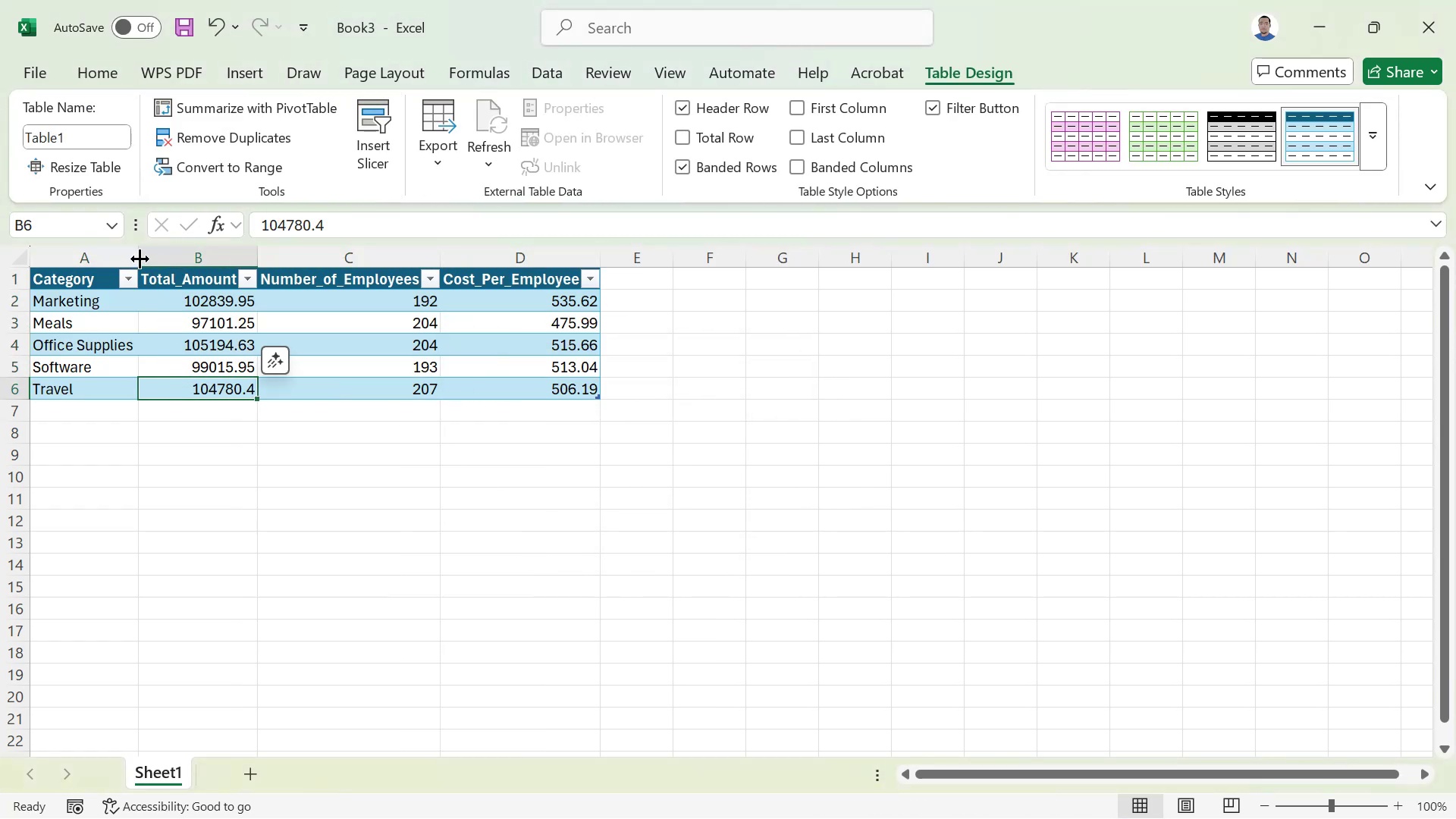 
double_click([140, 259])
 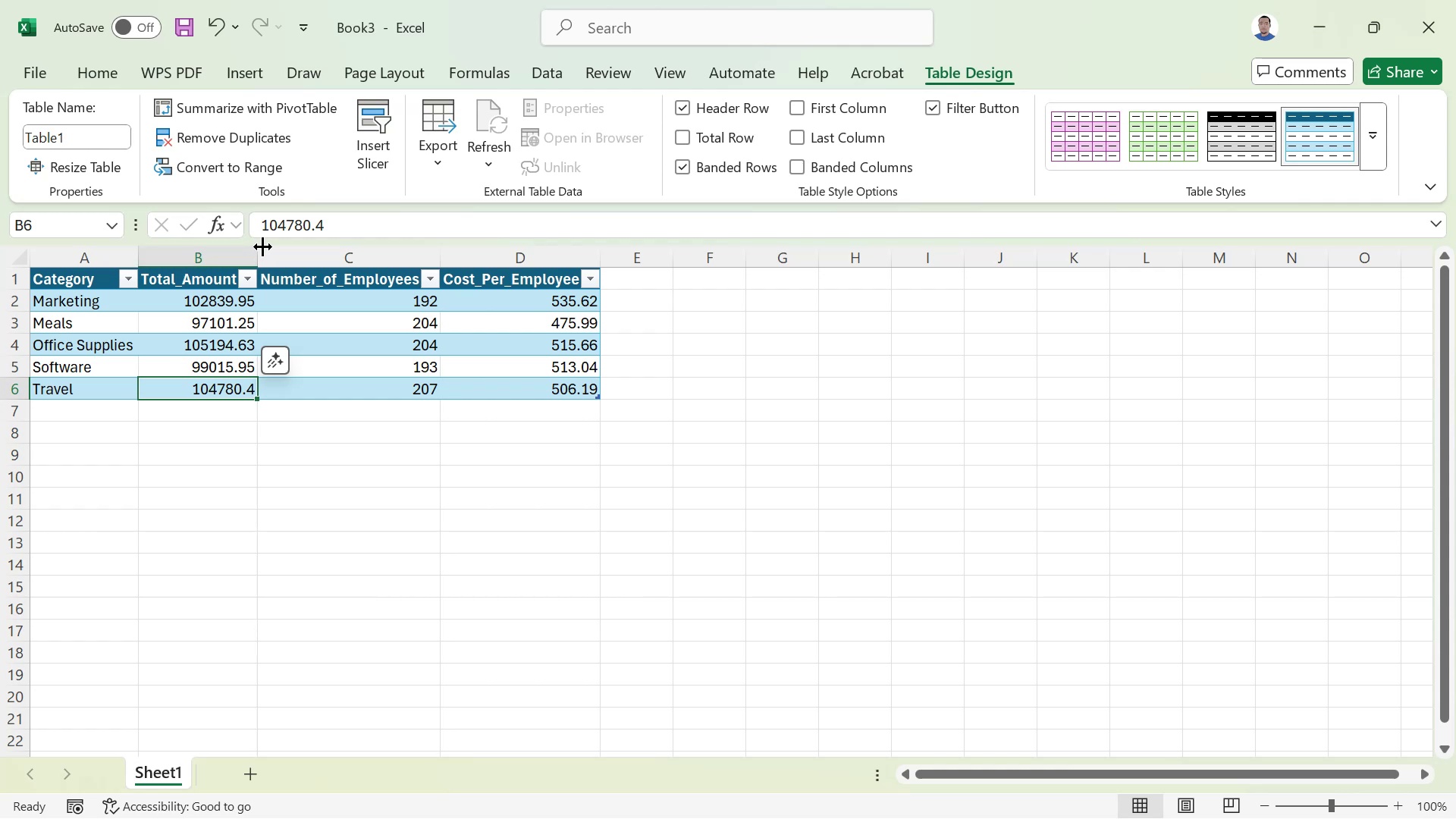 
double_click([262, 246])
 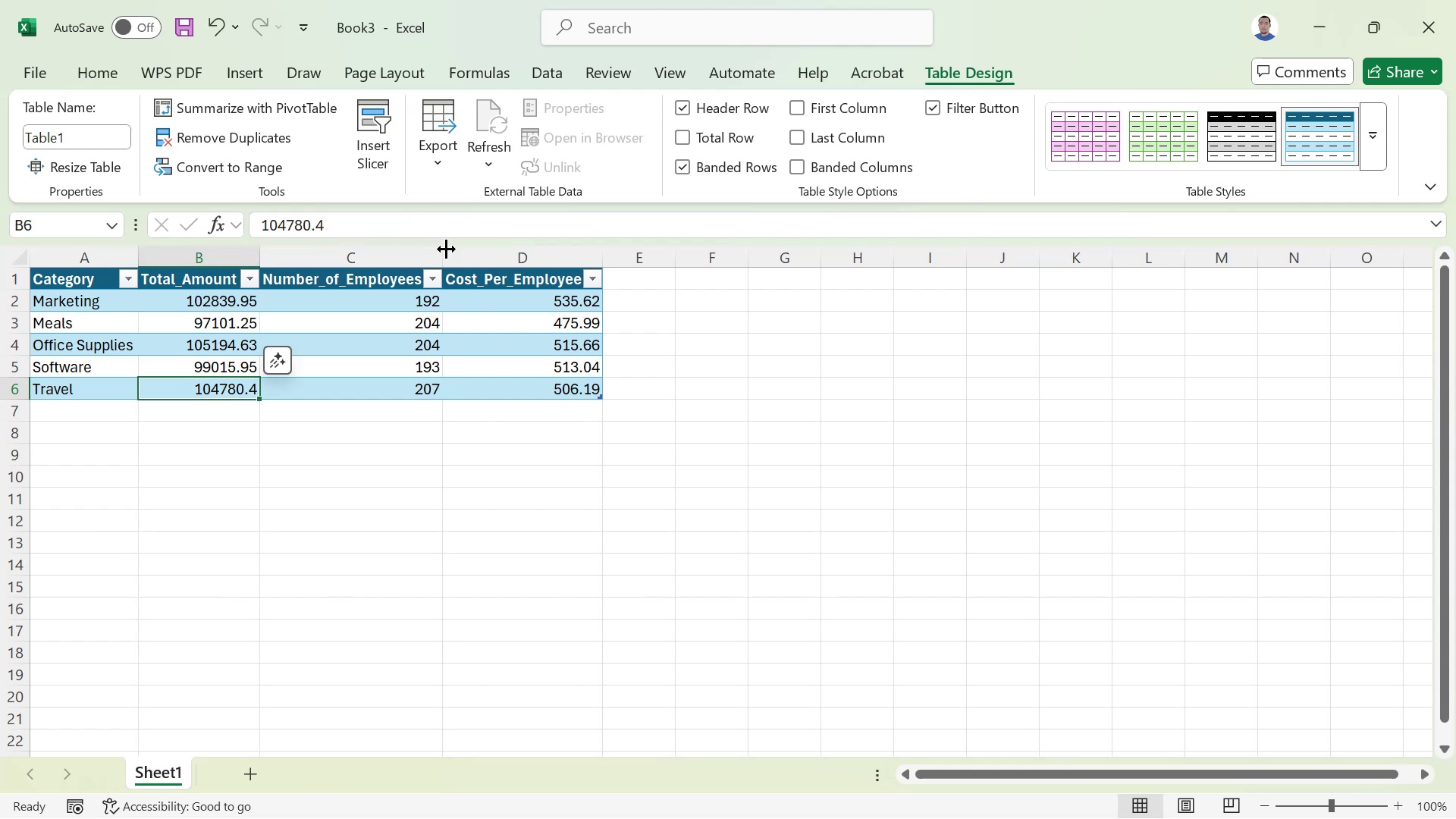 
double_click([446, 249])
 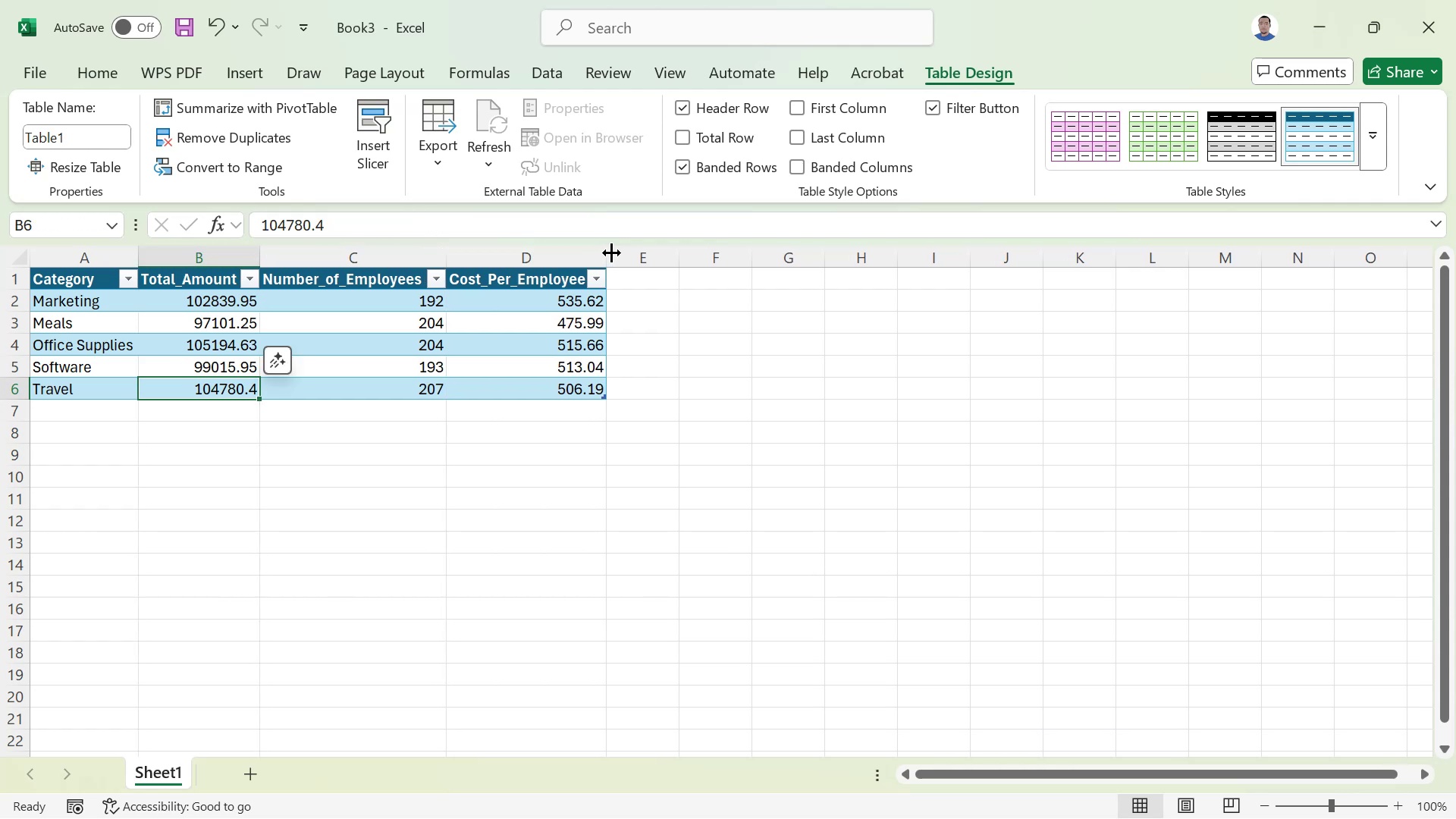 
double_click([611, 253])
 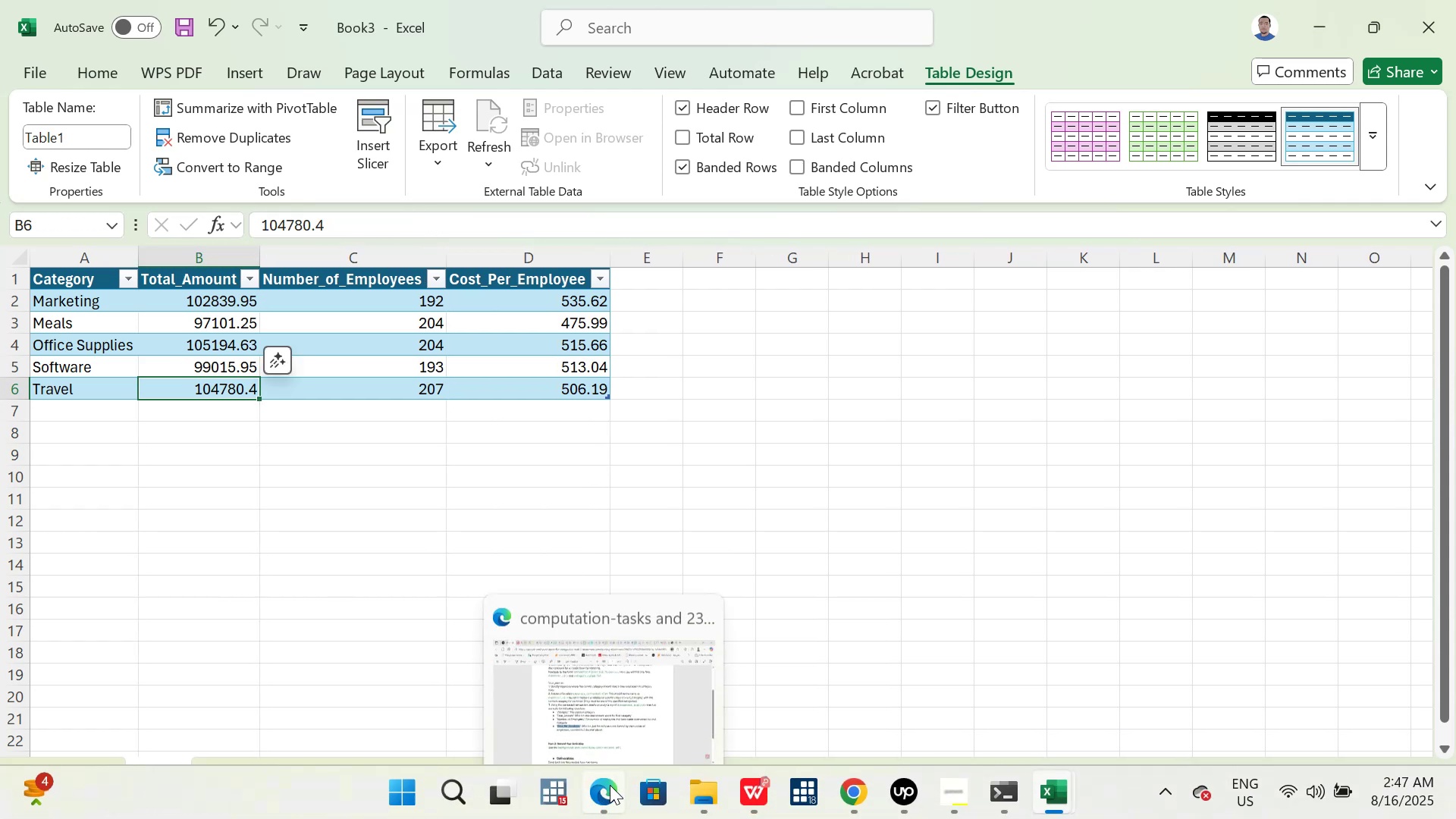 
left_click([566, 693])
 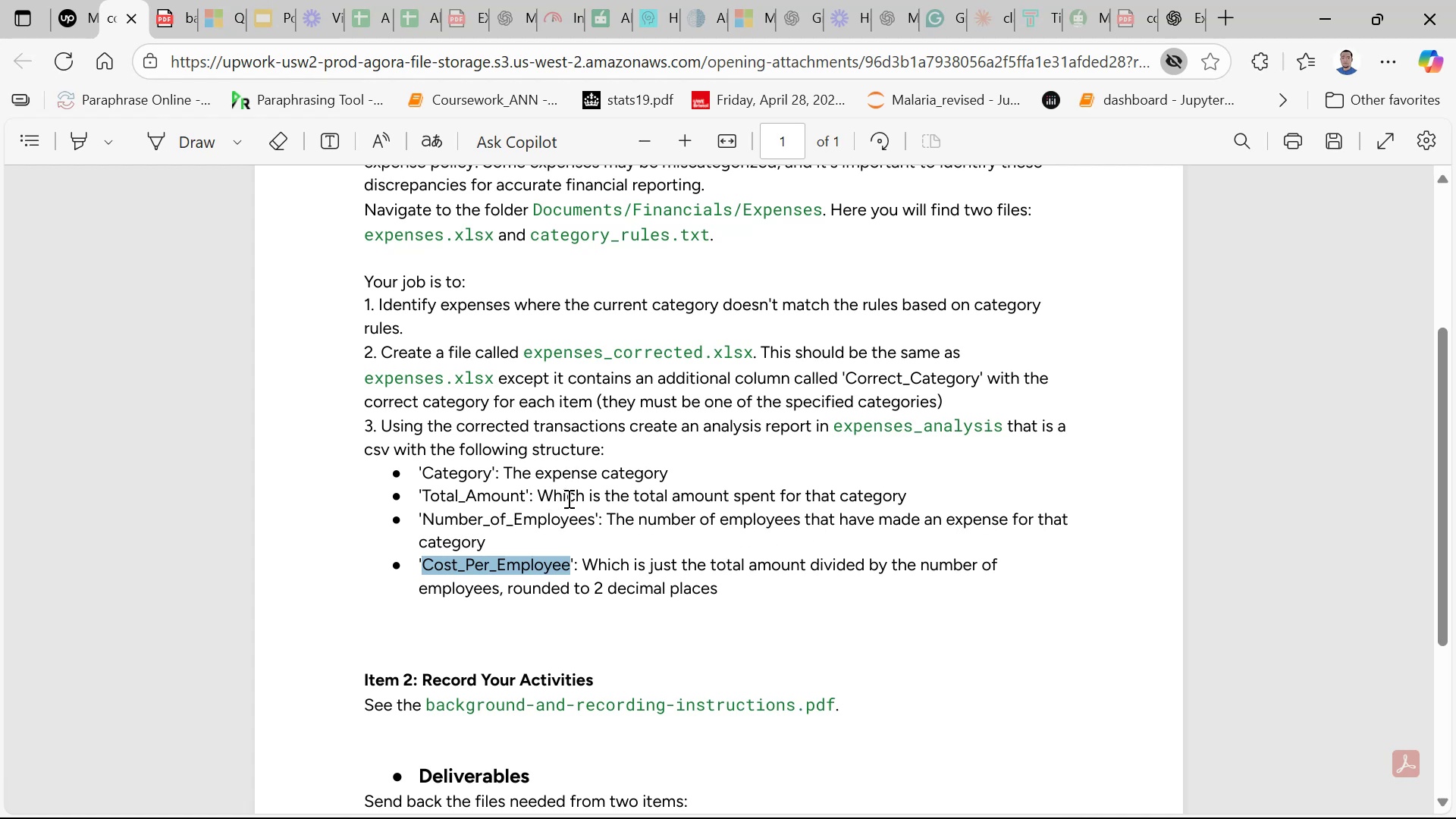 
wait(12.66)
 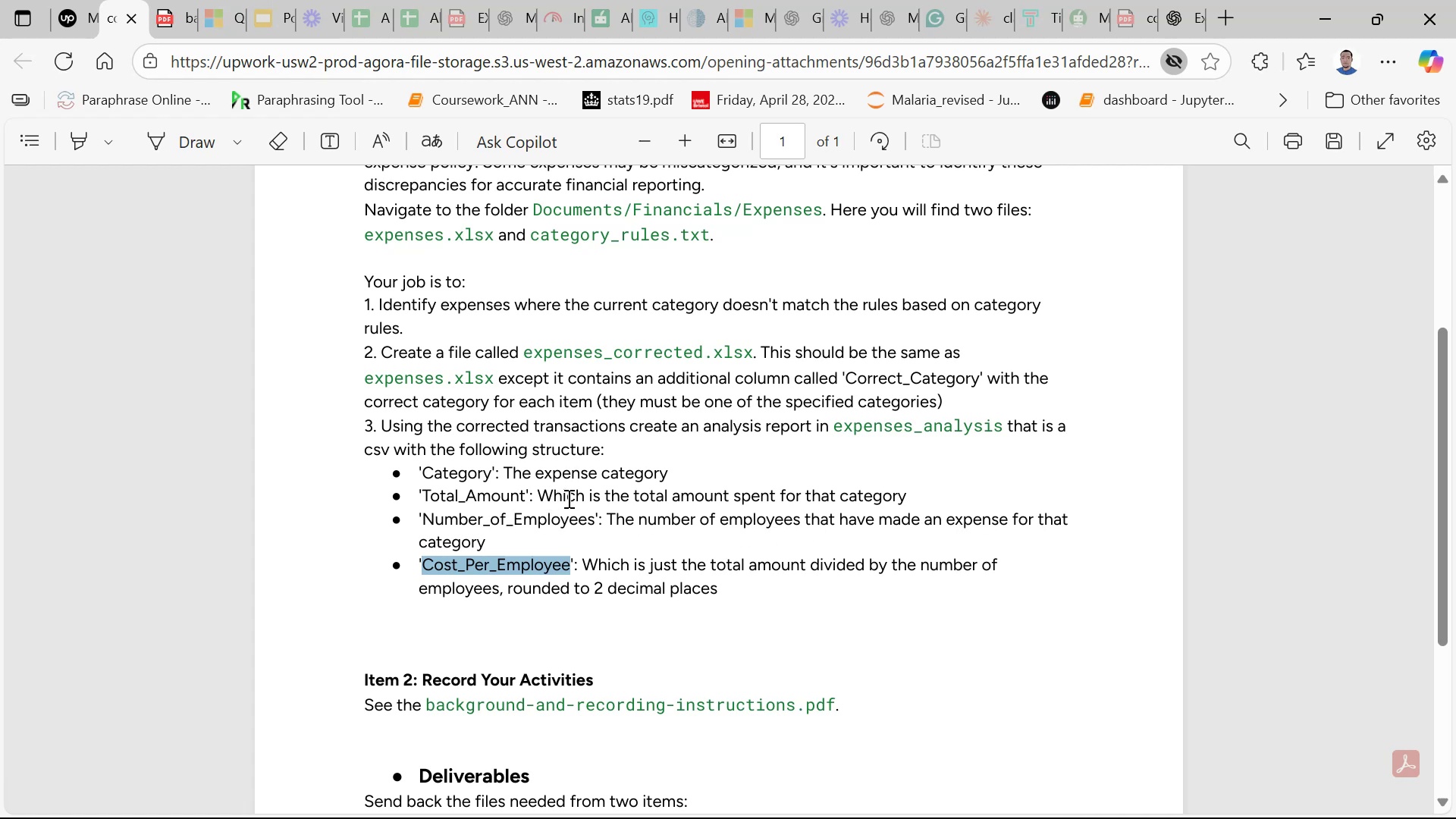 
left_click([1314, 11])
 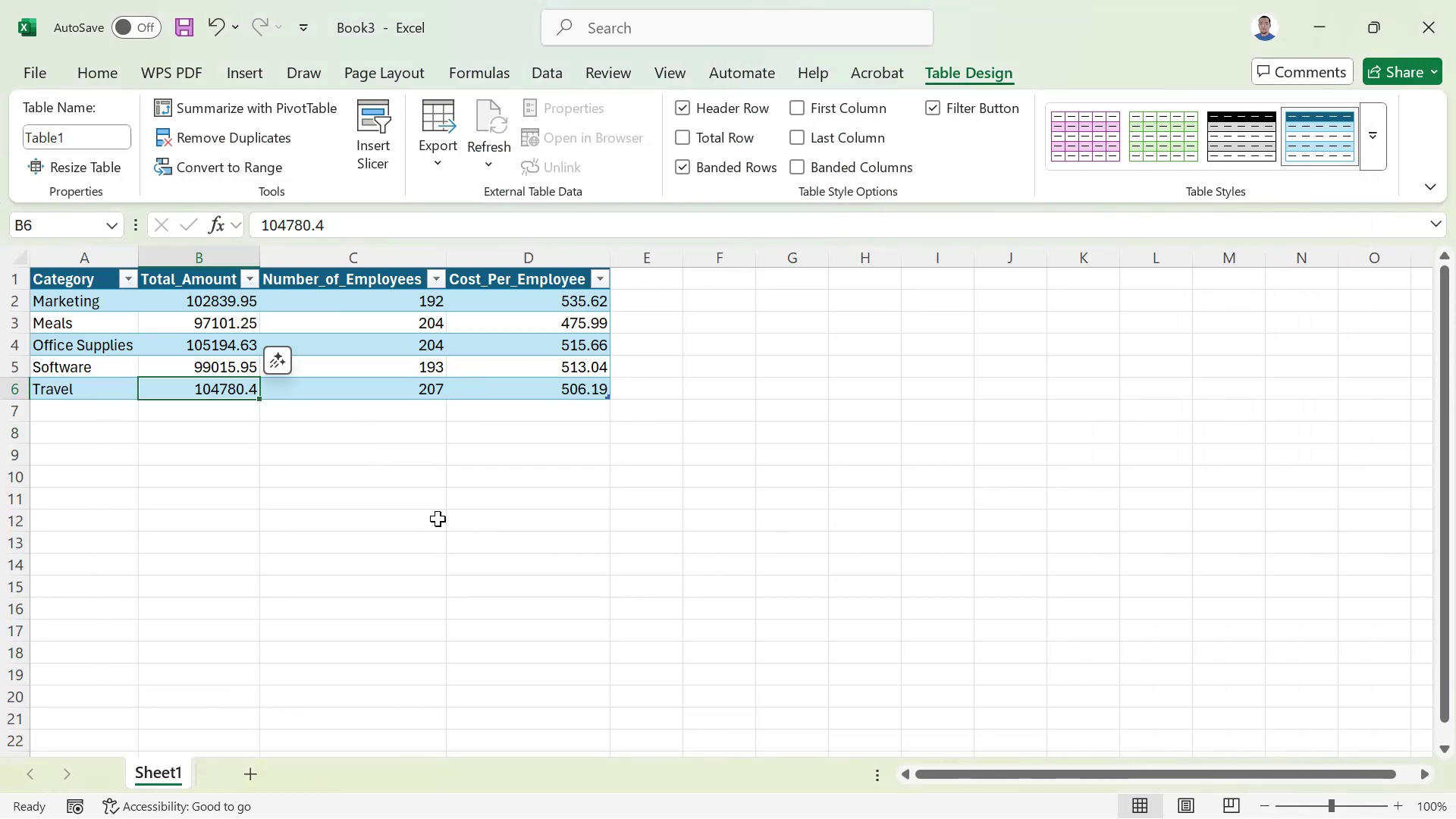 
wait(6.51)
 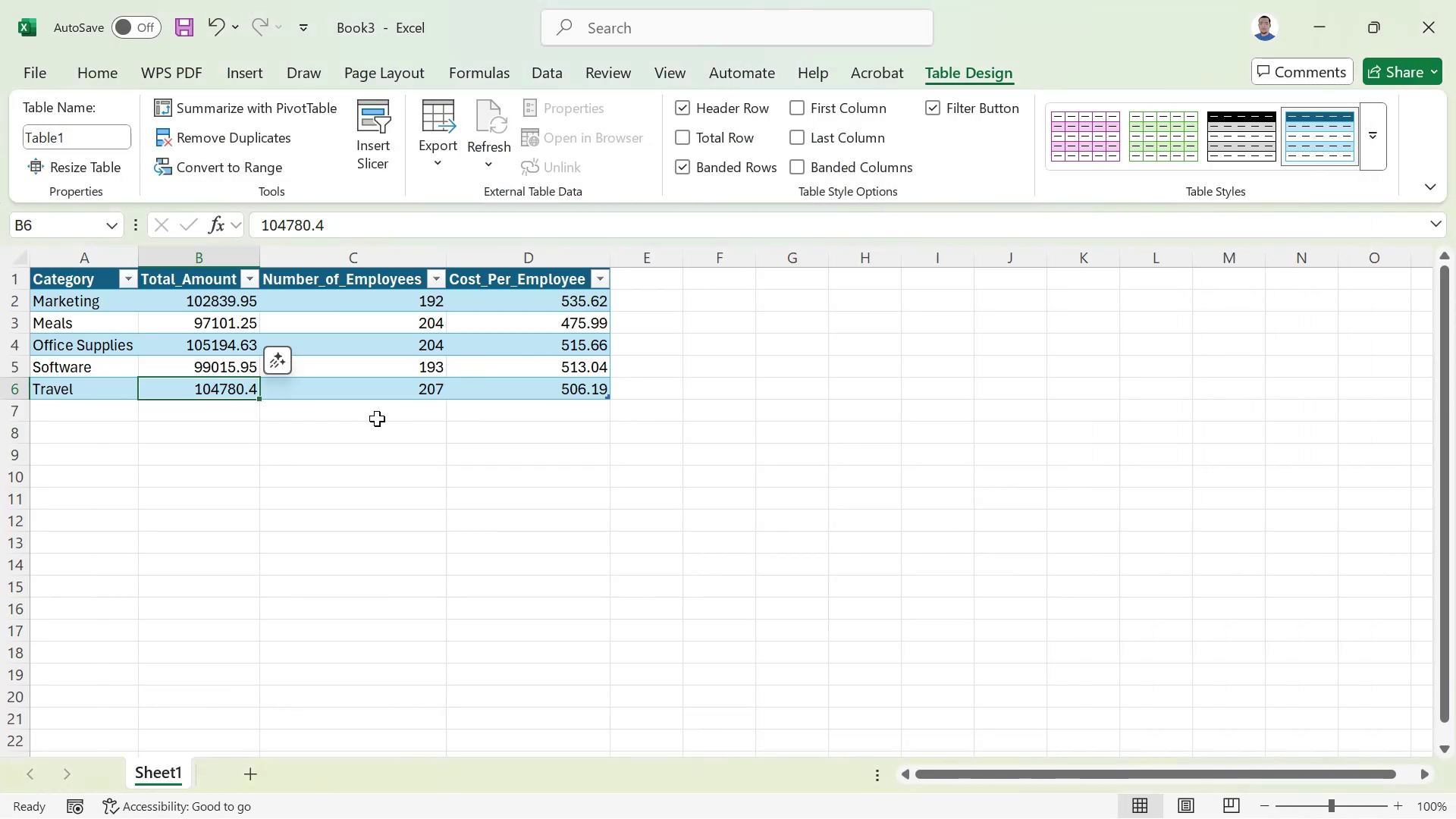 
left_click([215, 410])
 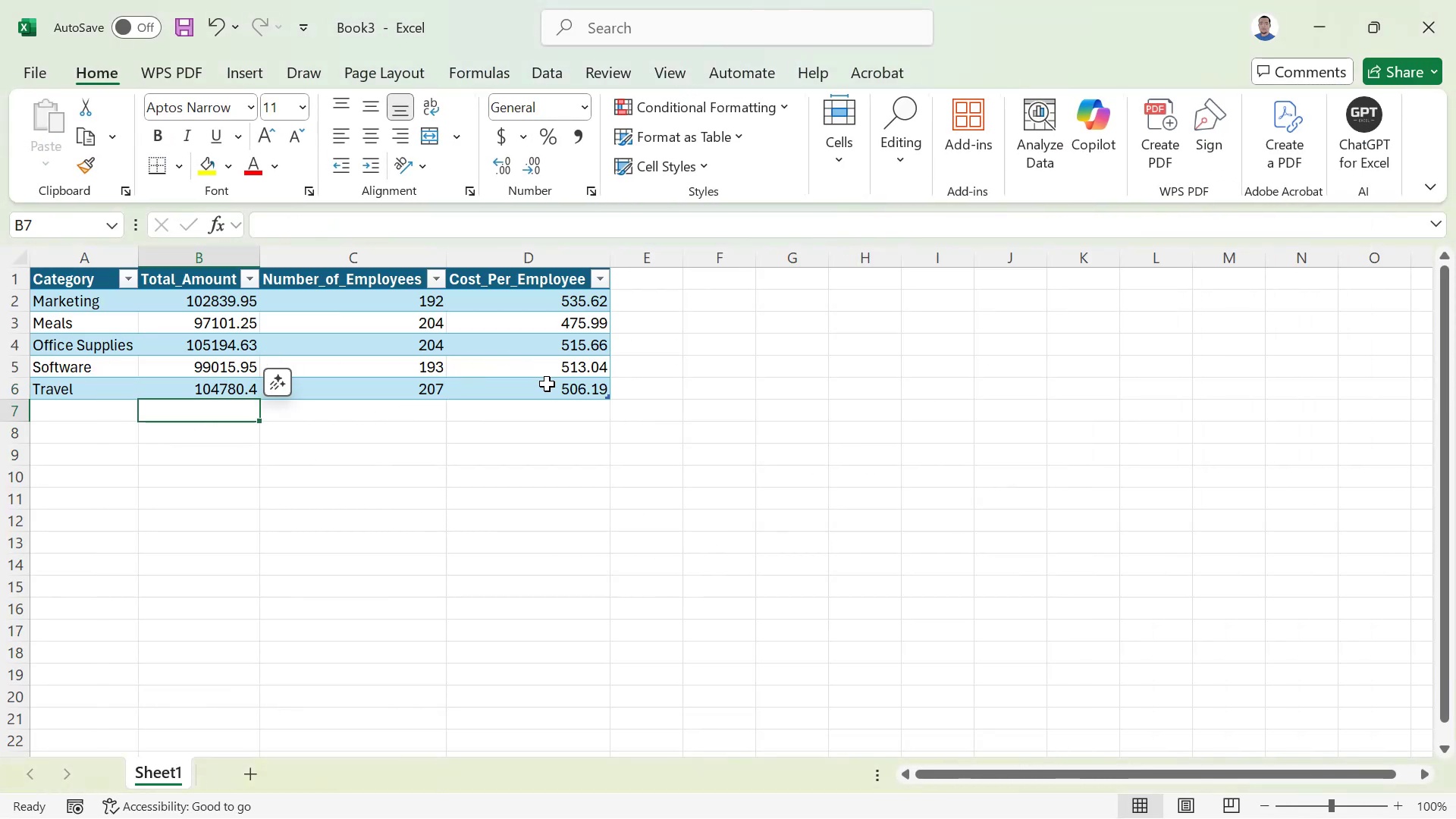 
left_click([547, 384])
 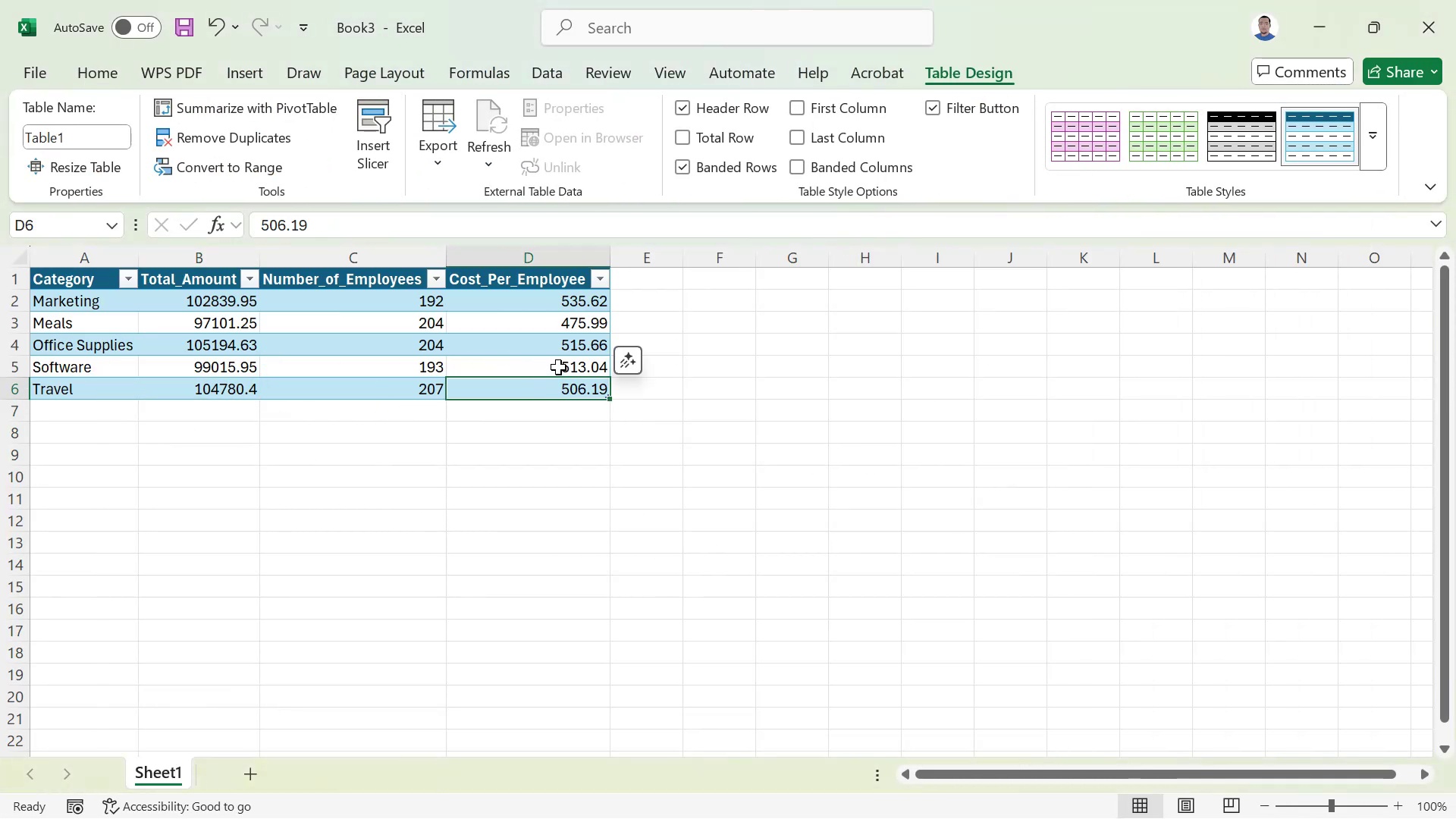 
left_click([558, 367])
 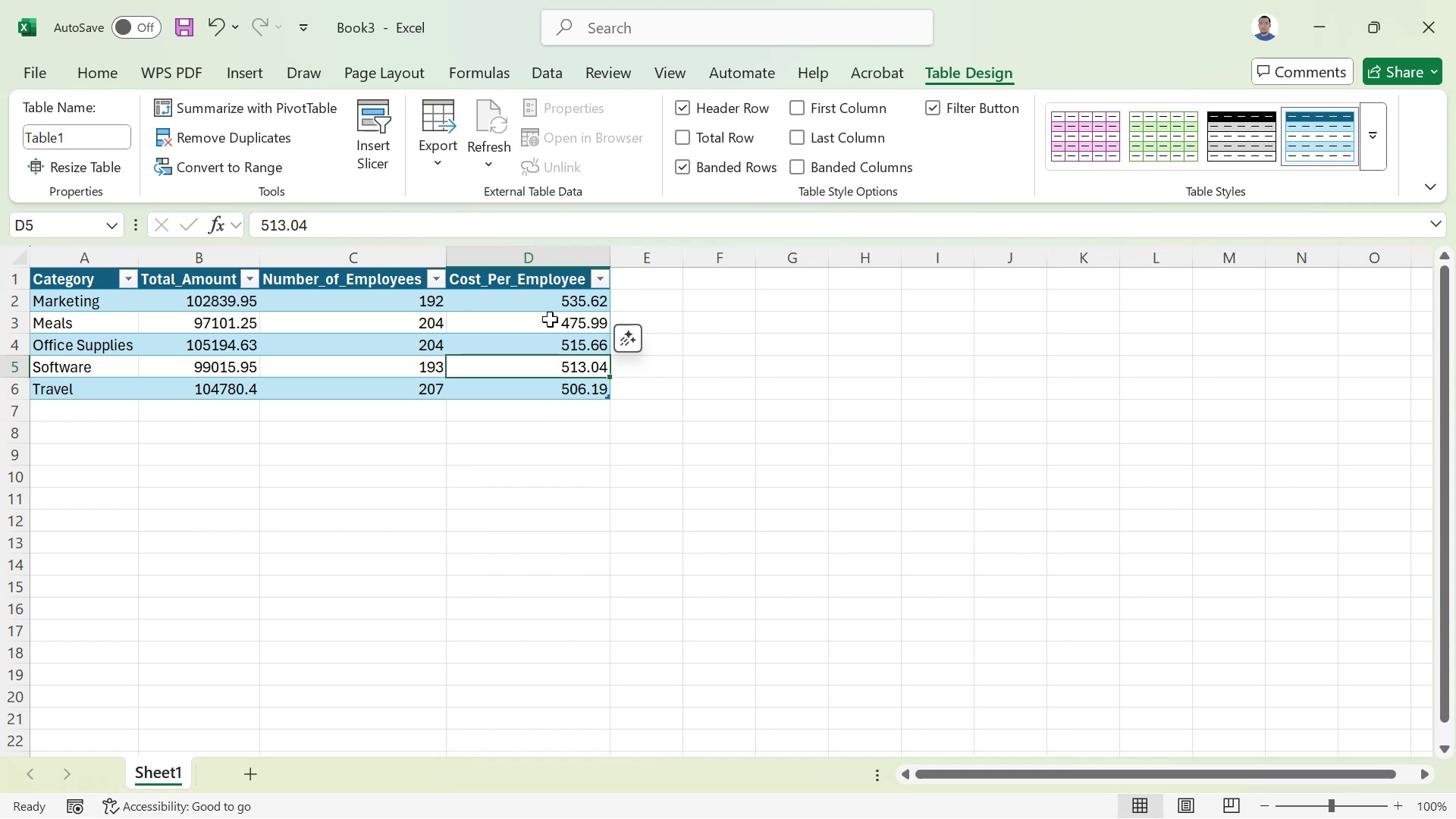 
left_click([550, 319])
 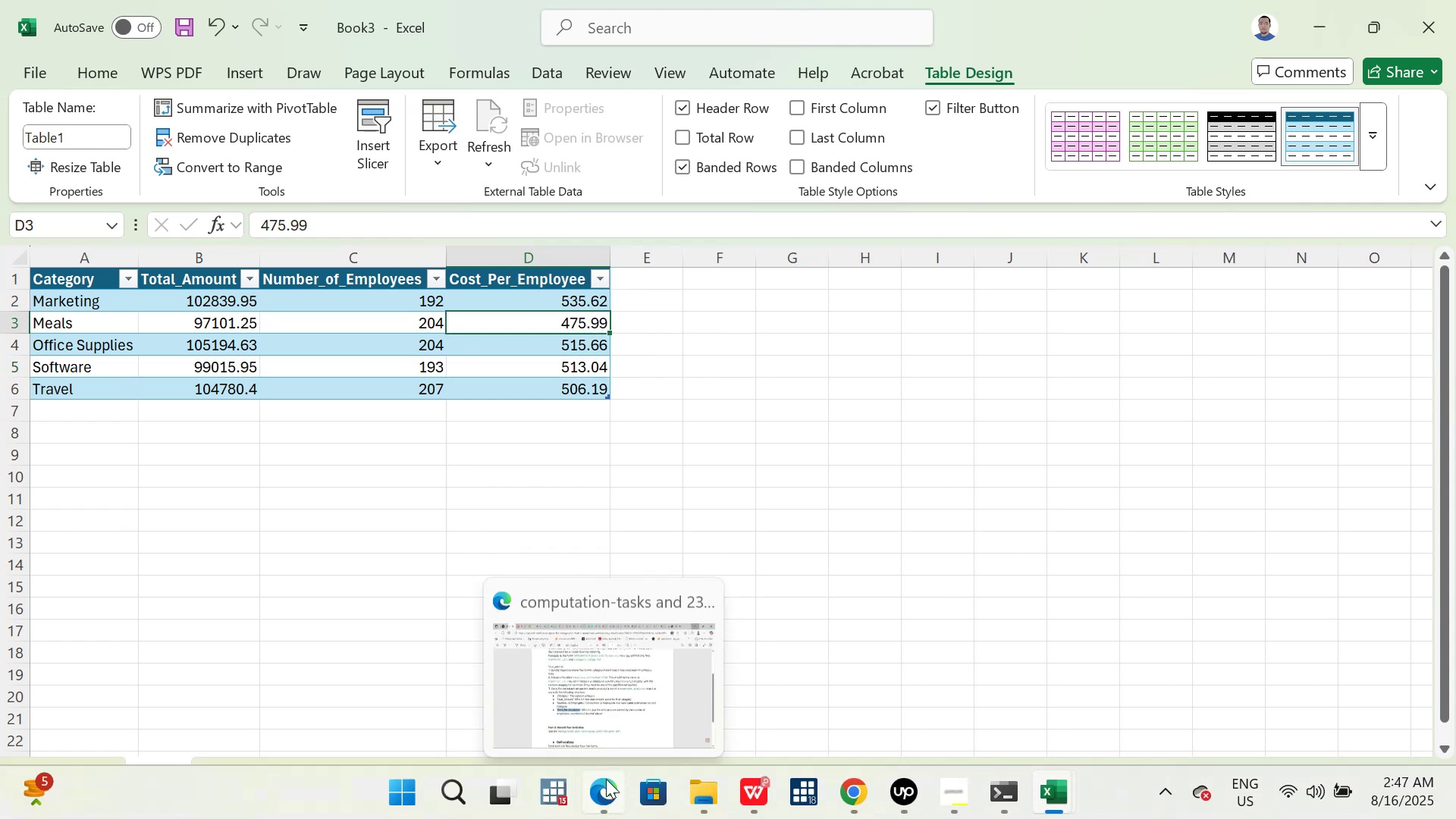 
left_click([583, 692])
 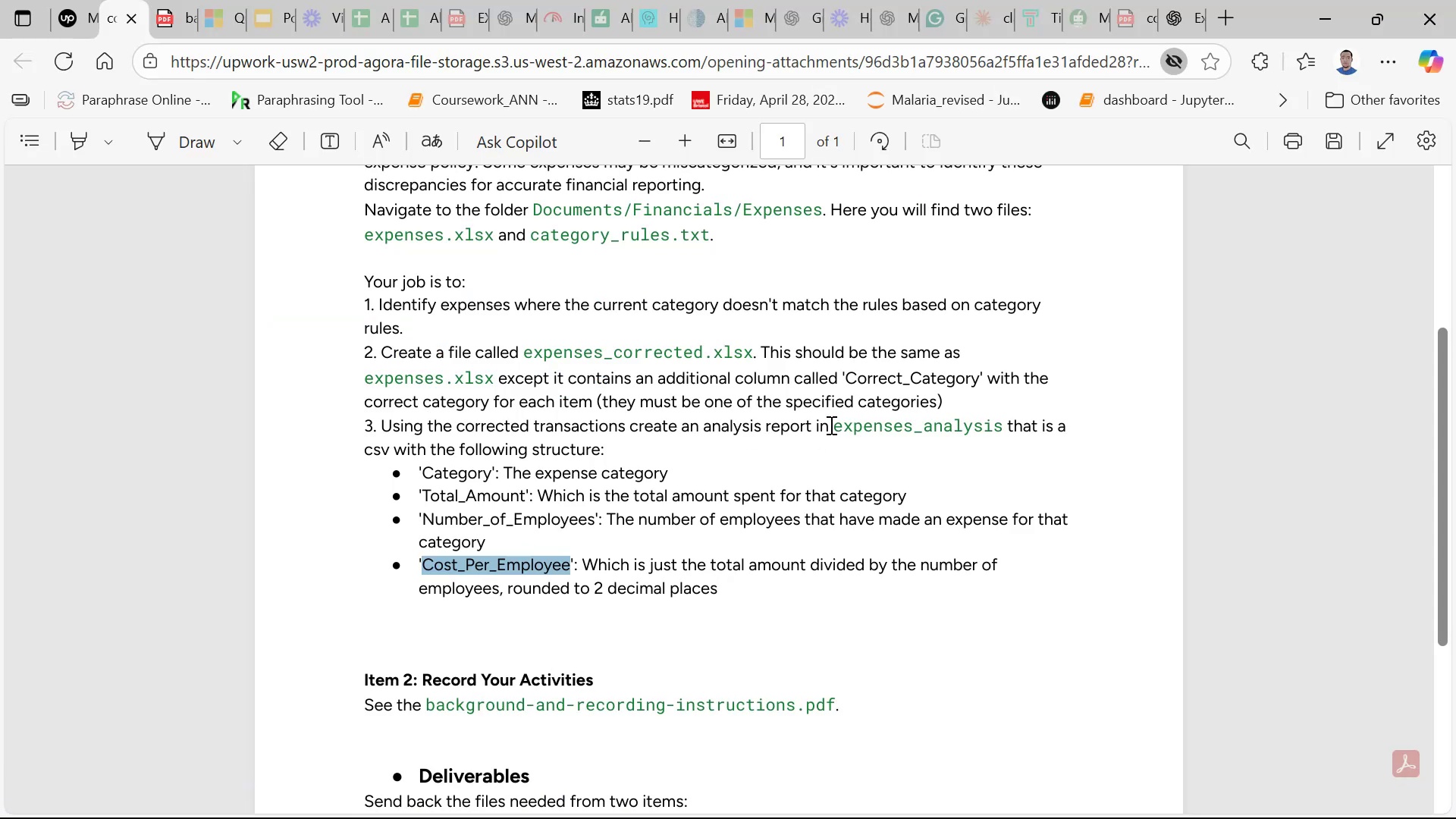 
left_click_drag(start_coordinate=[830, 425], to_coordinate=[871, 425])
 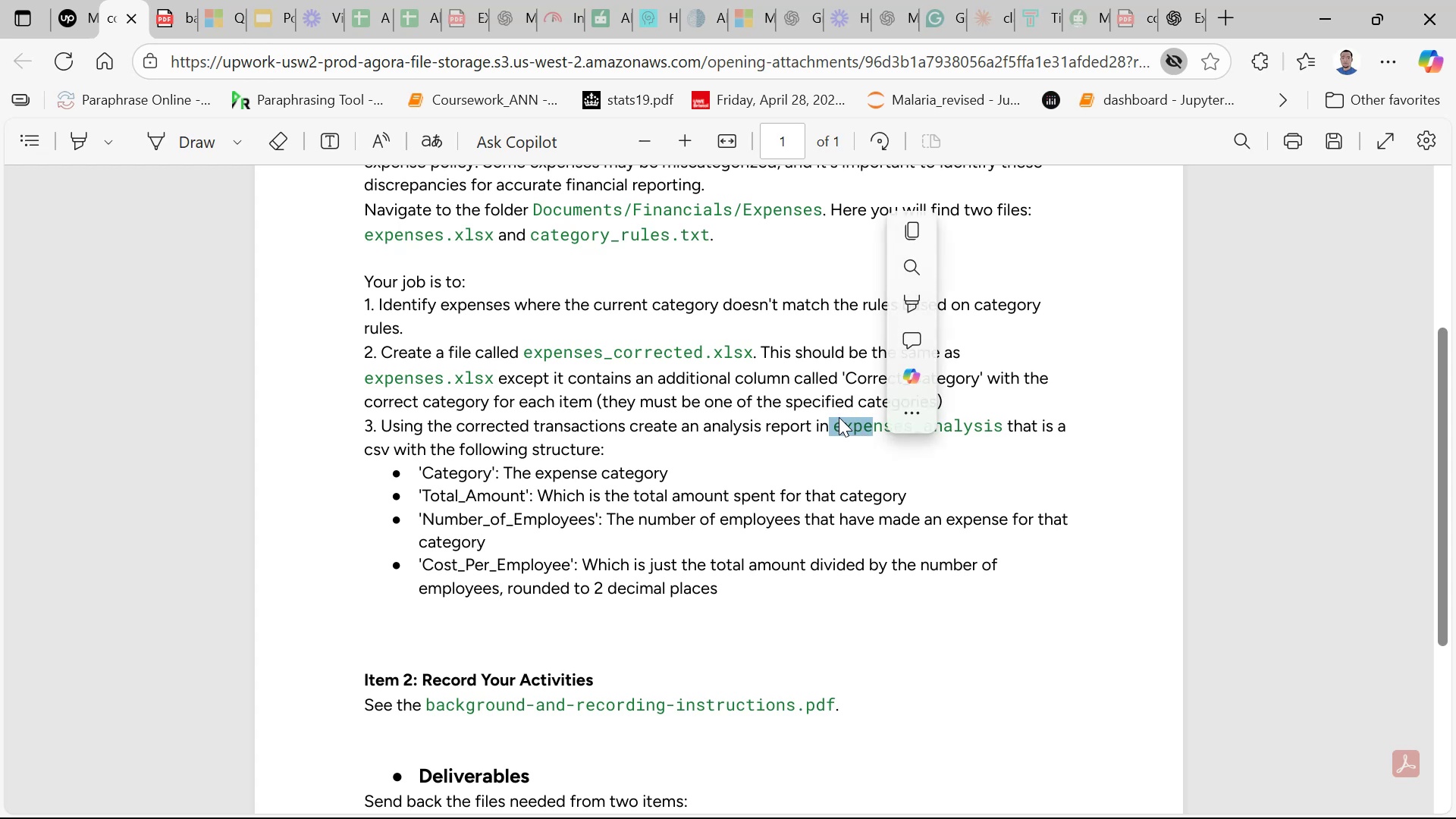 
left_click([839, 417])
 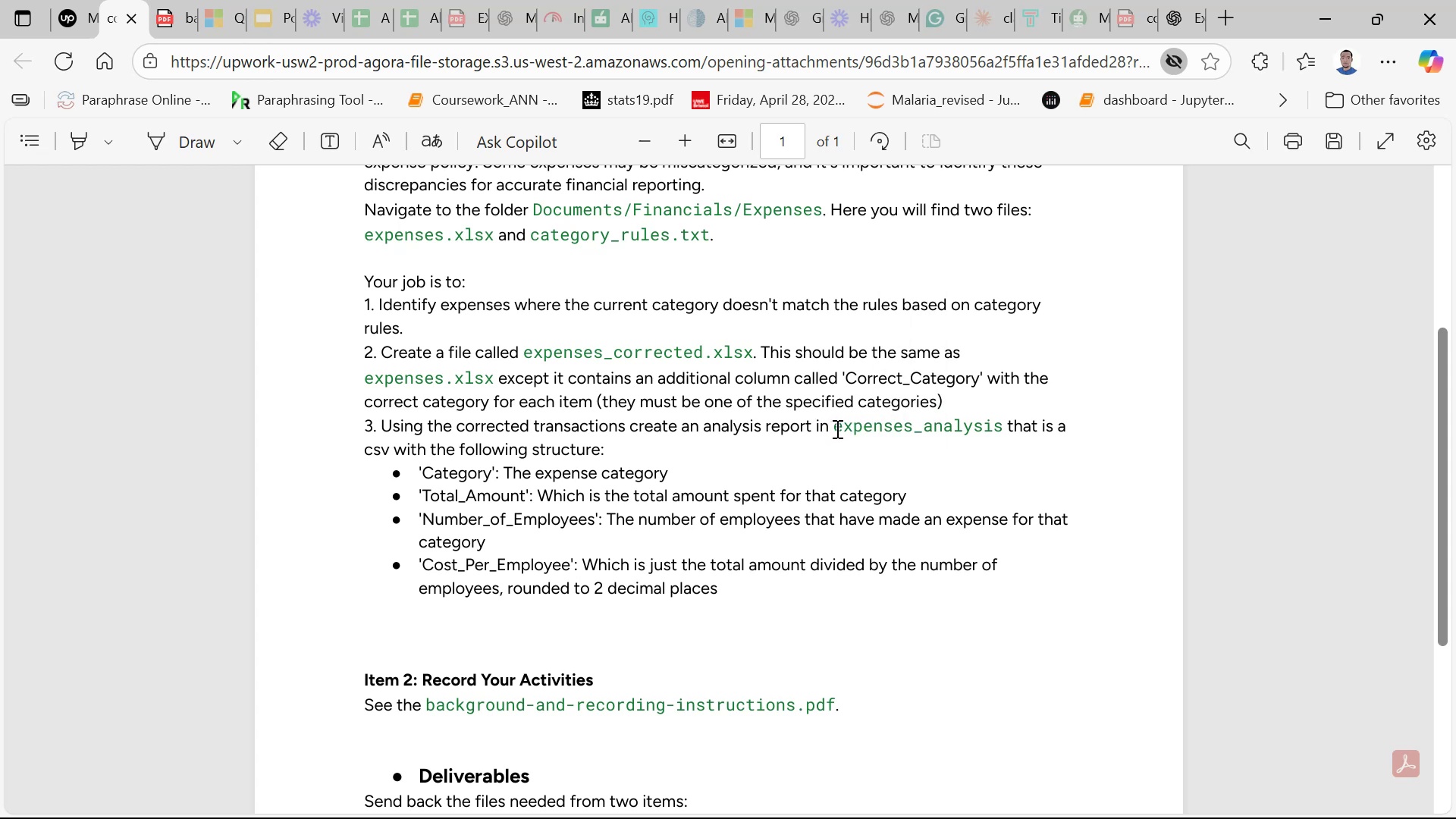 
left_click_drag(start_coordinate=[835, 428], to_coordinate=[1001, 425])
 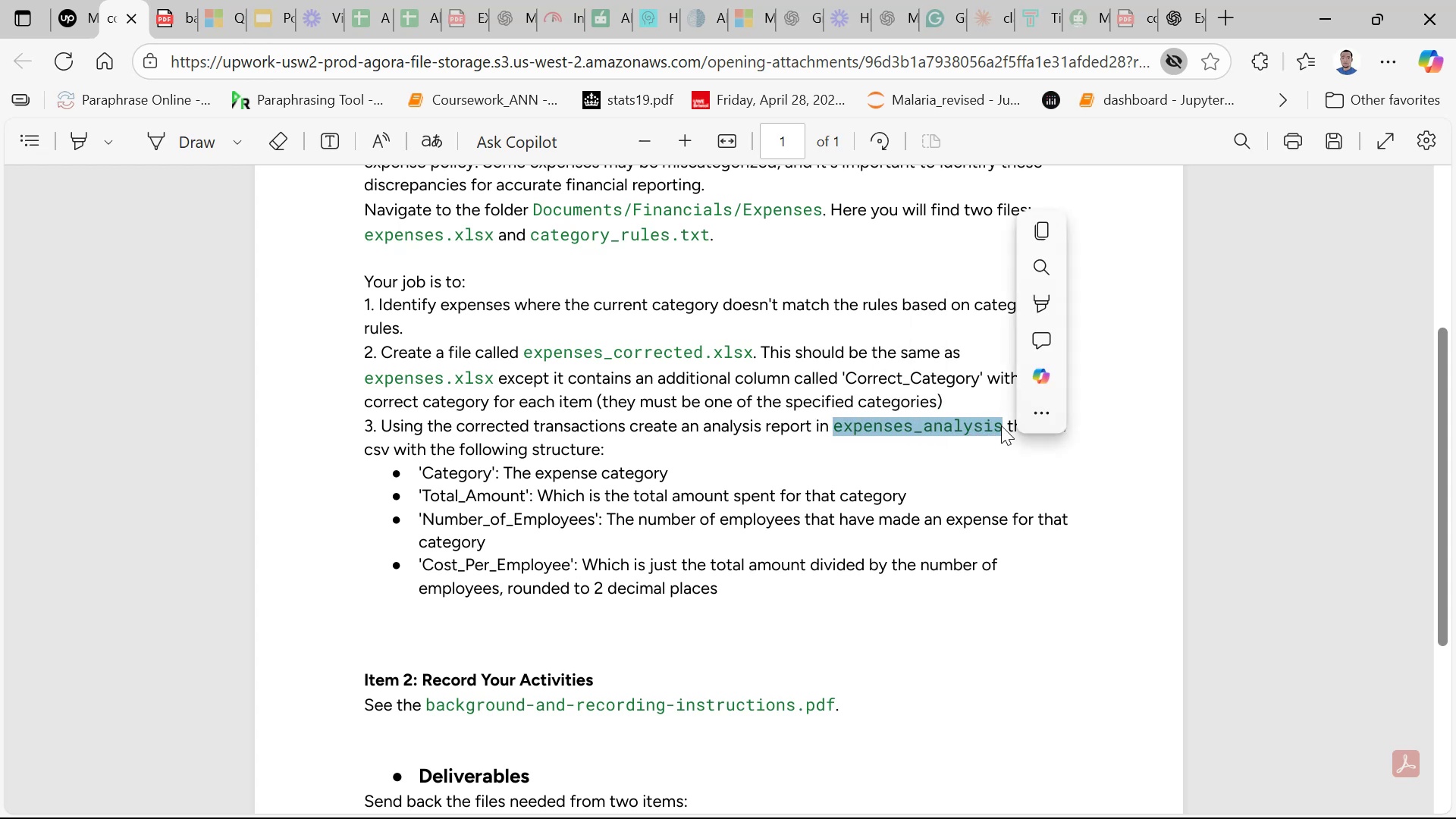 
key(Control+C)
 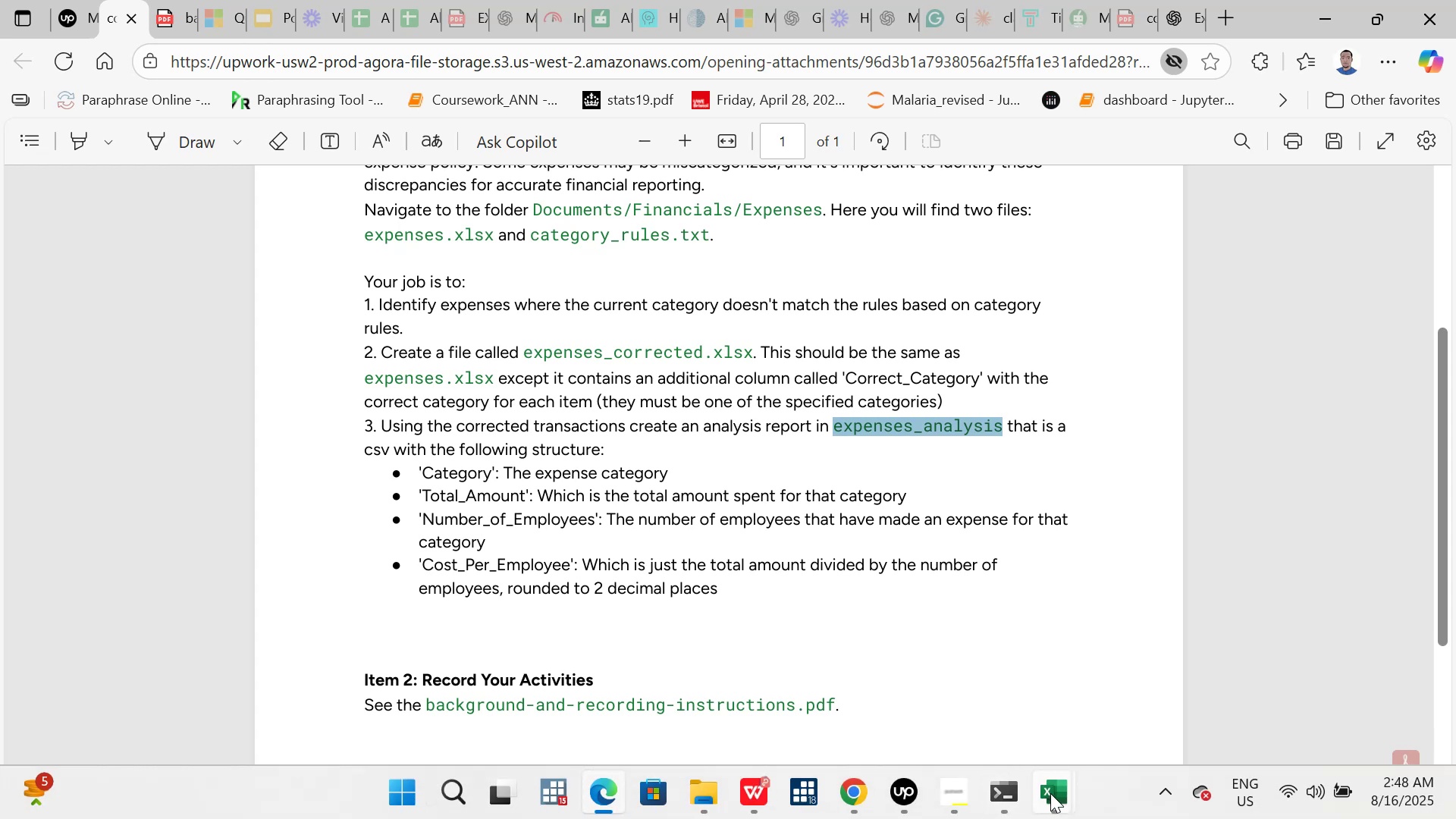 
left_click([1236, 688])
 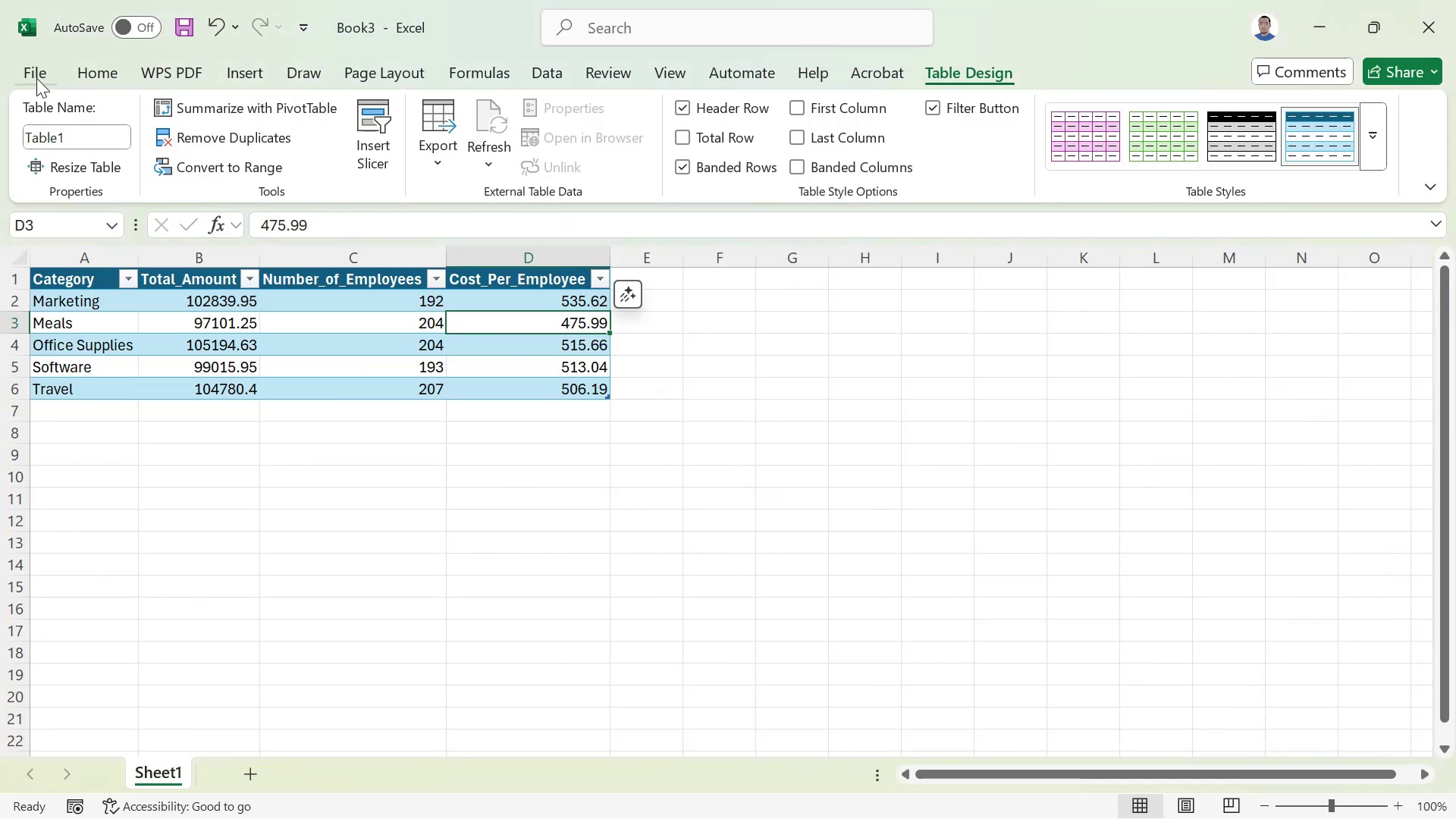 
left_click([33, 71])
 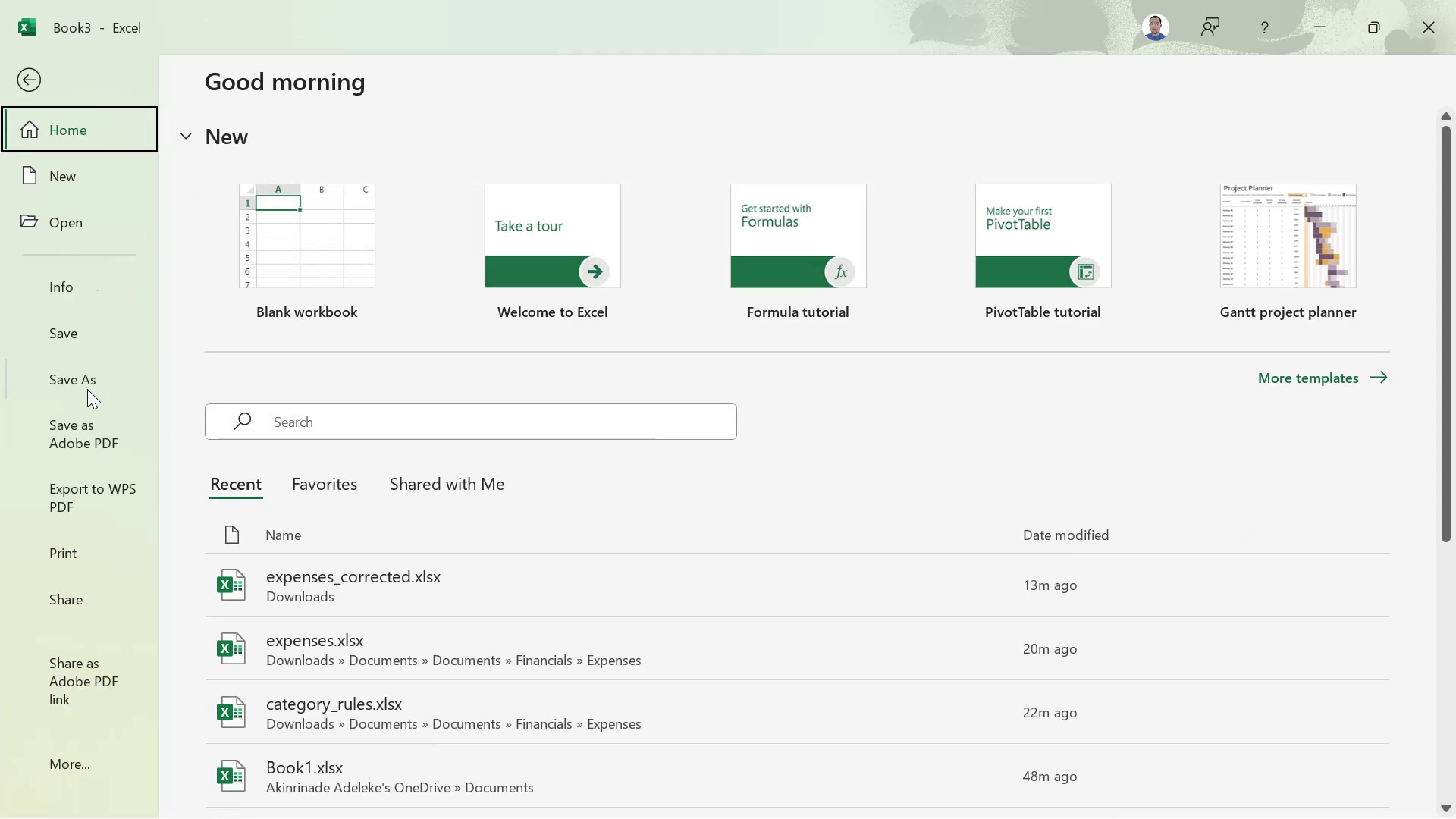 
left_click([87, 389])
 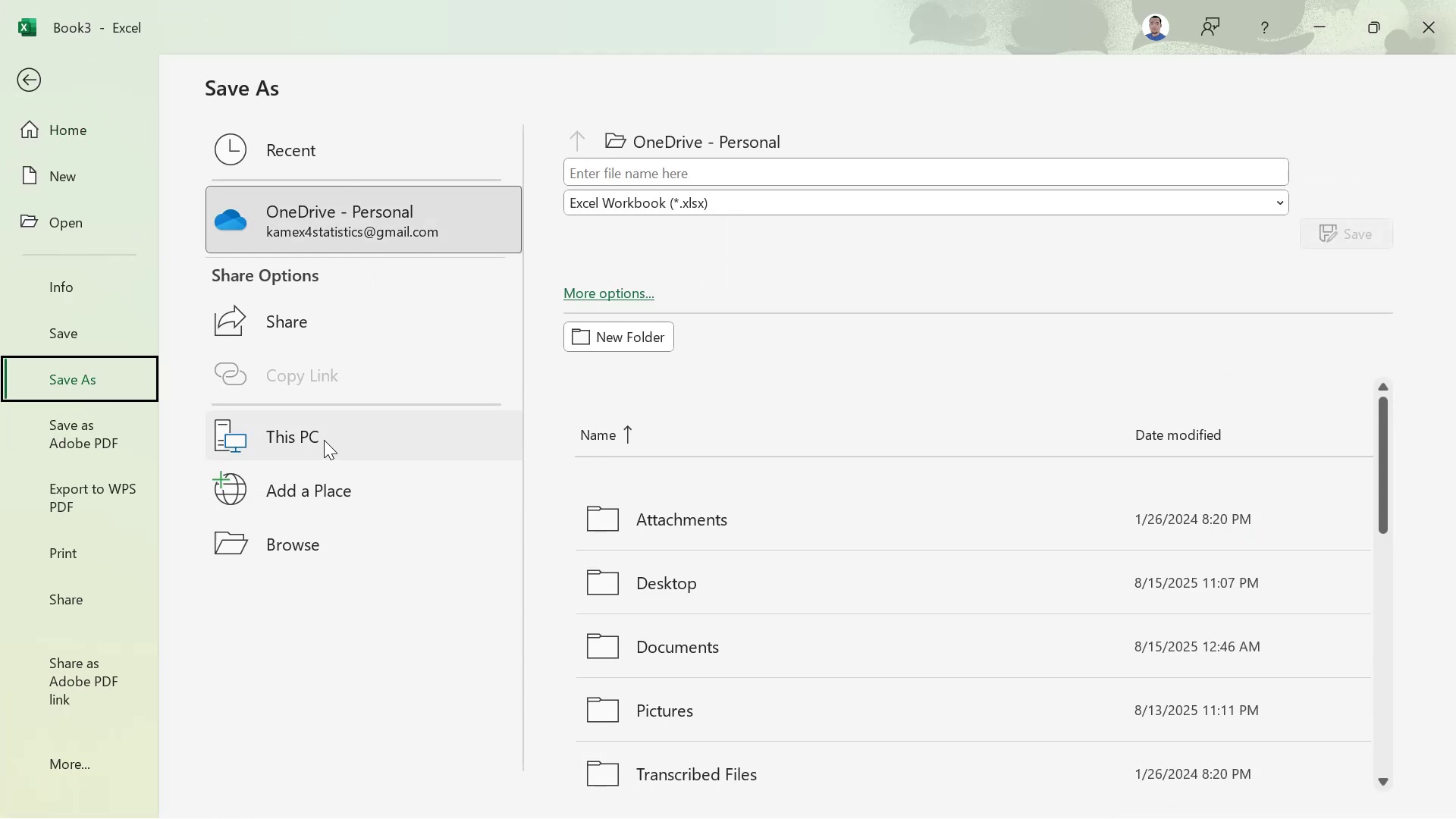 
double_click([324, 440])
 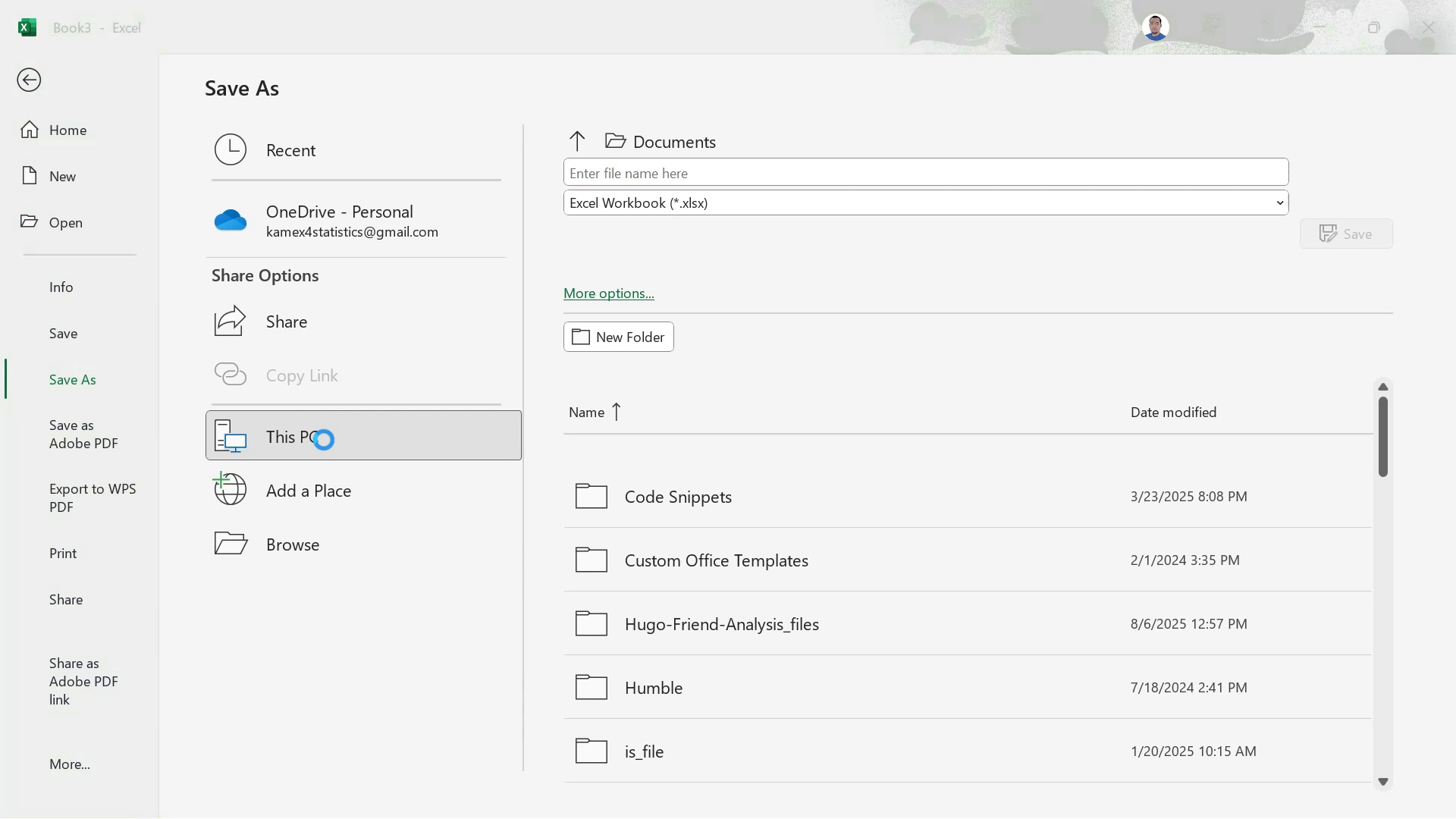 
wait(8.36)
 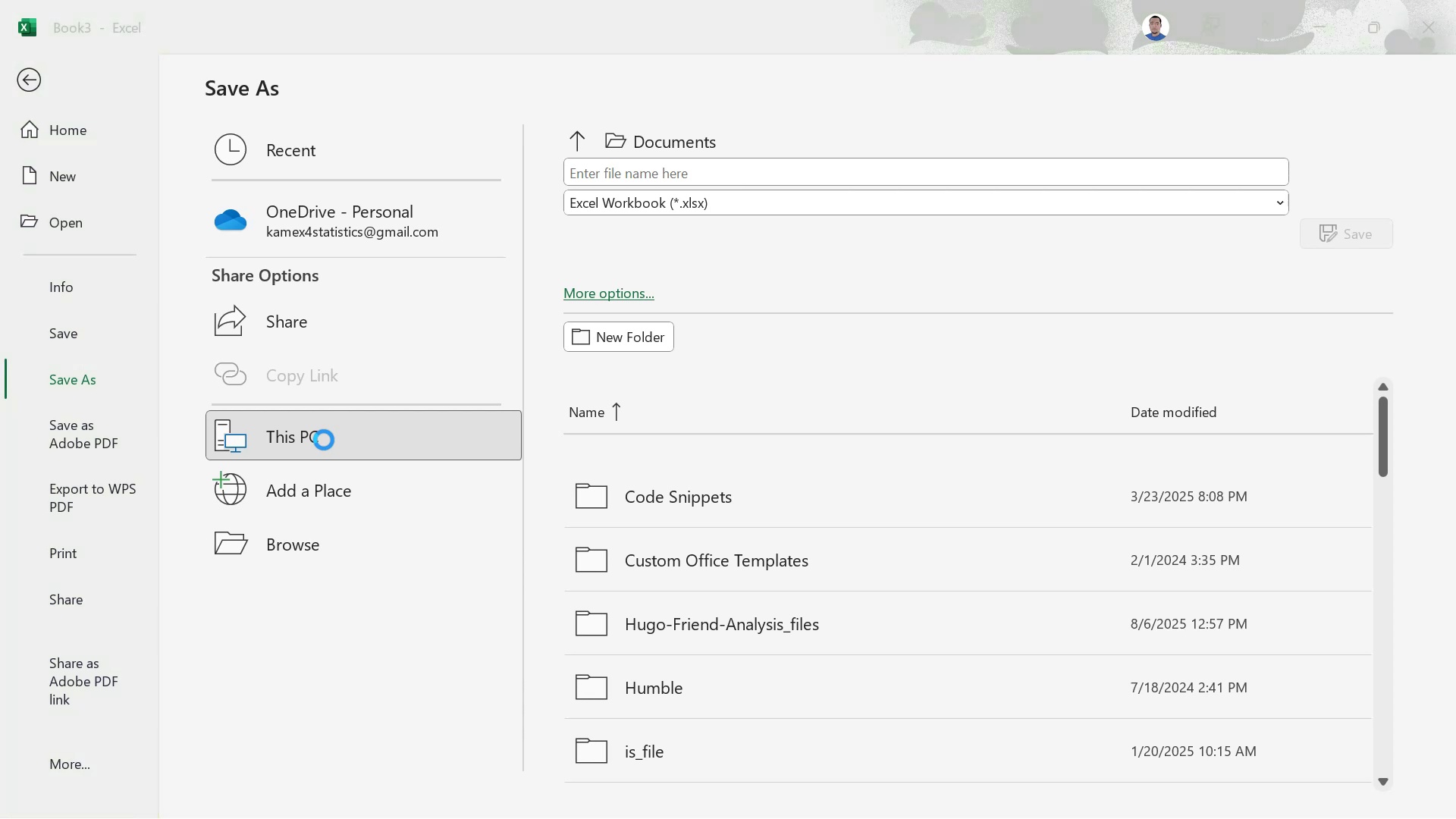 
left_click([114, 143])
 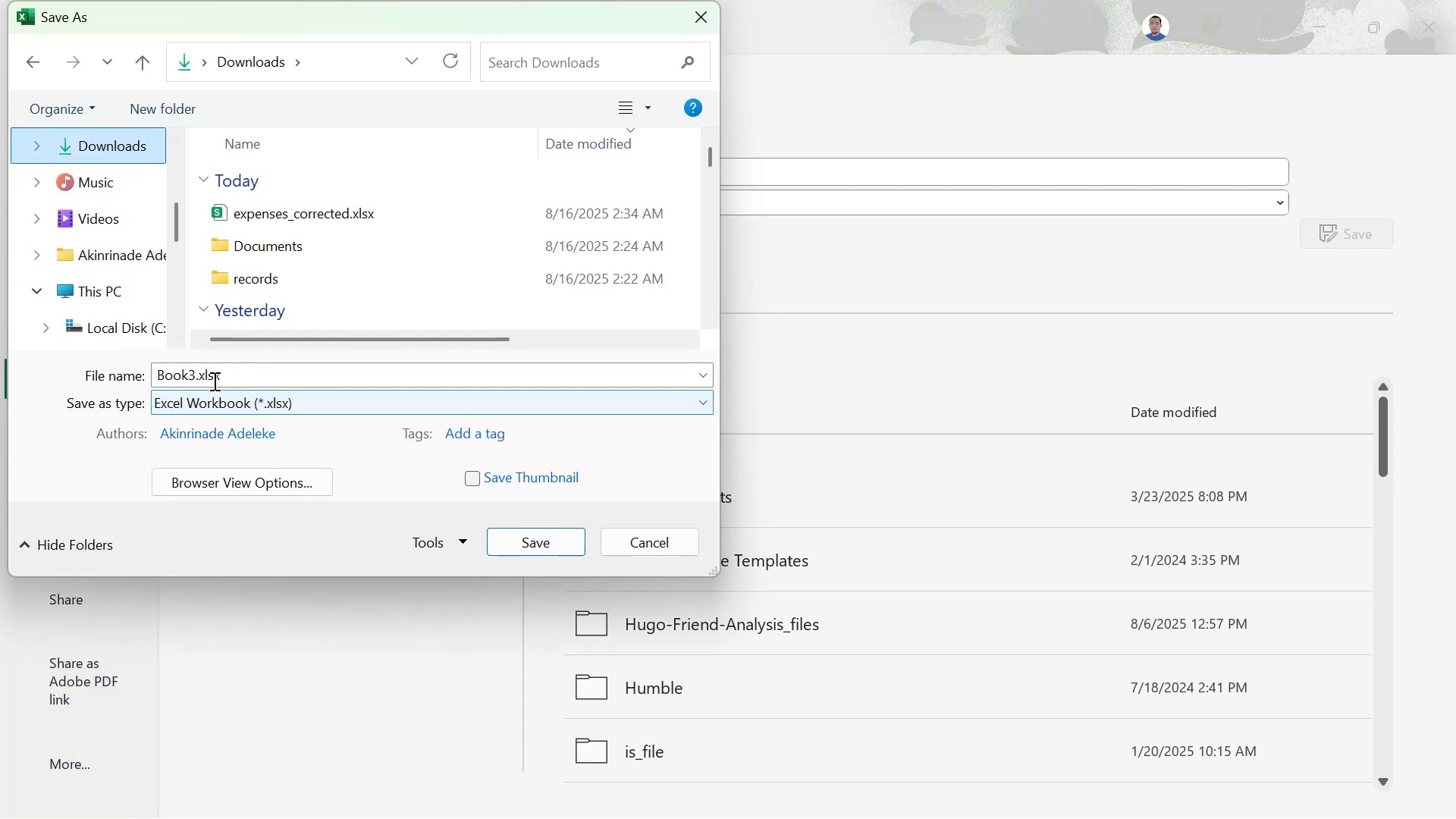 
double_click([196, 378])
 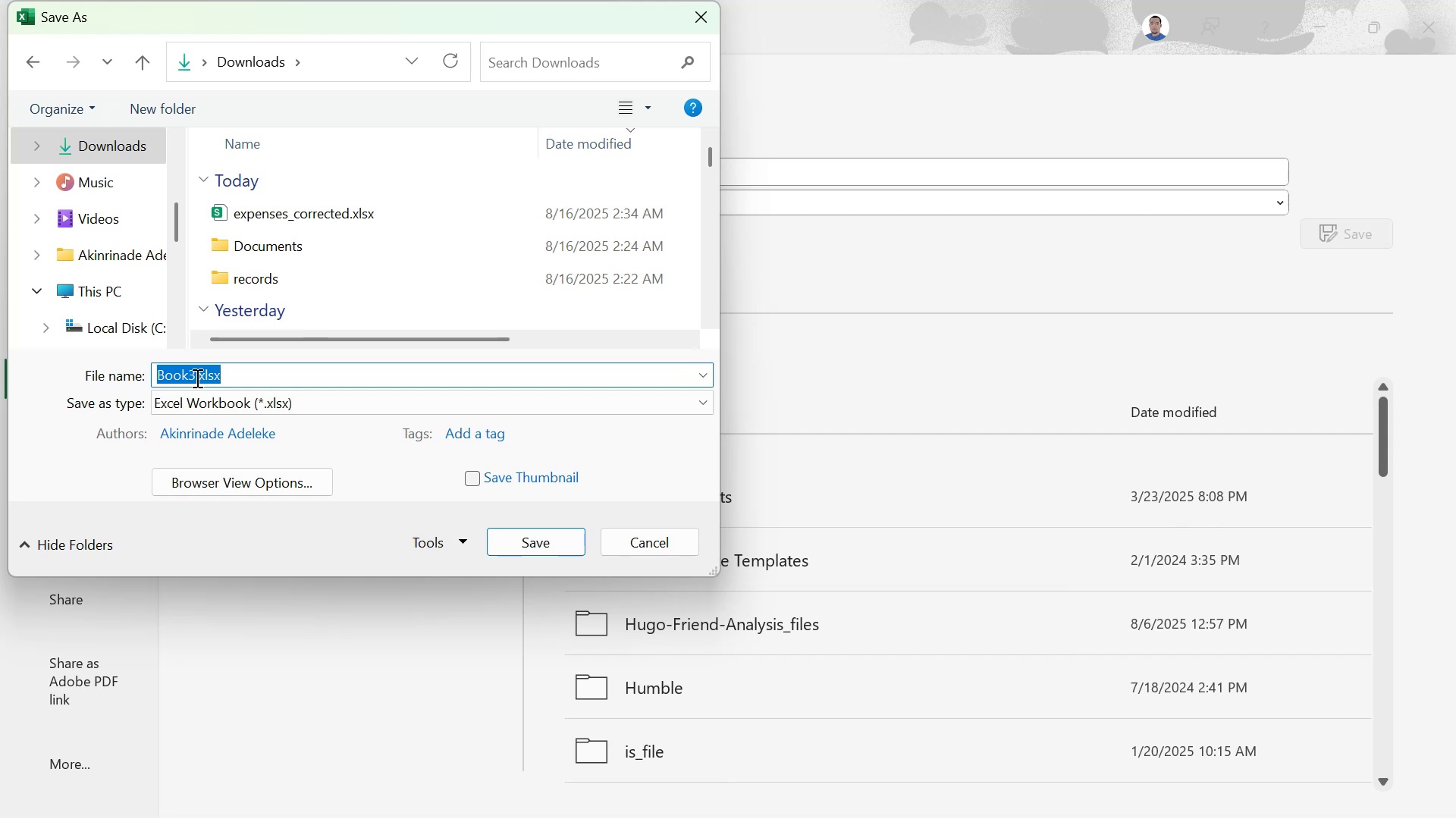 
key(Control+V)
 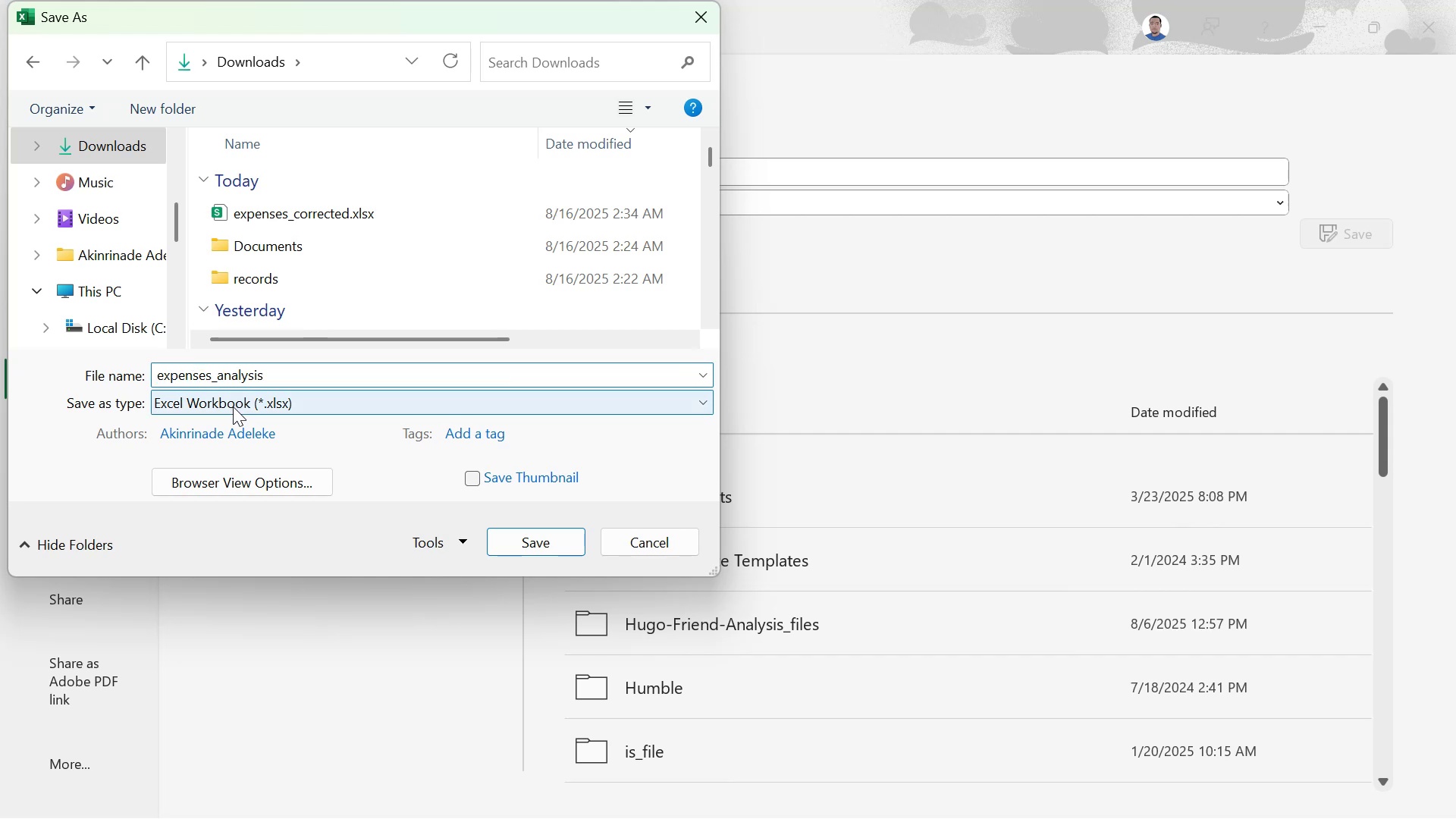 
left_click([233, 407])
 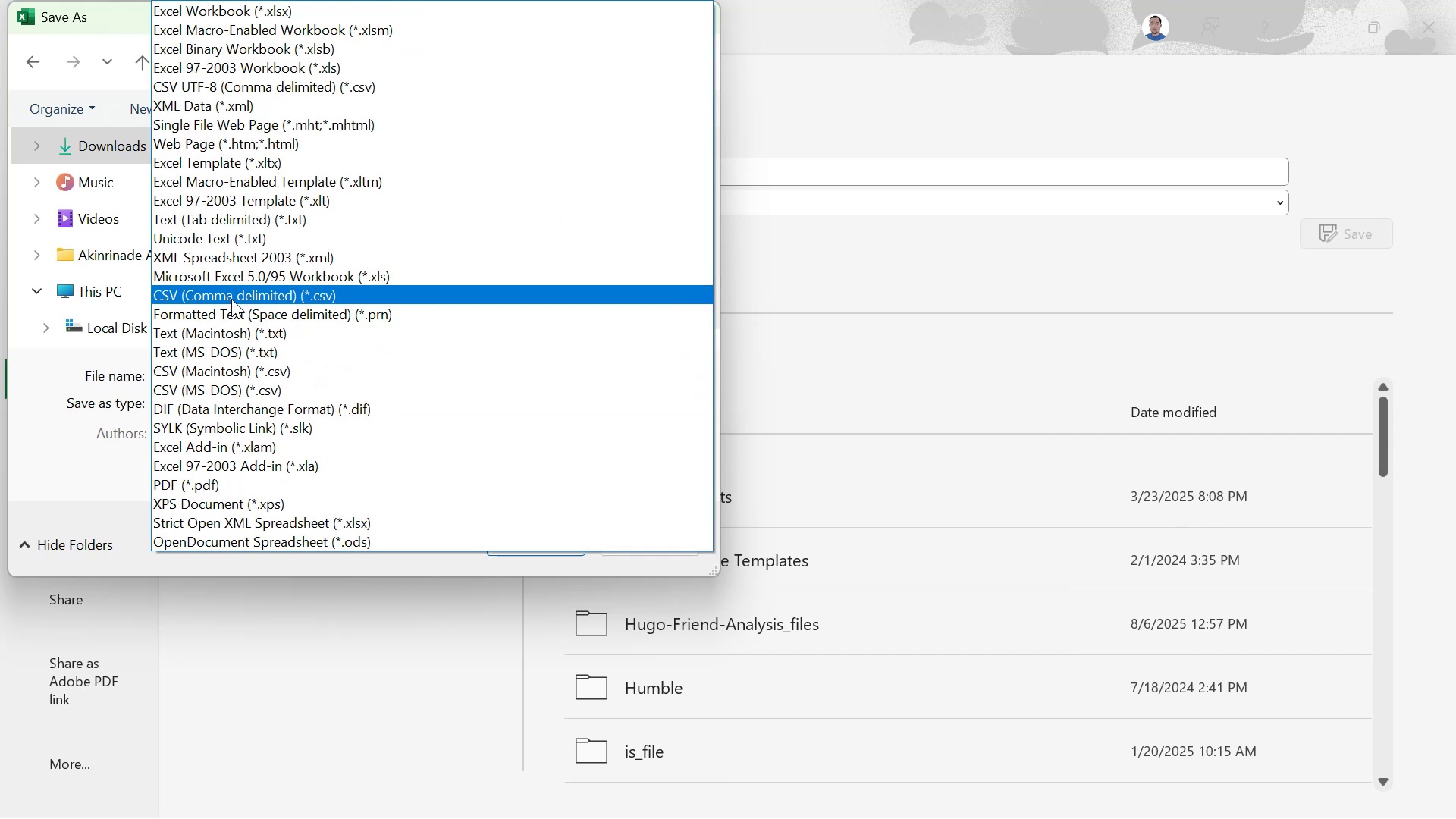 
left_click([231, 299])
 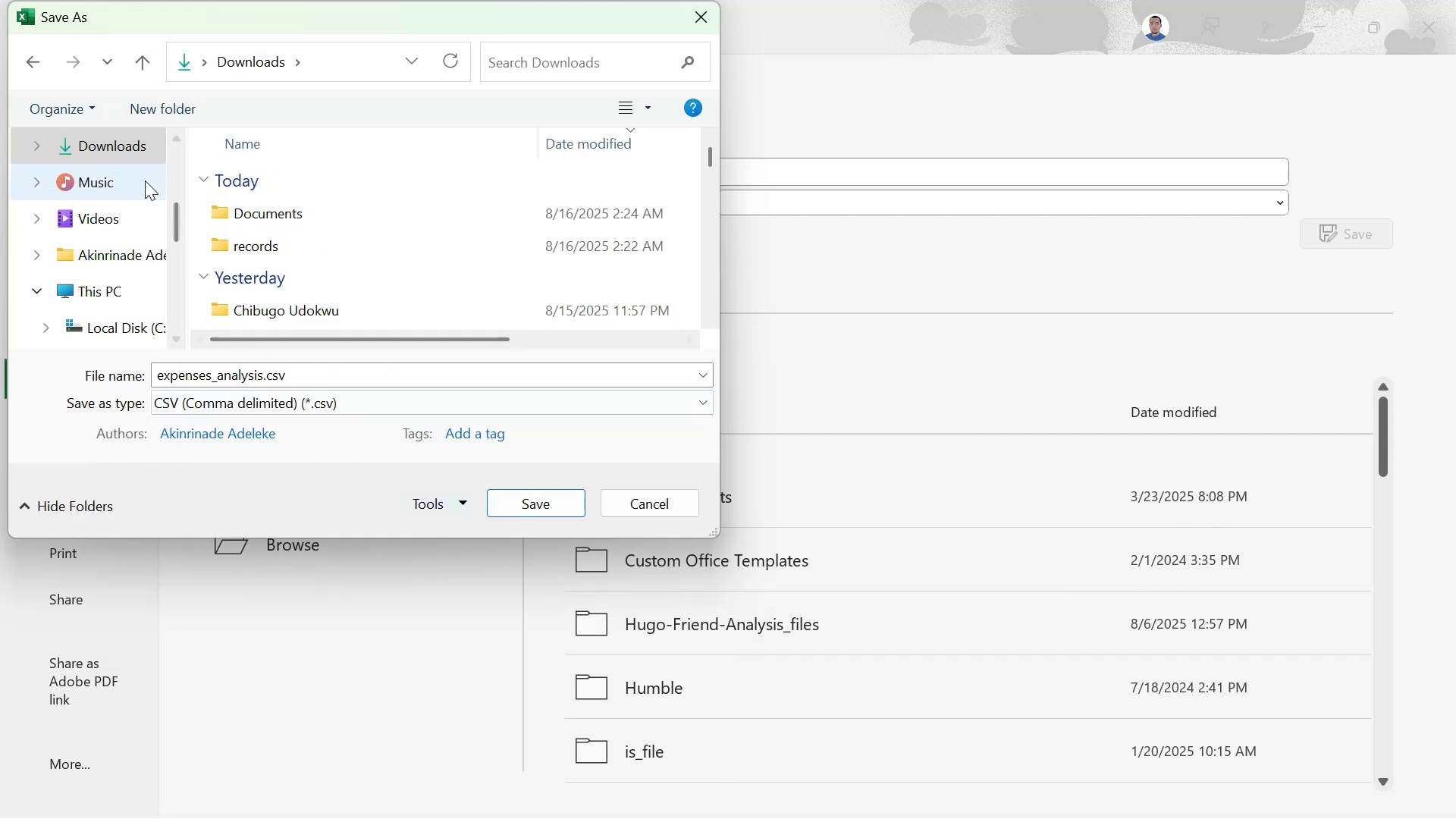 
left_click([121, 152])
 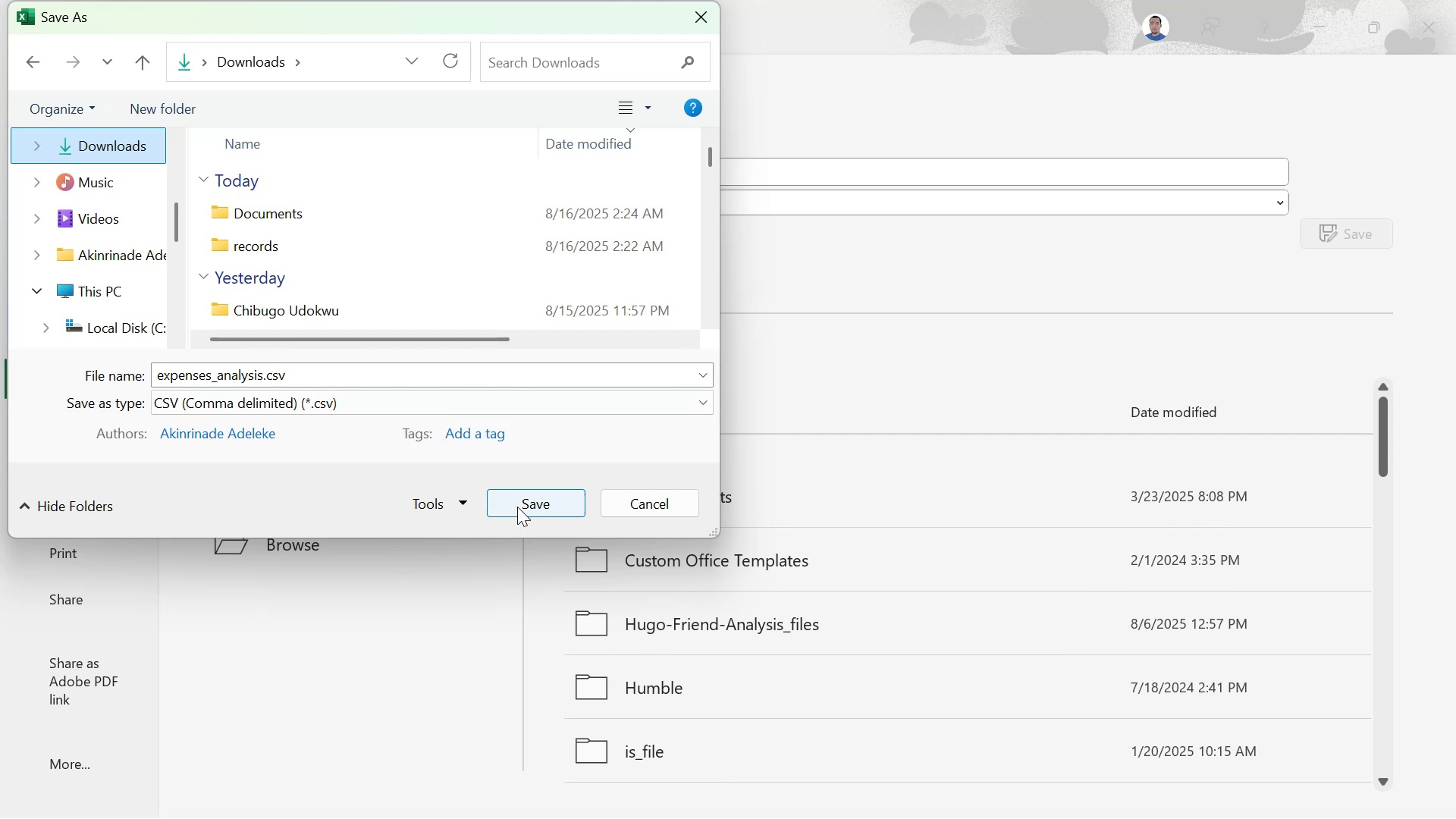 
left_click([518, 510])
 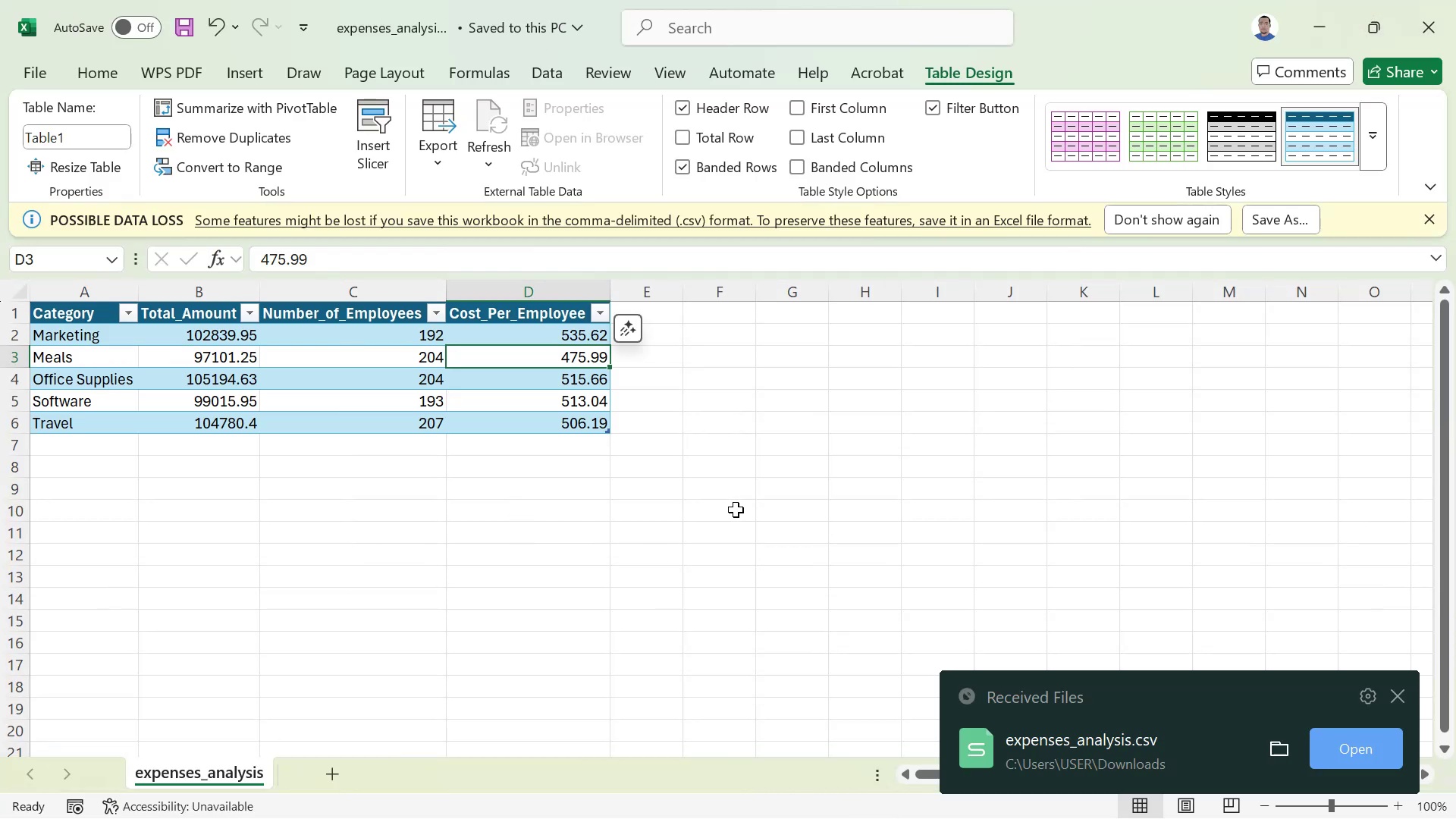 
wait(9.24)
 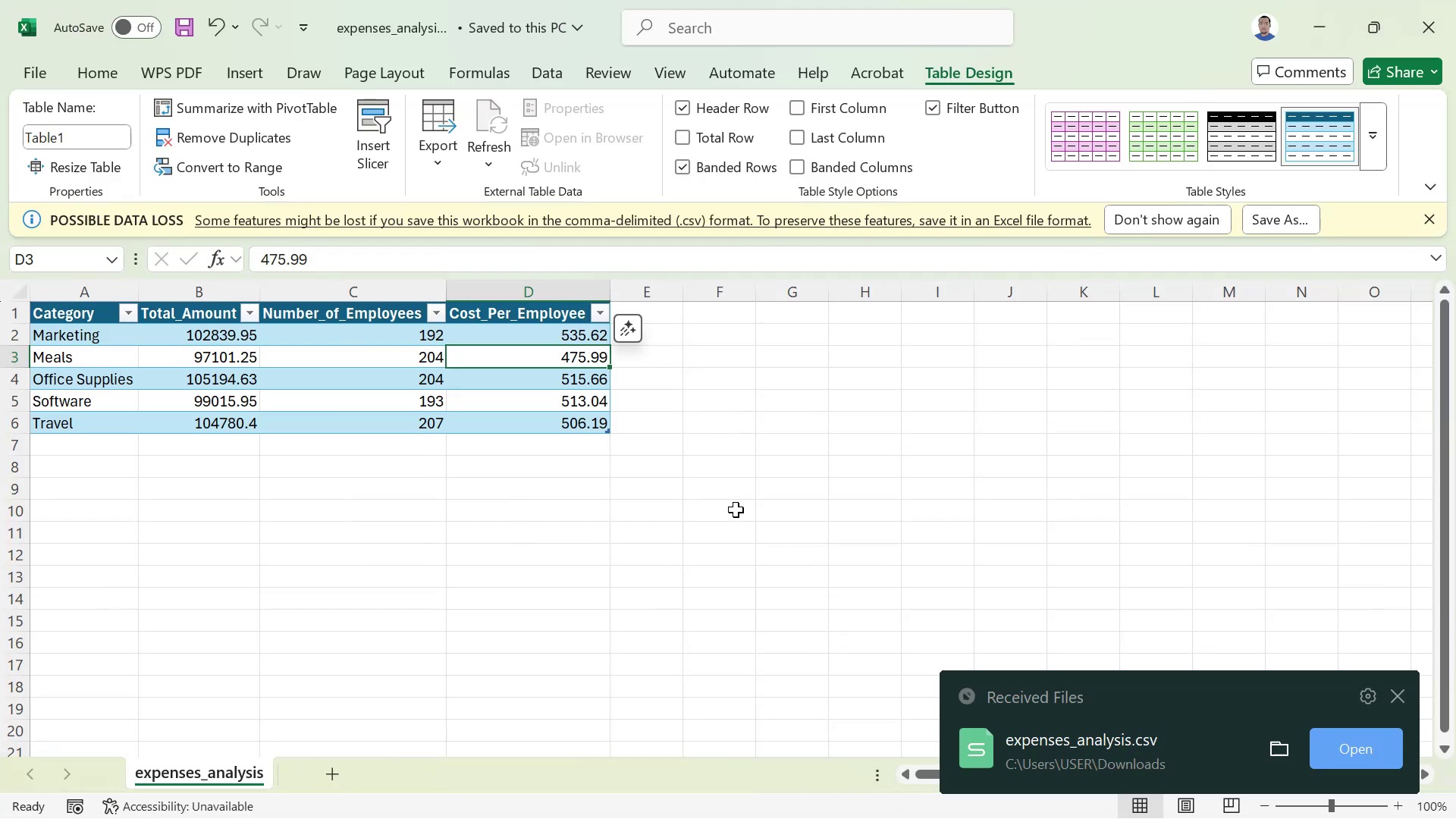 
left_click([582, 682])
 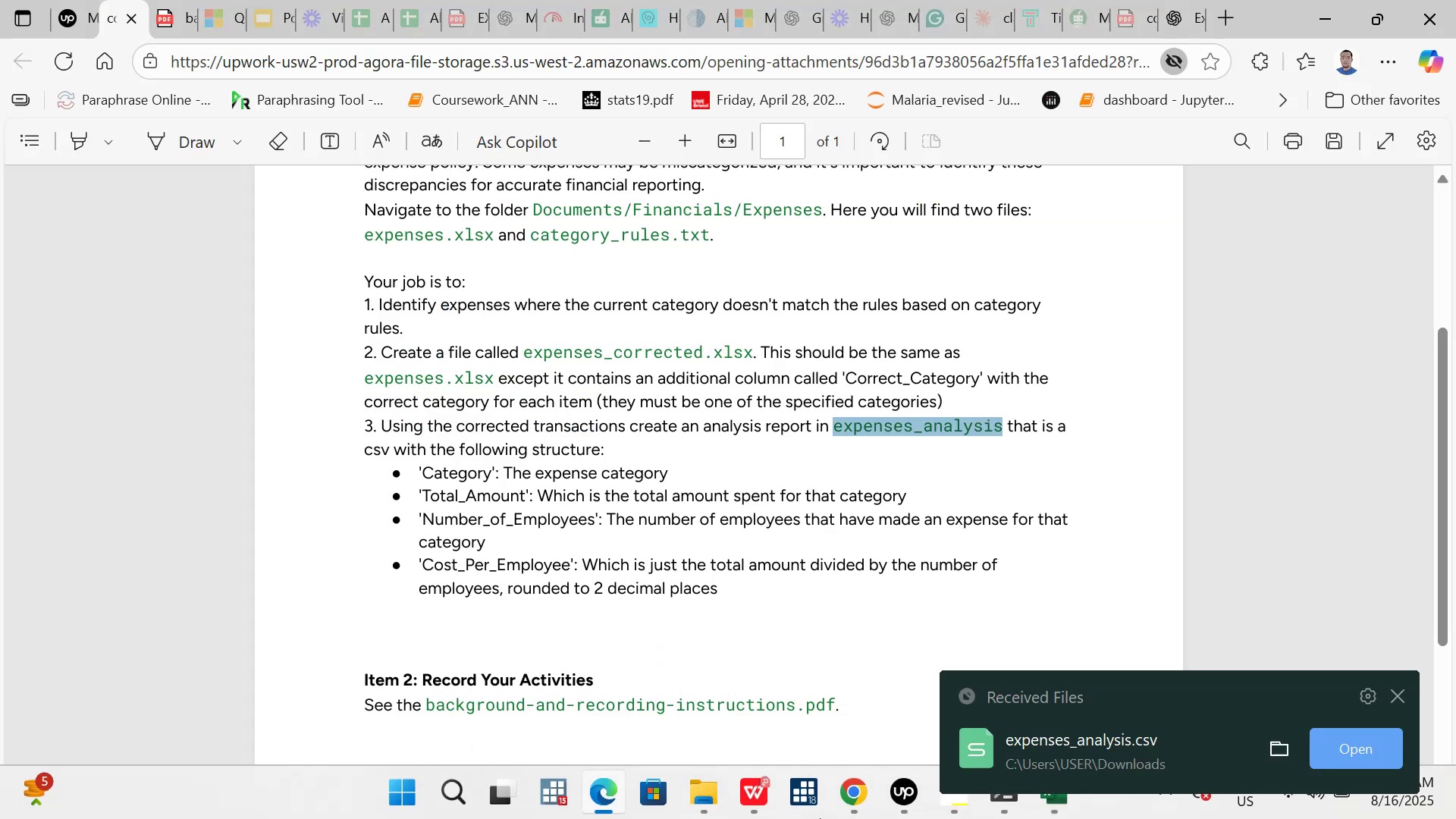 
wait(9.37)
 